 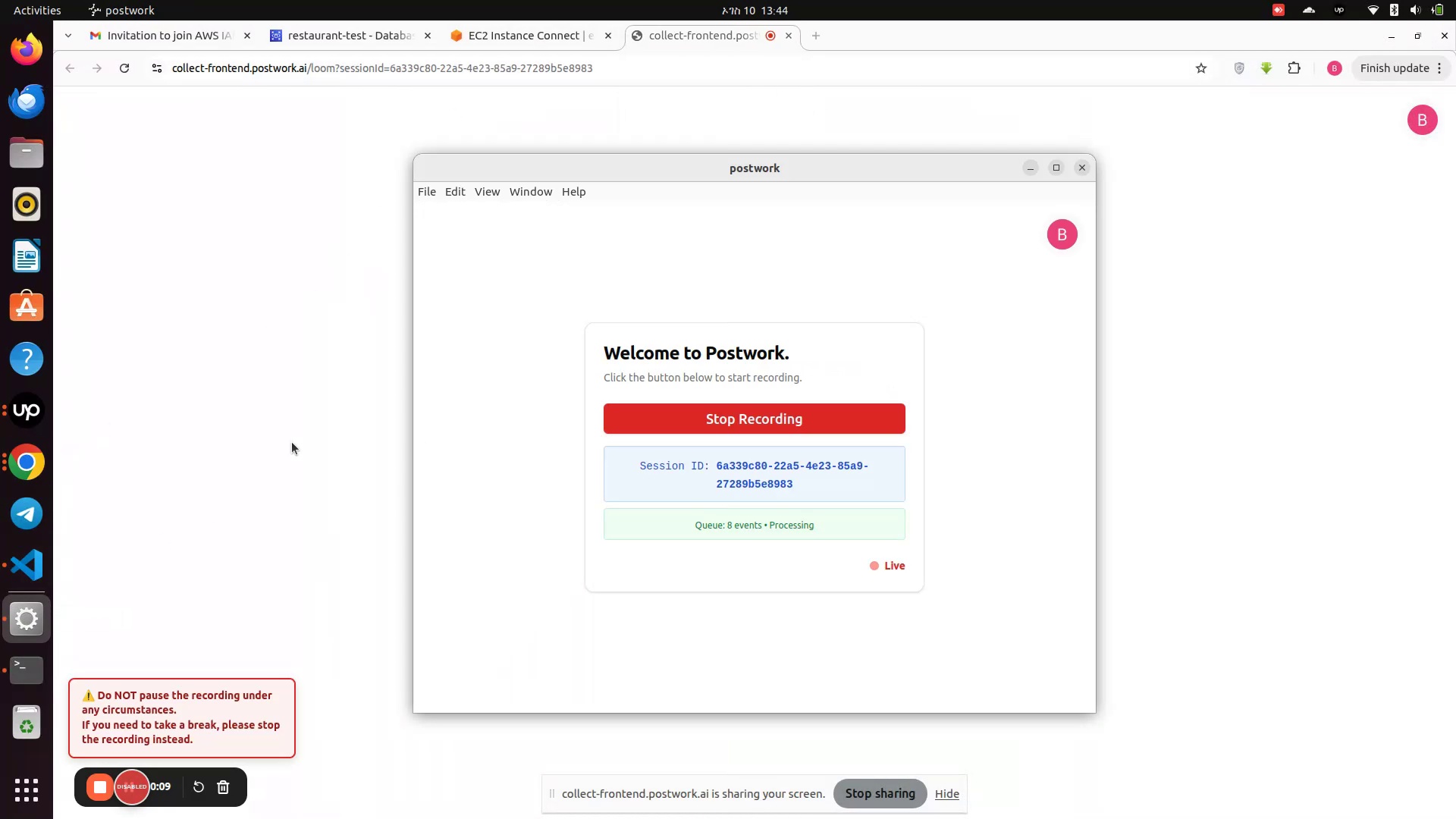 
left_click([39, 413])
 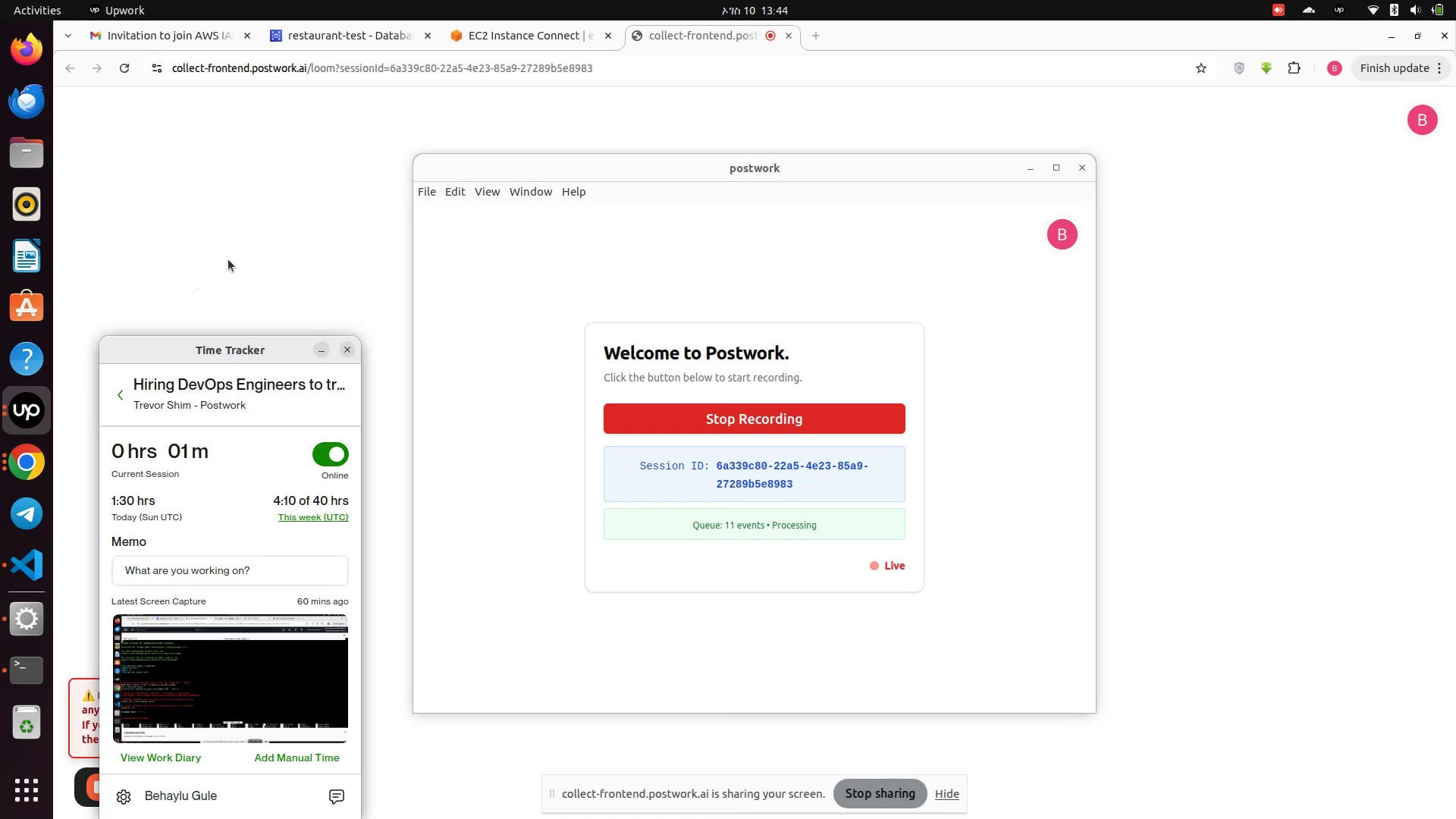 
left_click([228, 259])
 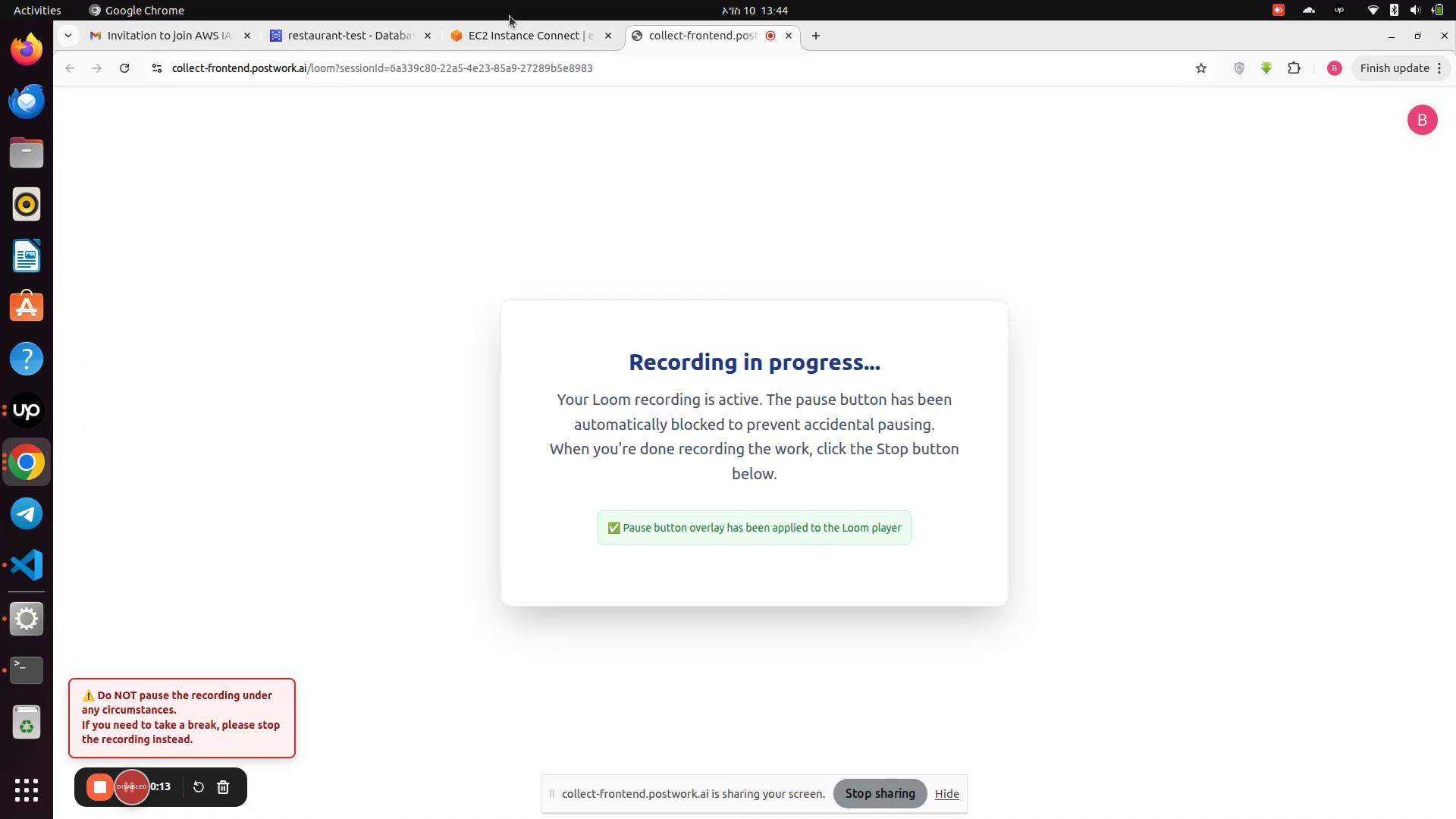 
left_click([500, 39])
 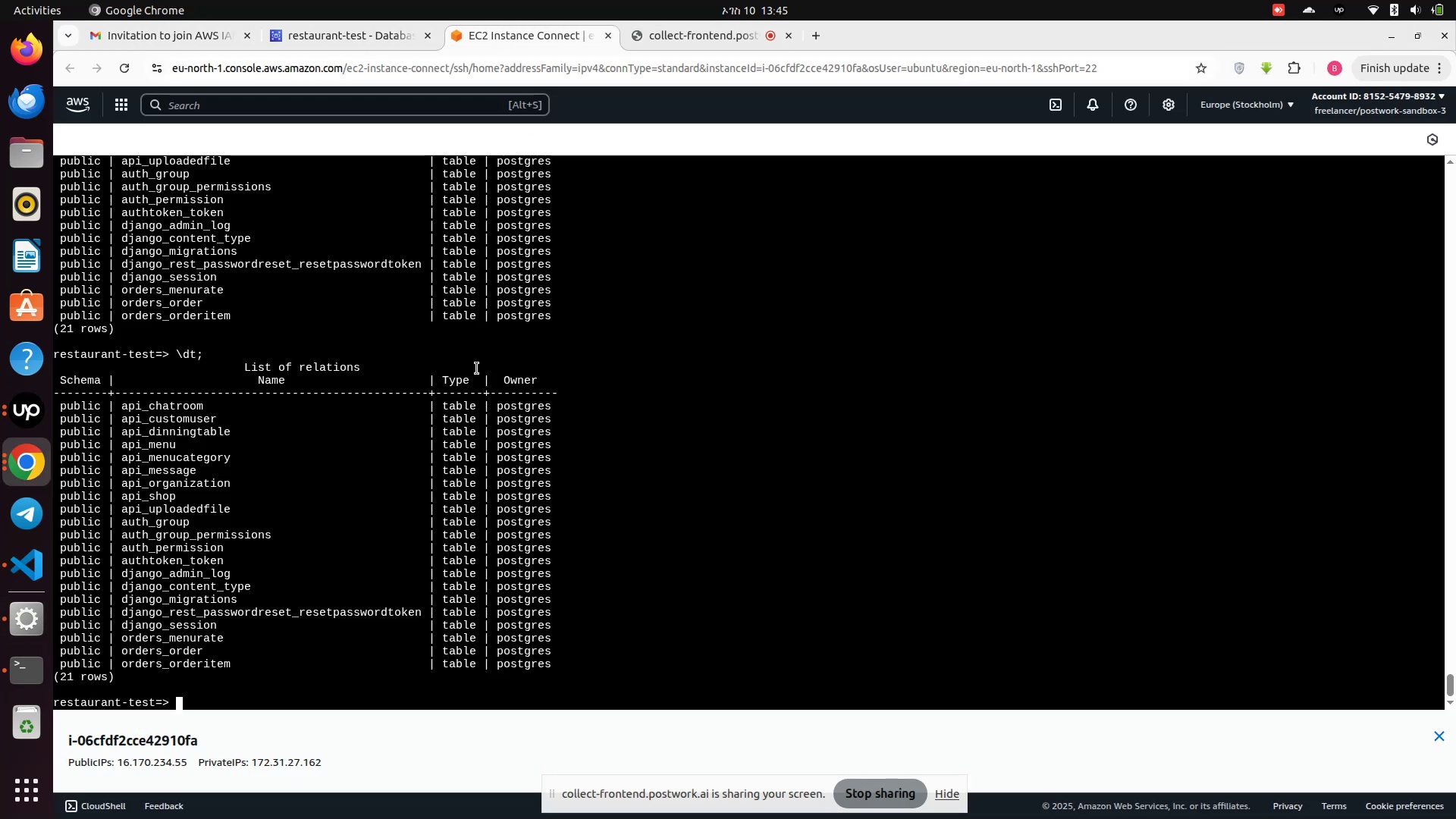 
scroll: coordinate [478, 369], scroll_direction: down, amount: 2.0
 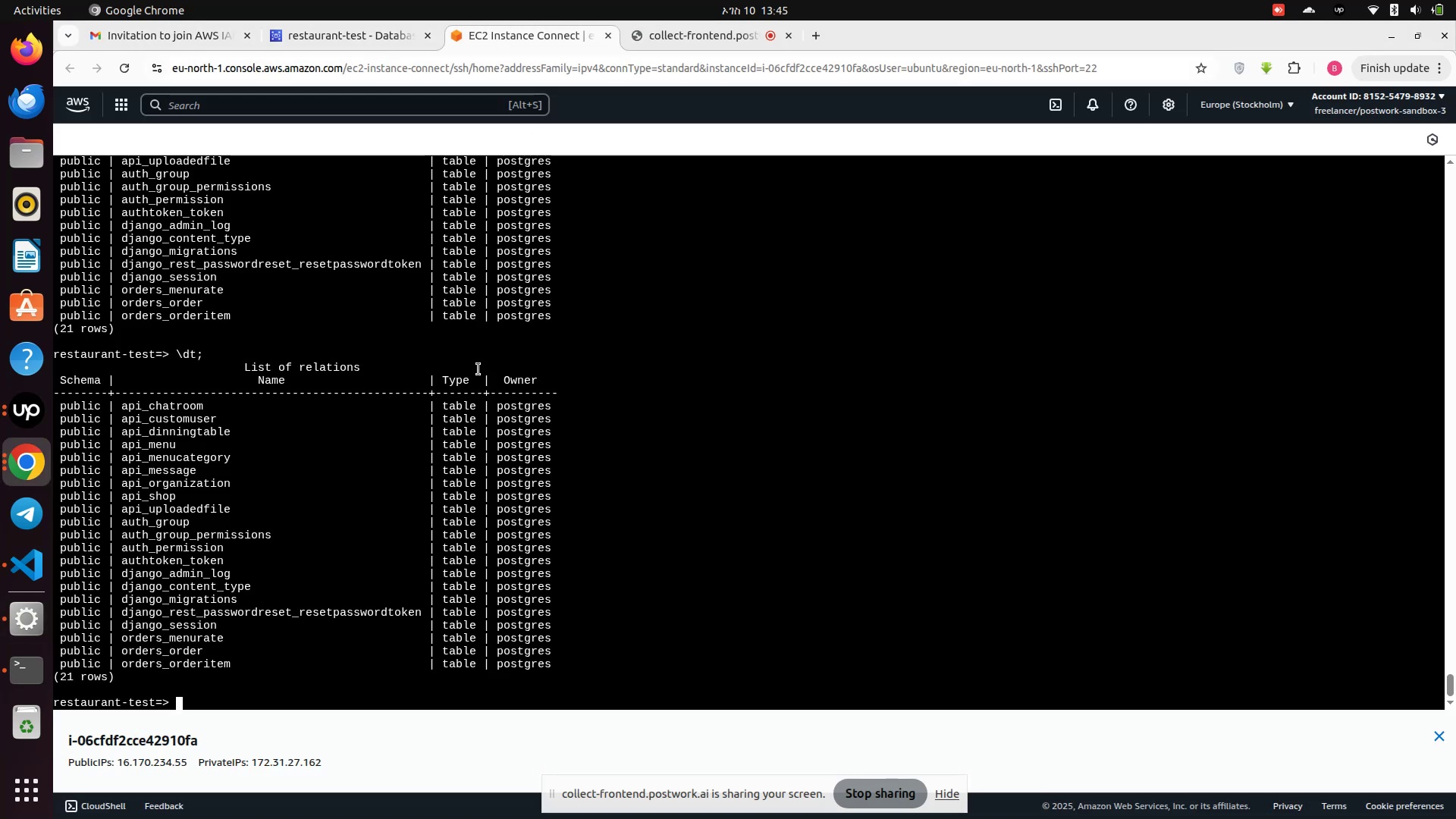 
key(Q)
 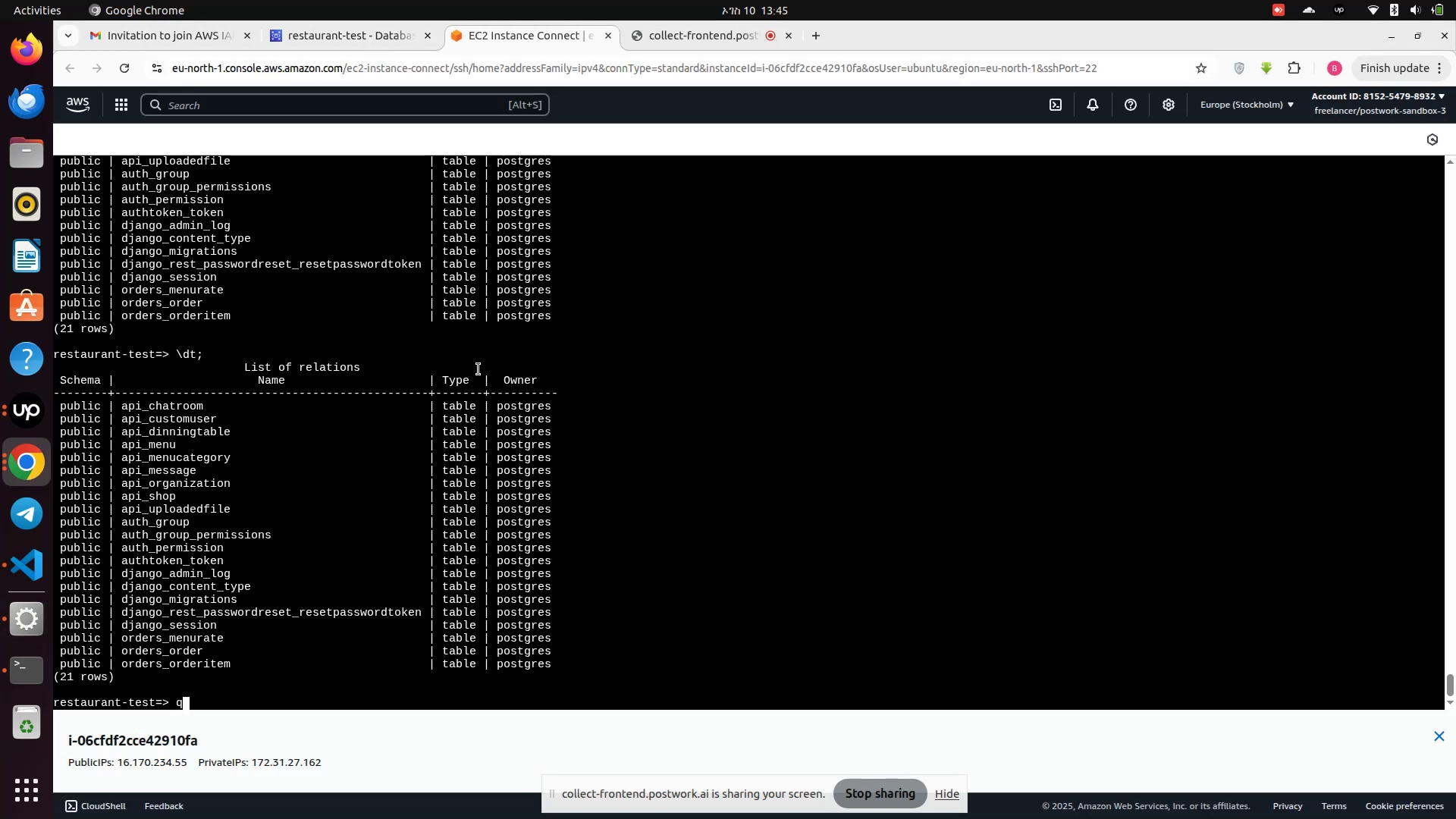 
key(Enter)
 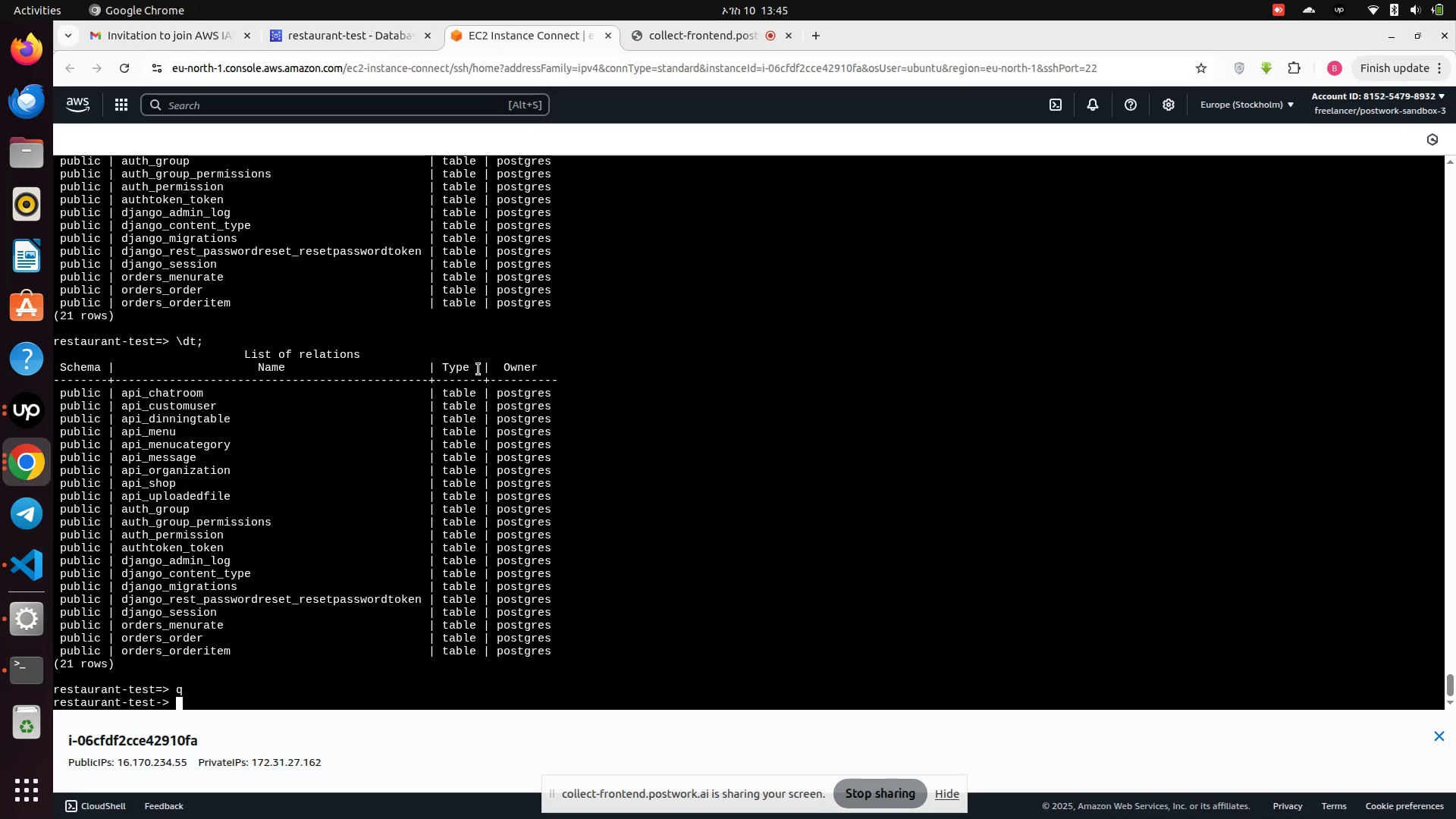 
key(Control+ControlLeft)
 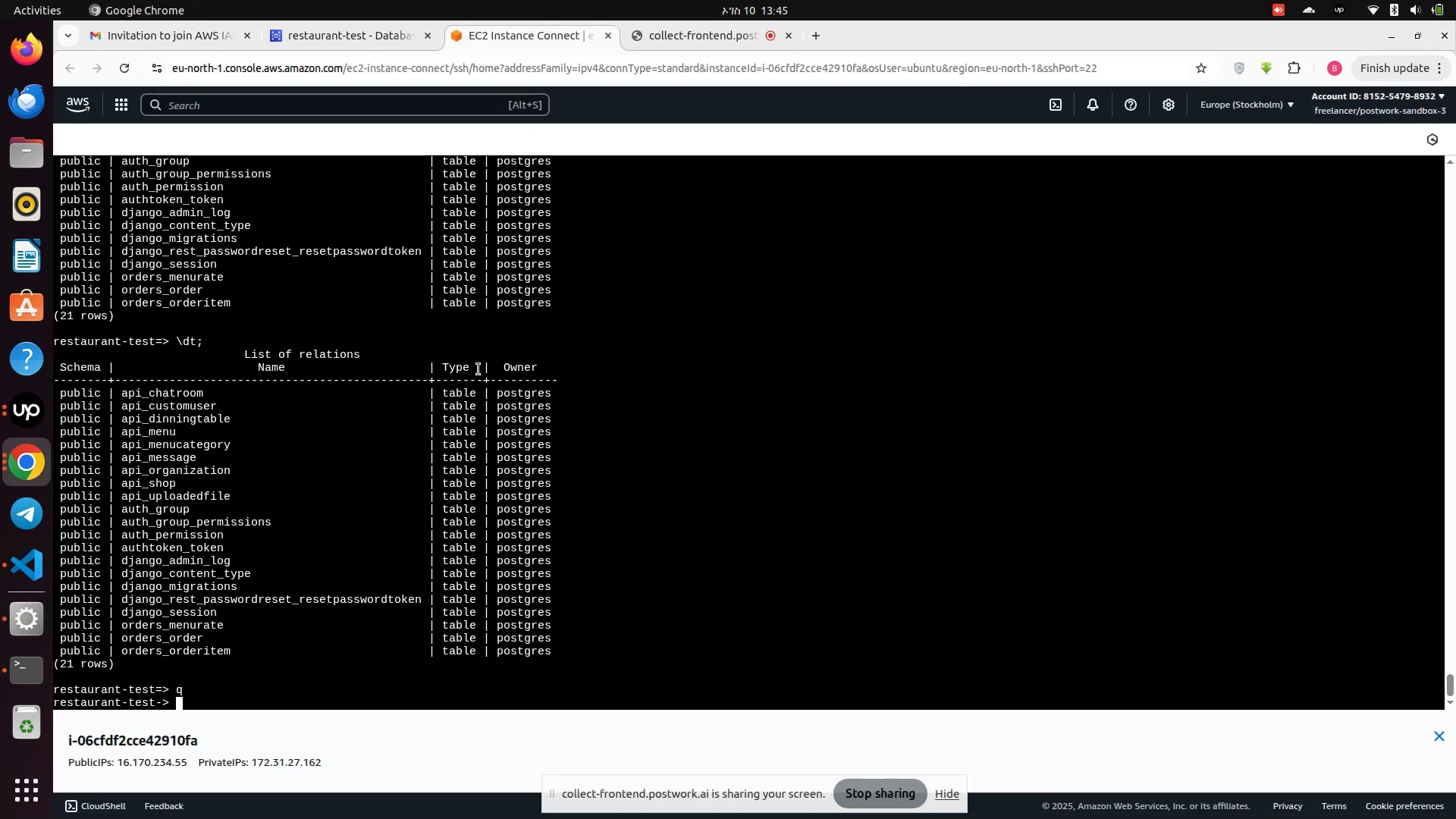 
key(Control+Z)
 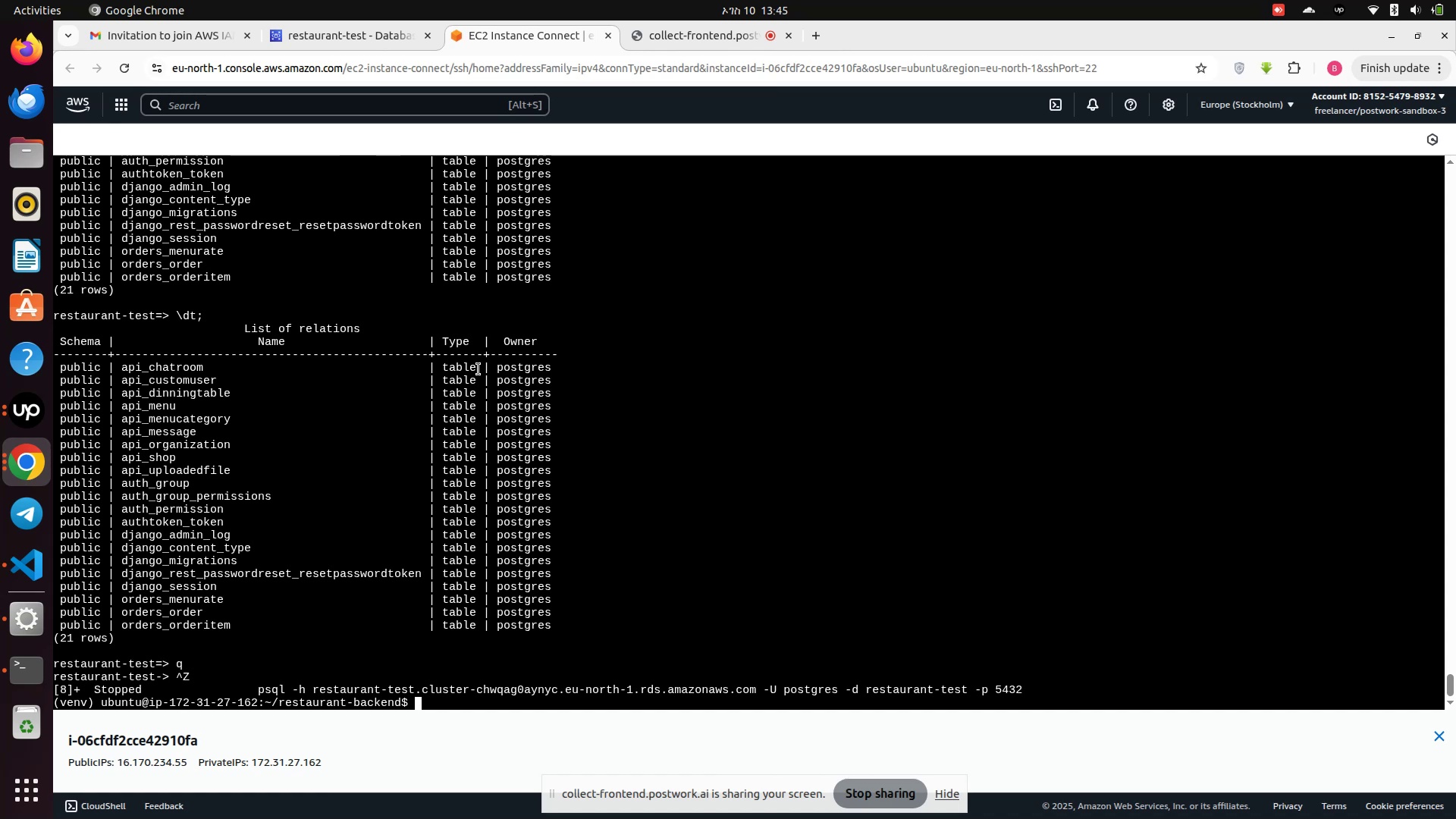 
wait(14.15)
 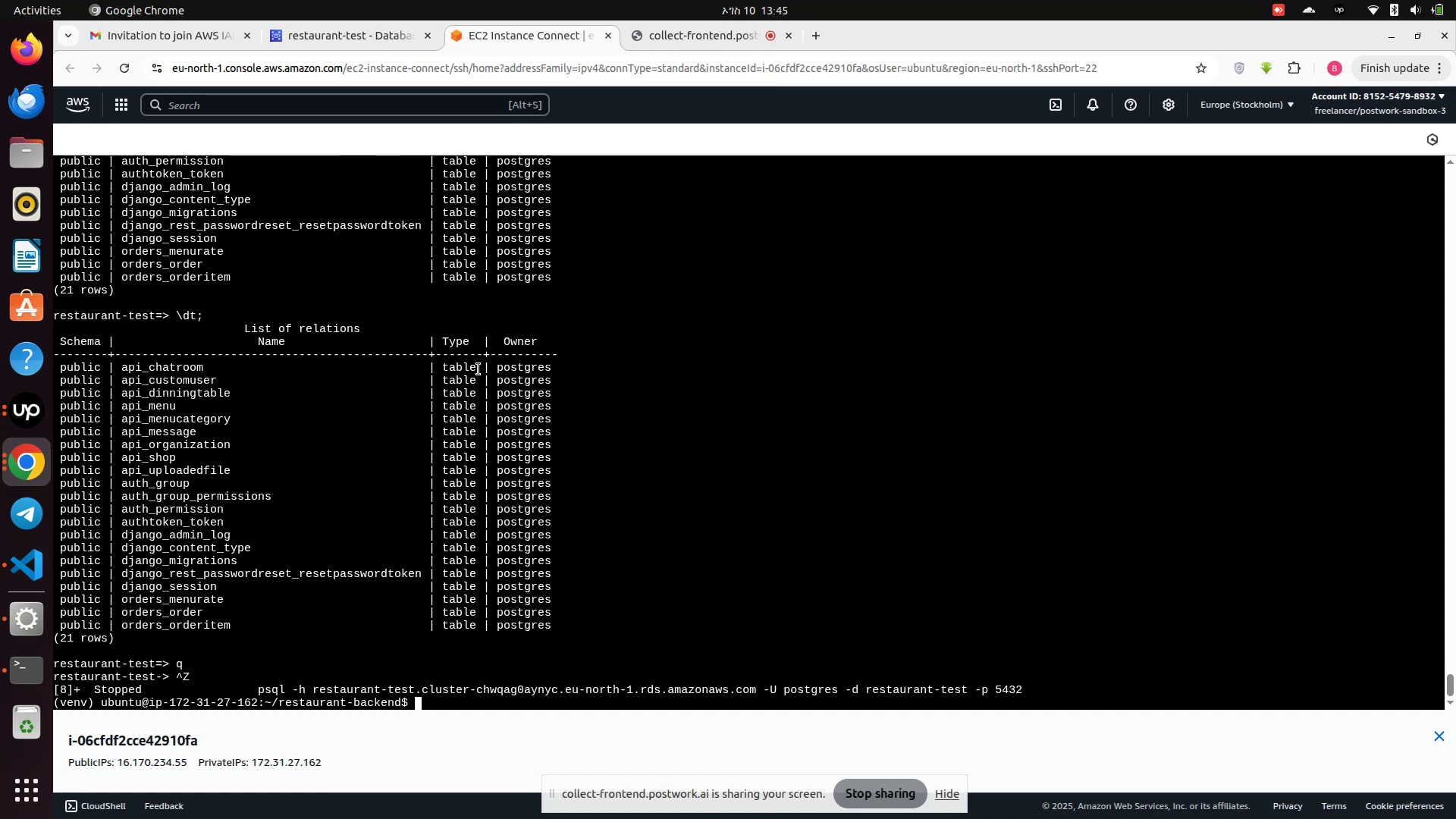 
scroll: coordinate [361, 300], scroll_direction: down, amount: 5.0
 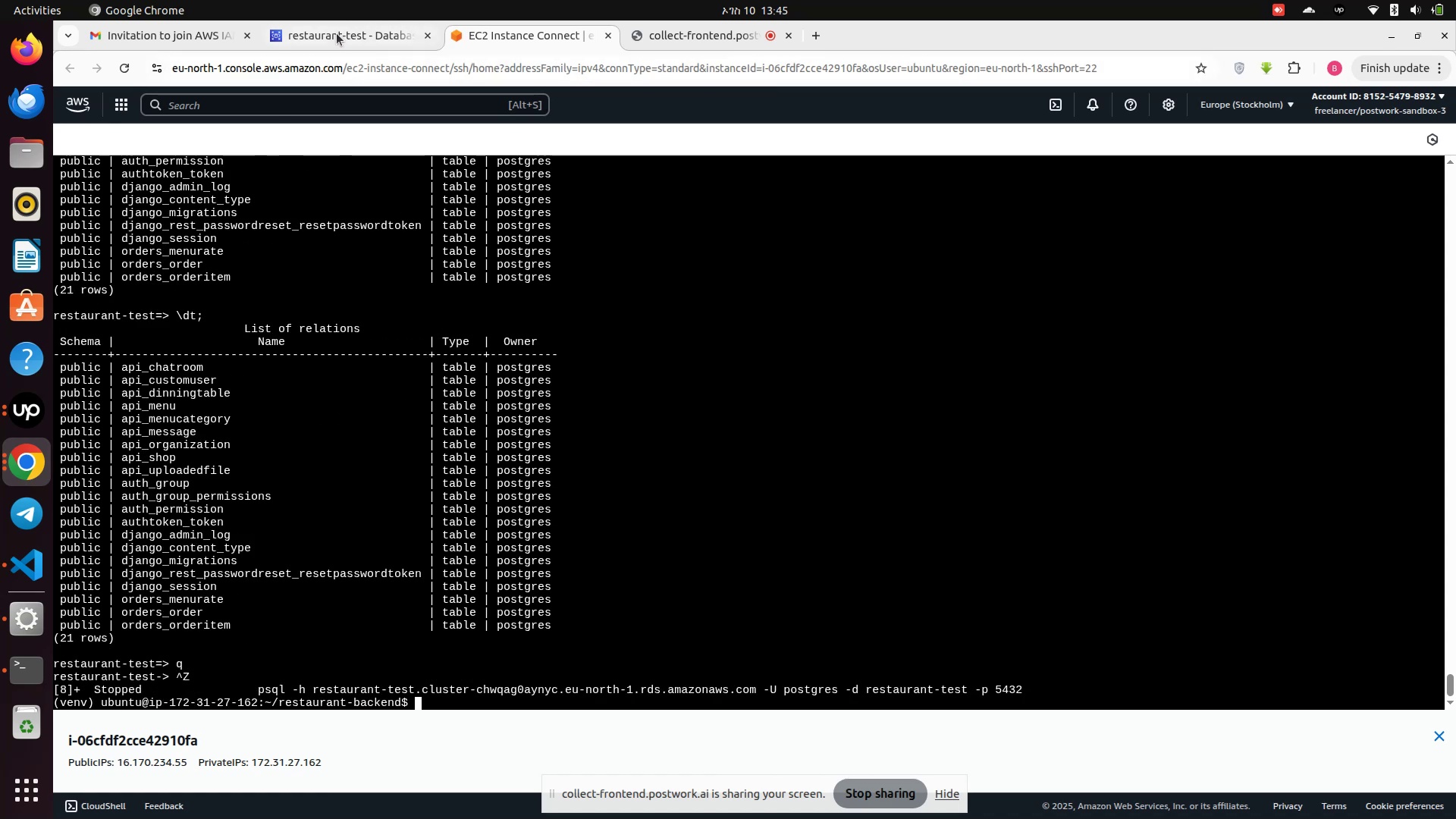 
wait(5.22)
 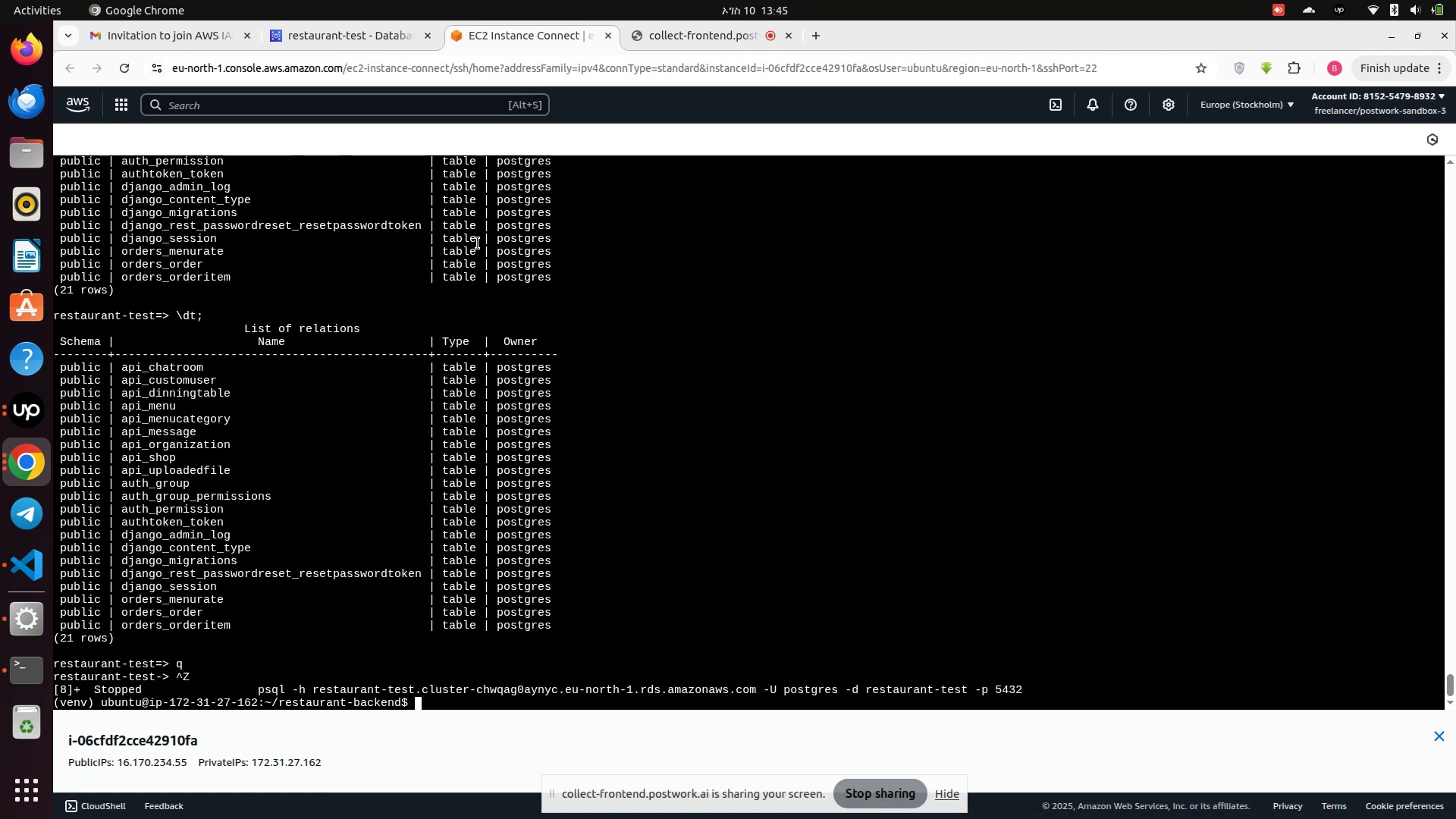 
left_click([337, 33])
 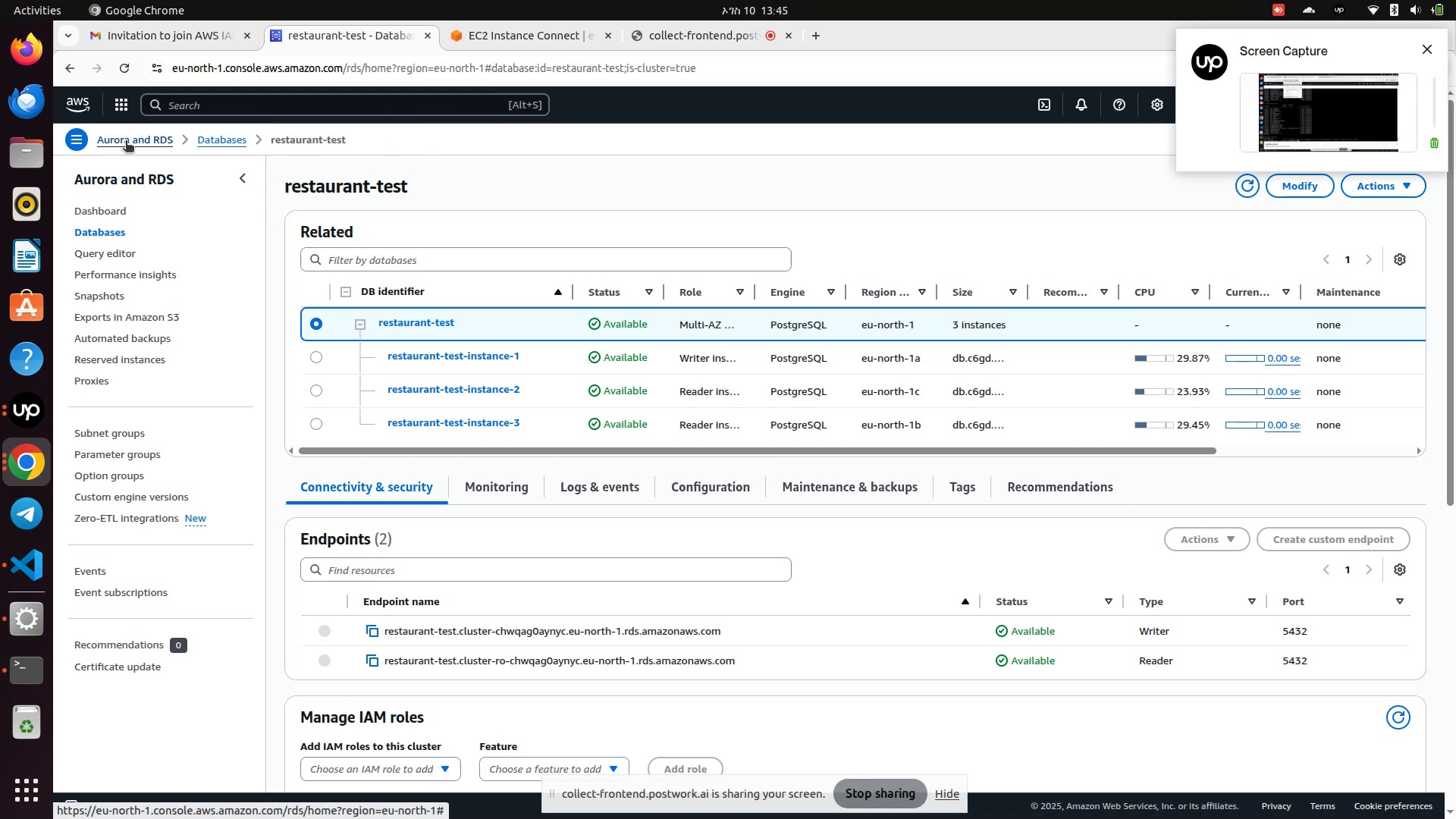 
left_click([84, 146])
 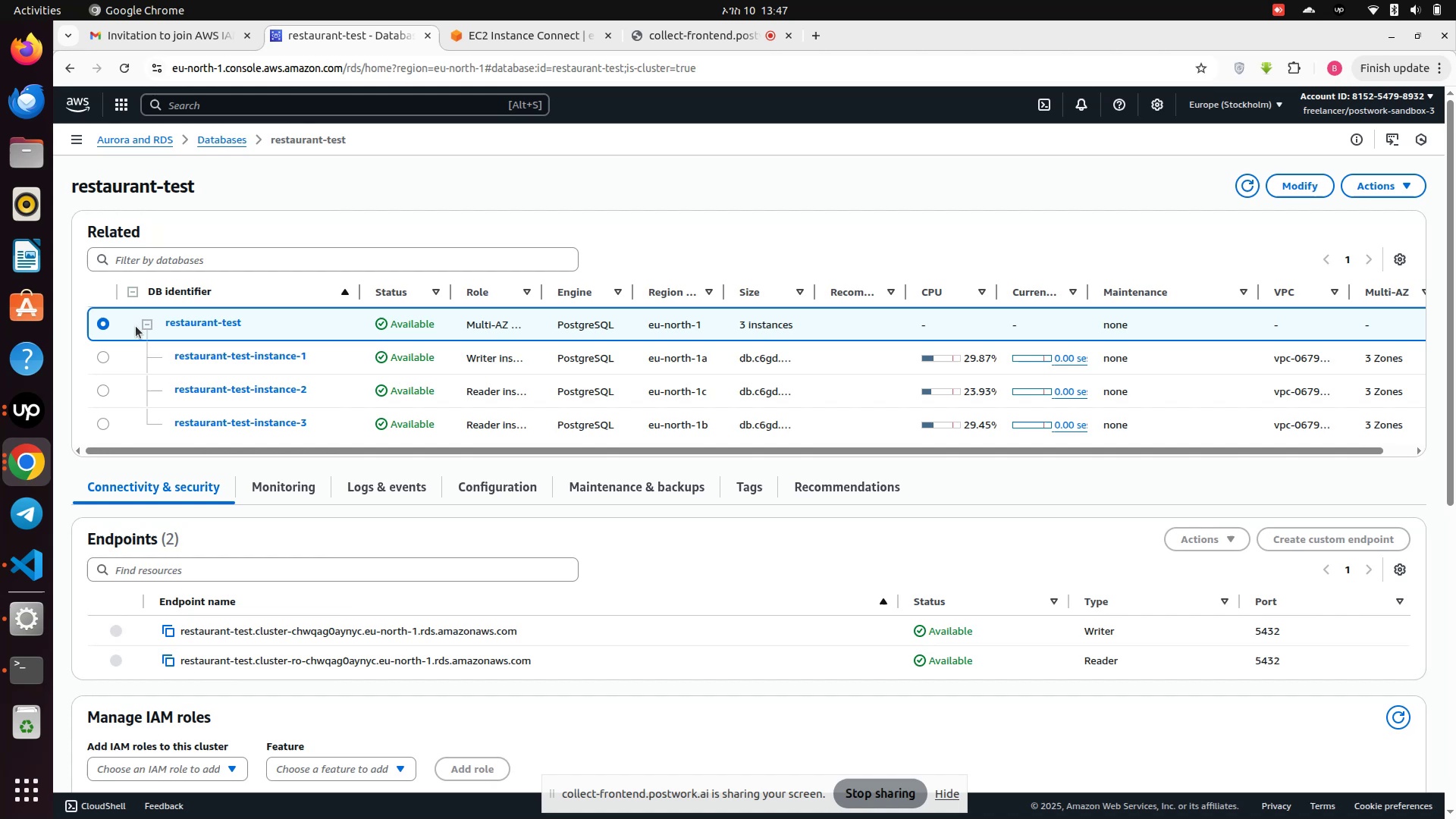 
wait(152.26)
 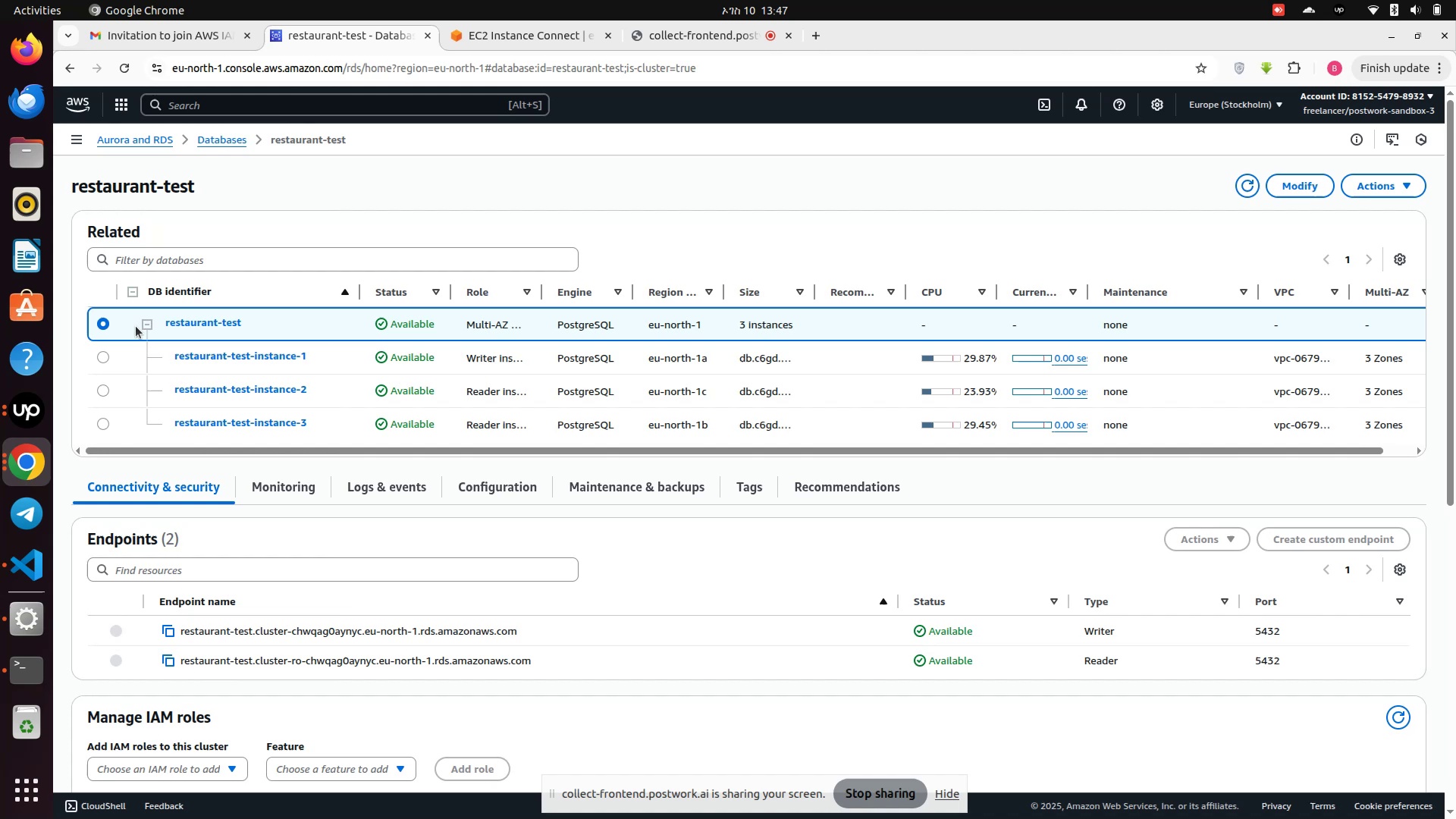 
left_click([173, 351])
 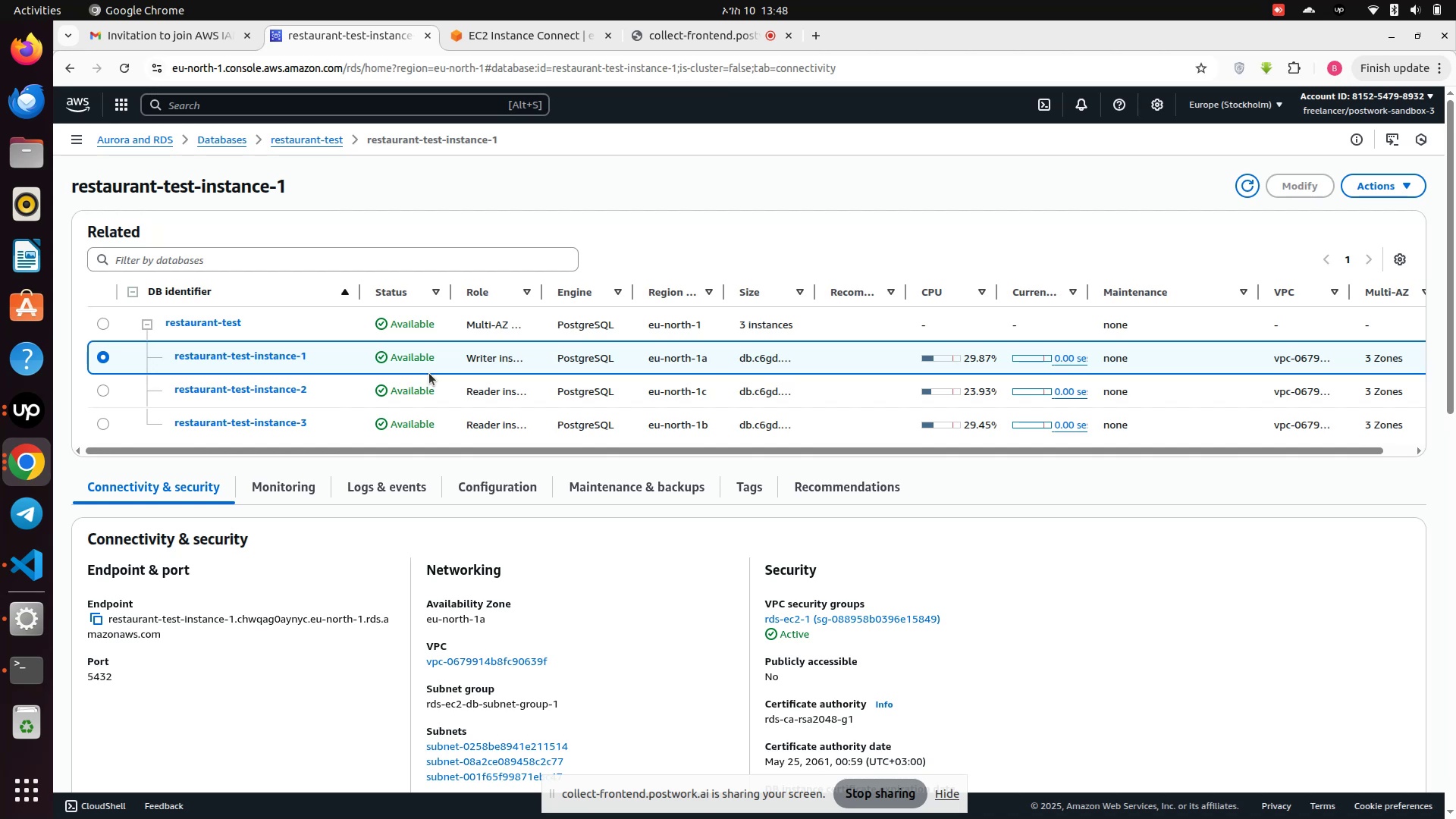 
wait(45.42)
 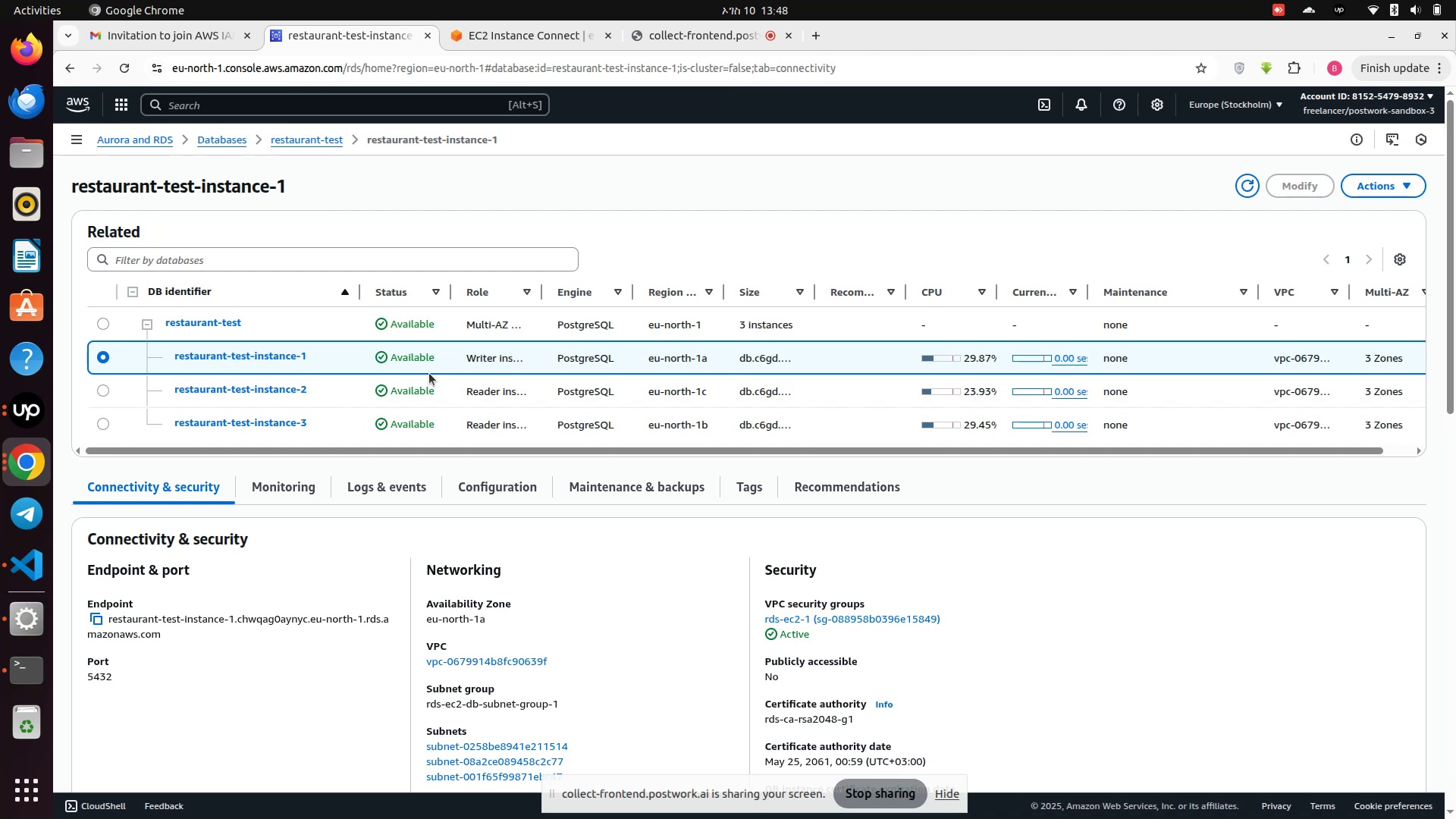 
left_click([1435, 5])
 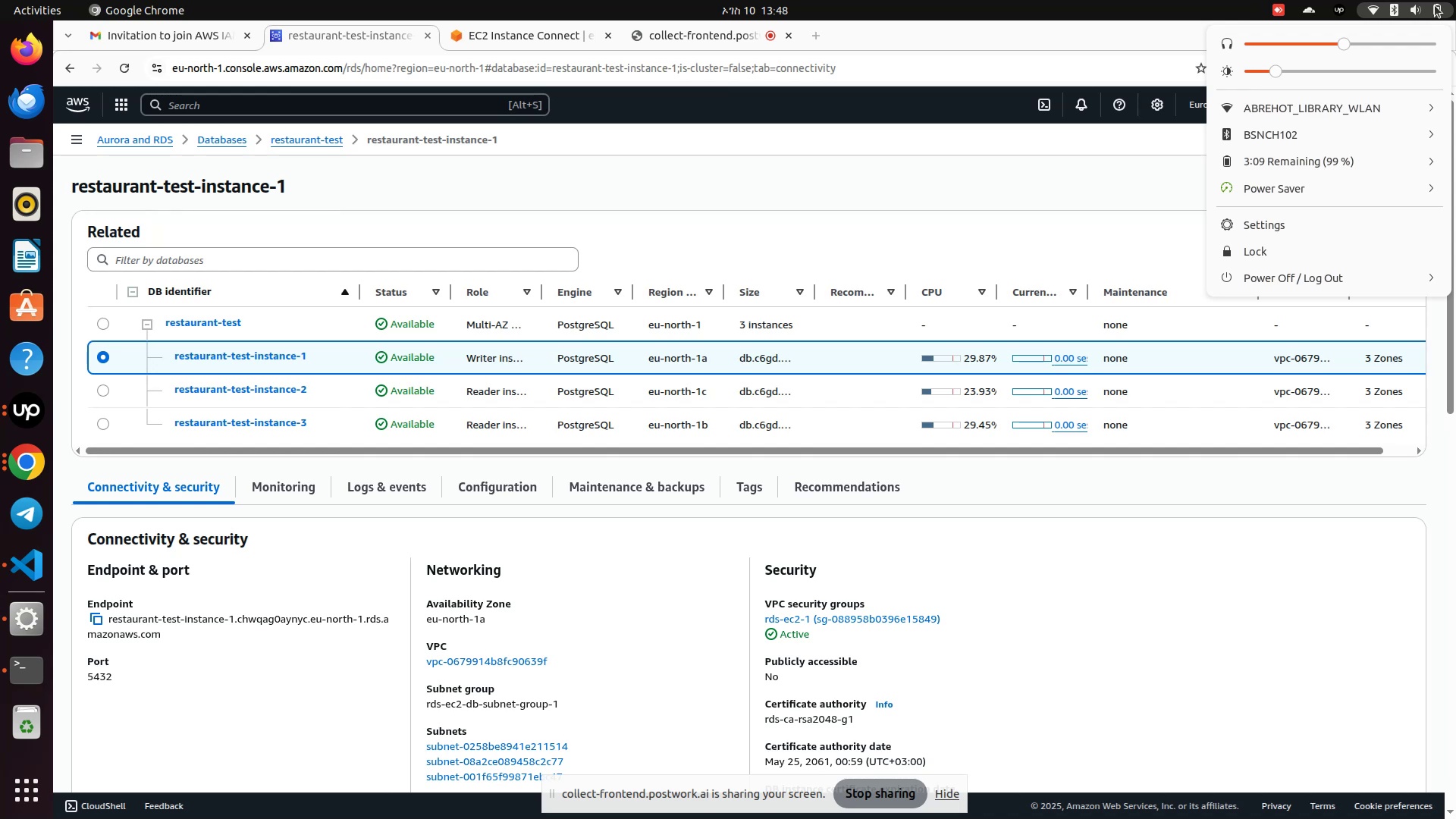 
wait(18.08)
 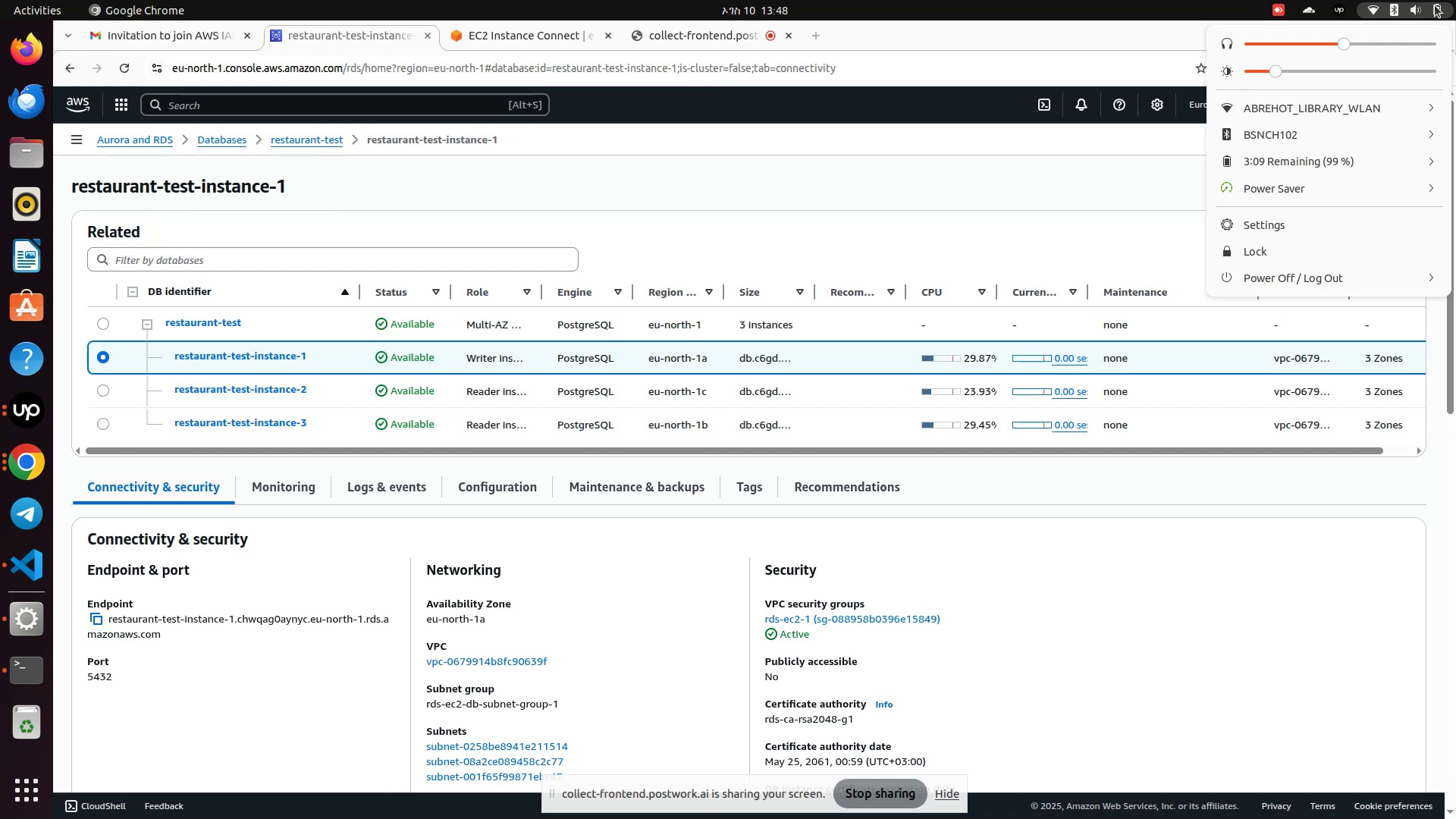 
left_click([411, 174])
 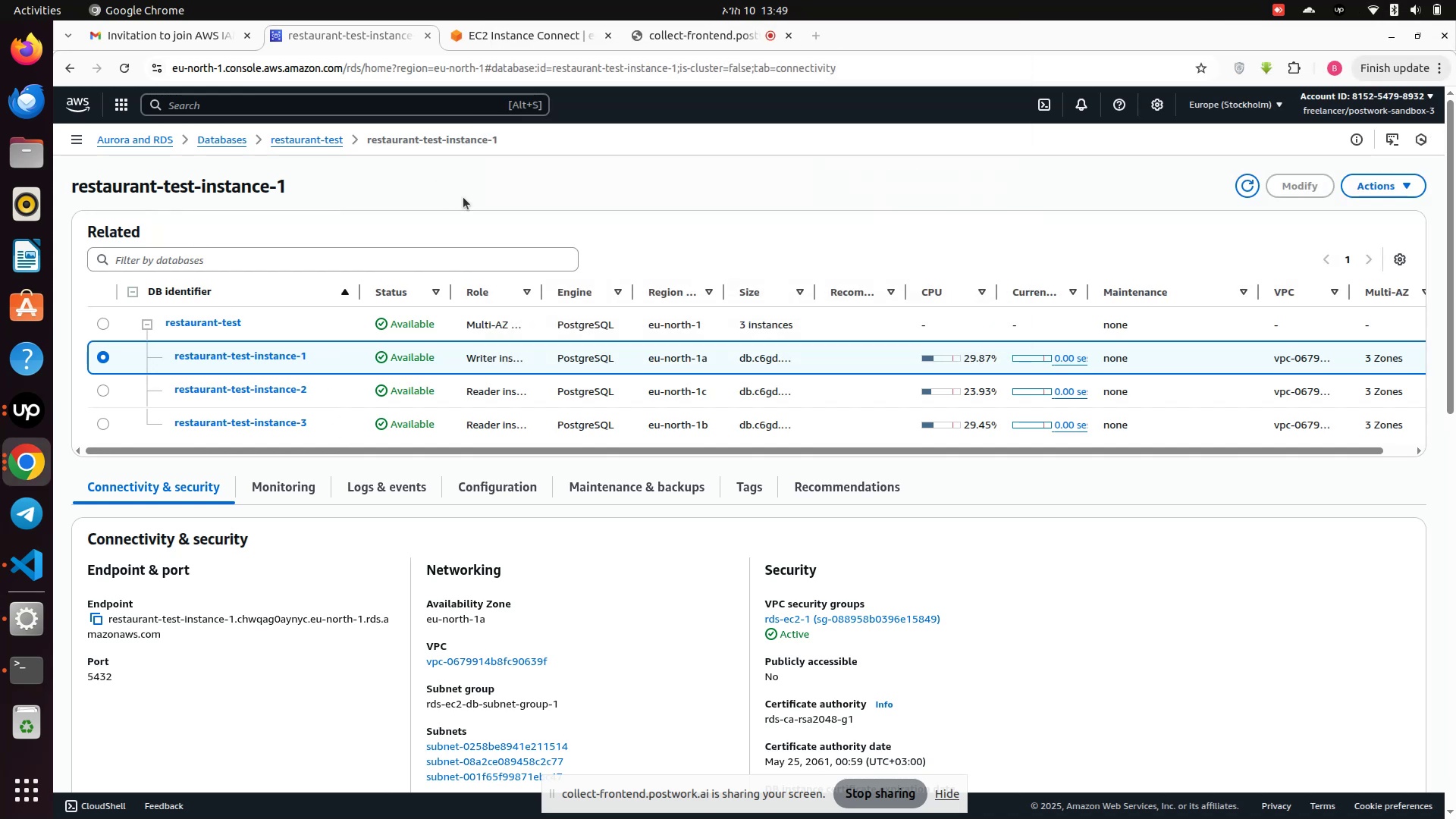 
scroll: coordinate [387, 333], scroll_direction: none, amount: 0.0
 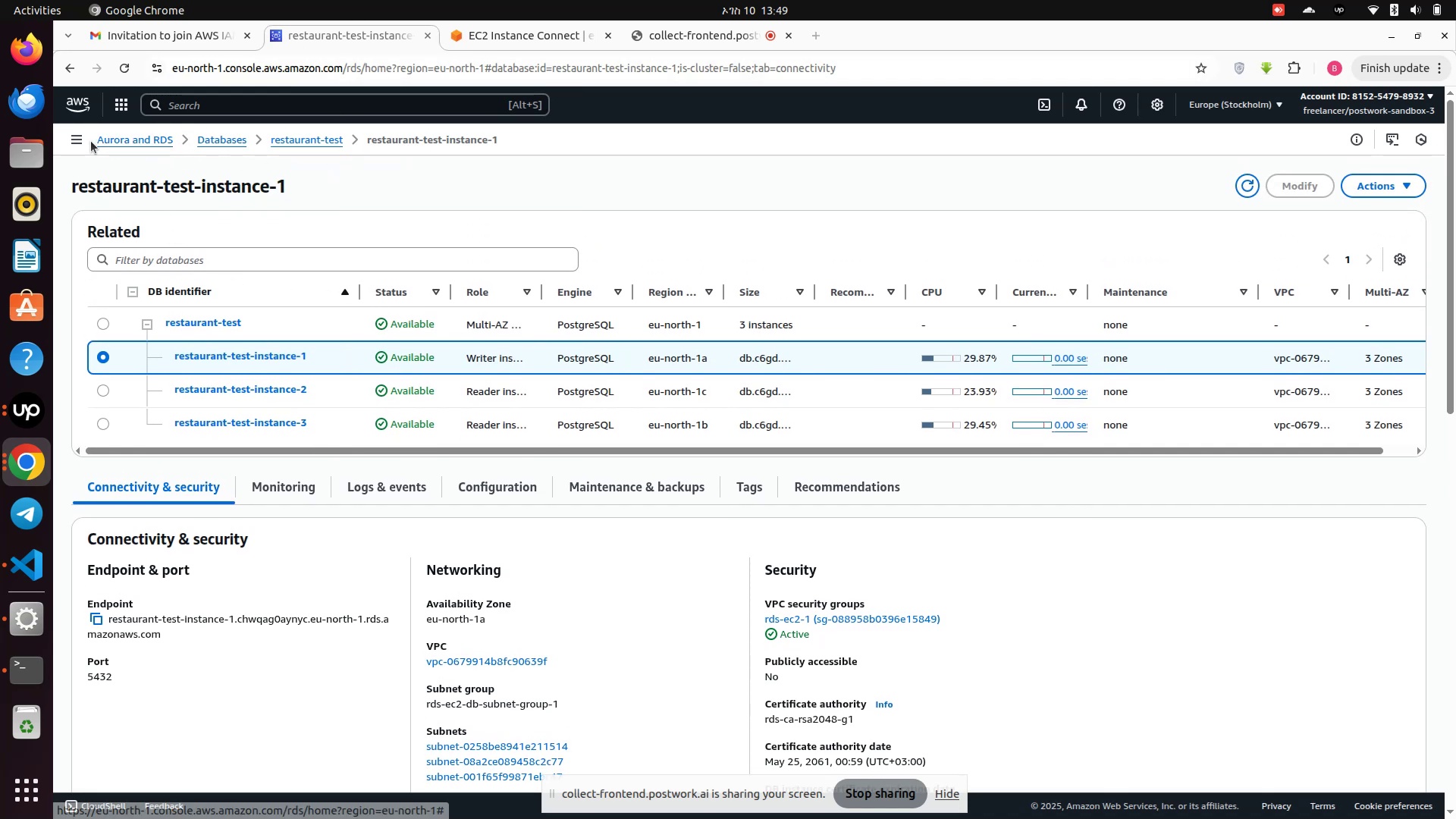 
wait(5.51)
 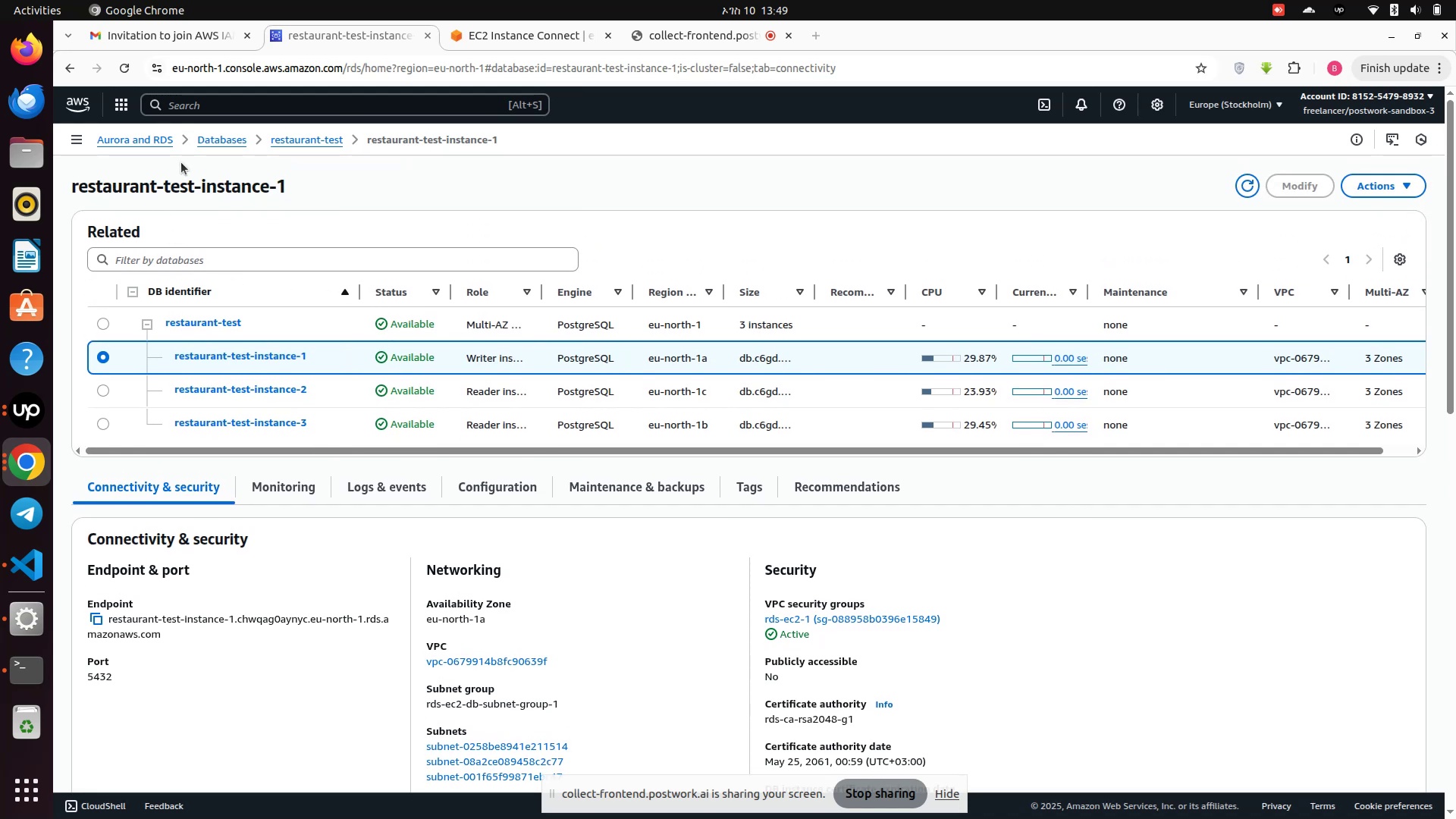 
left_click([163, 99])
 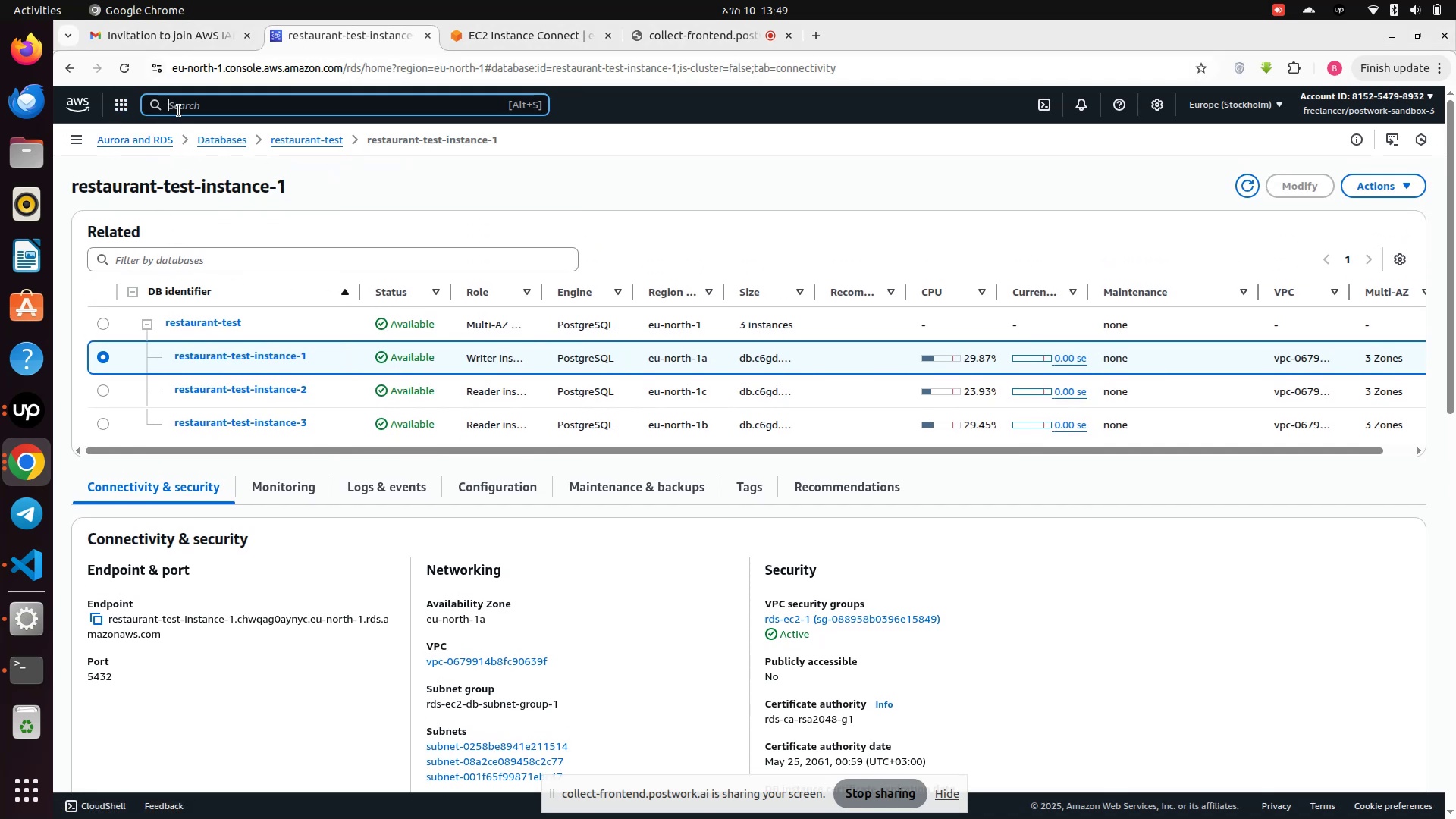 
left_click([179, 111])
 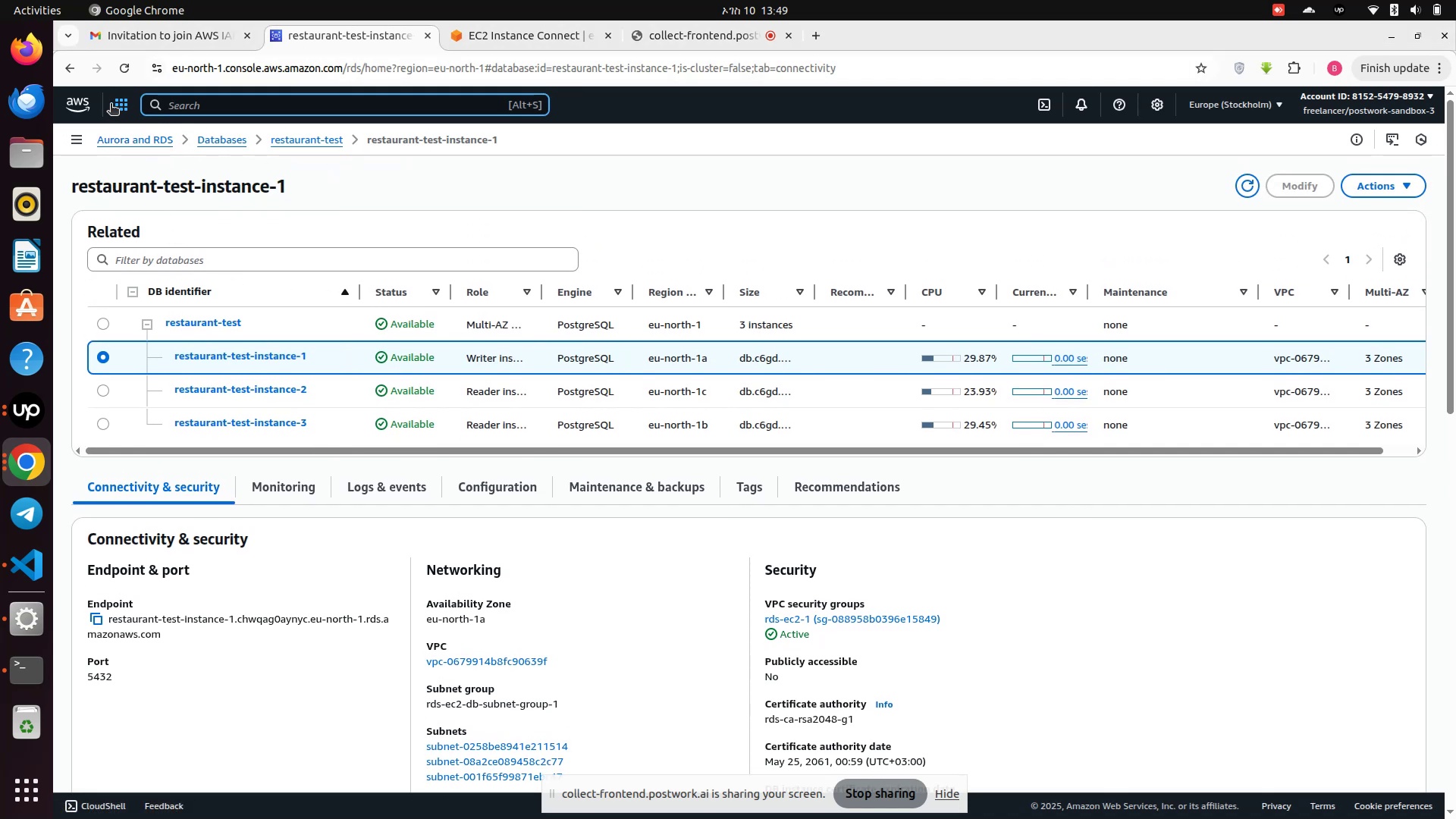 
left_click([111, 105])
 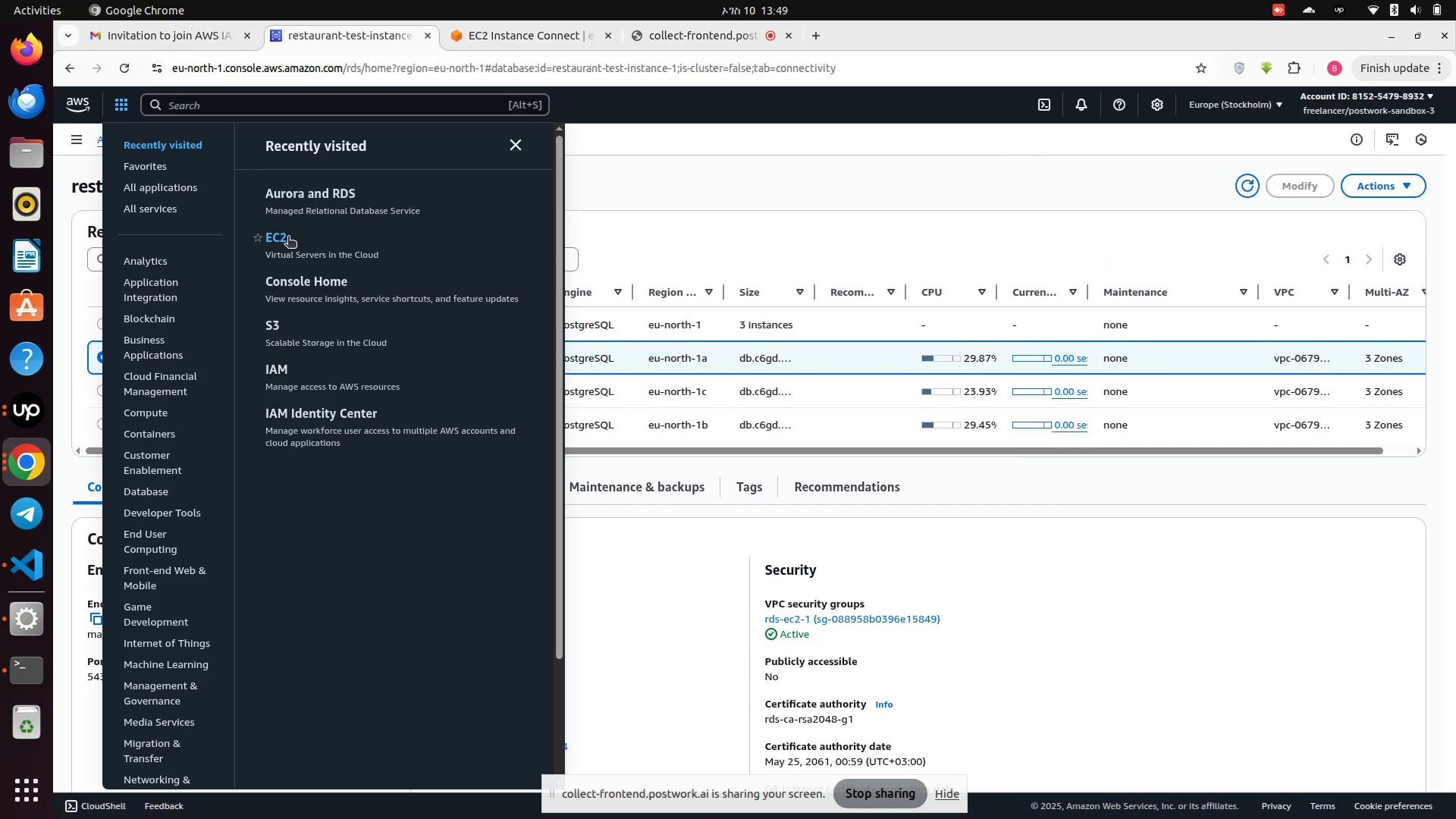 
left_click([283, 237])
 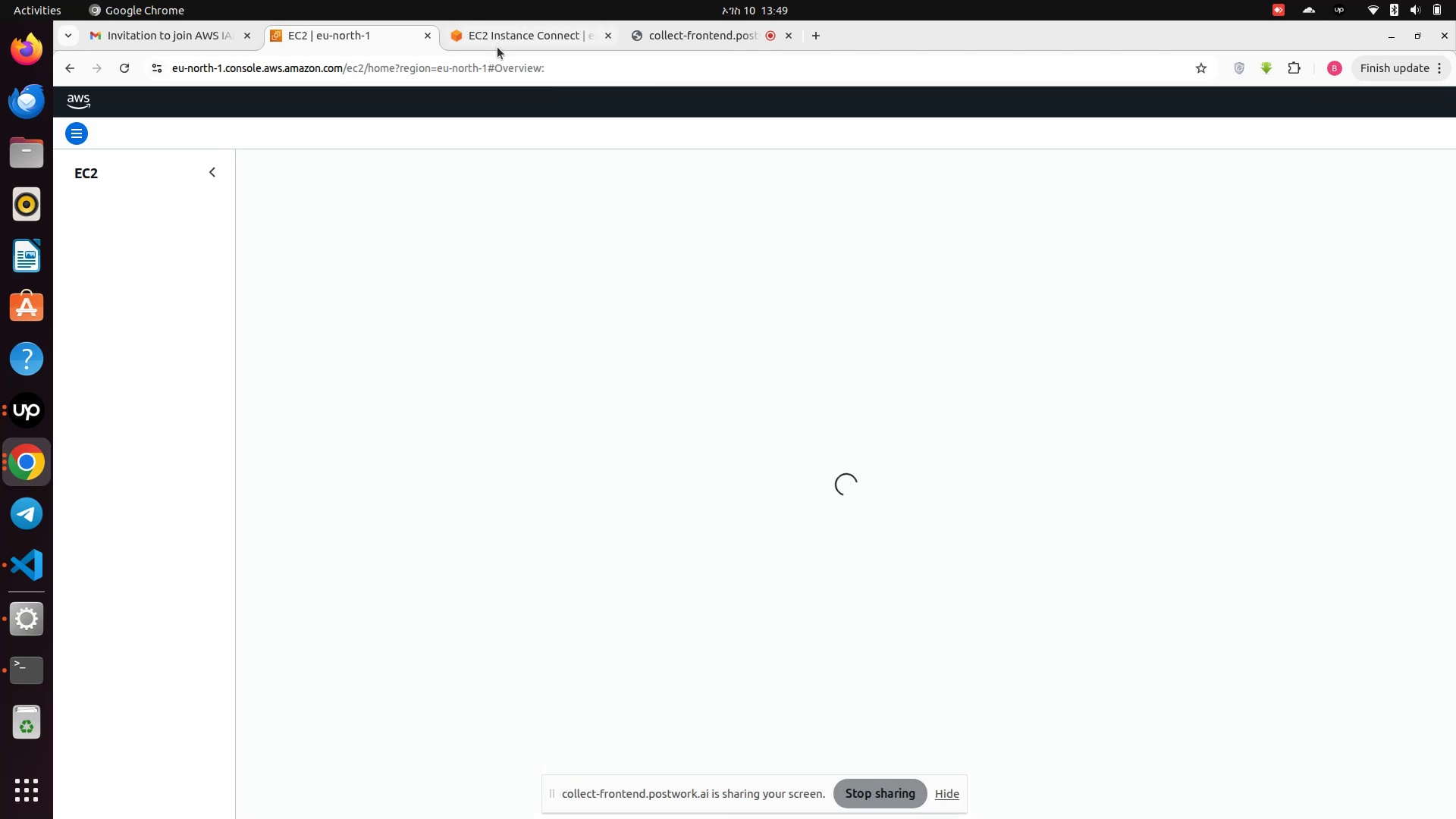 
wait(7.01)
 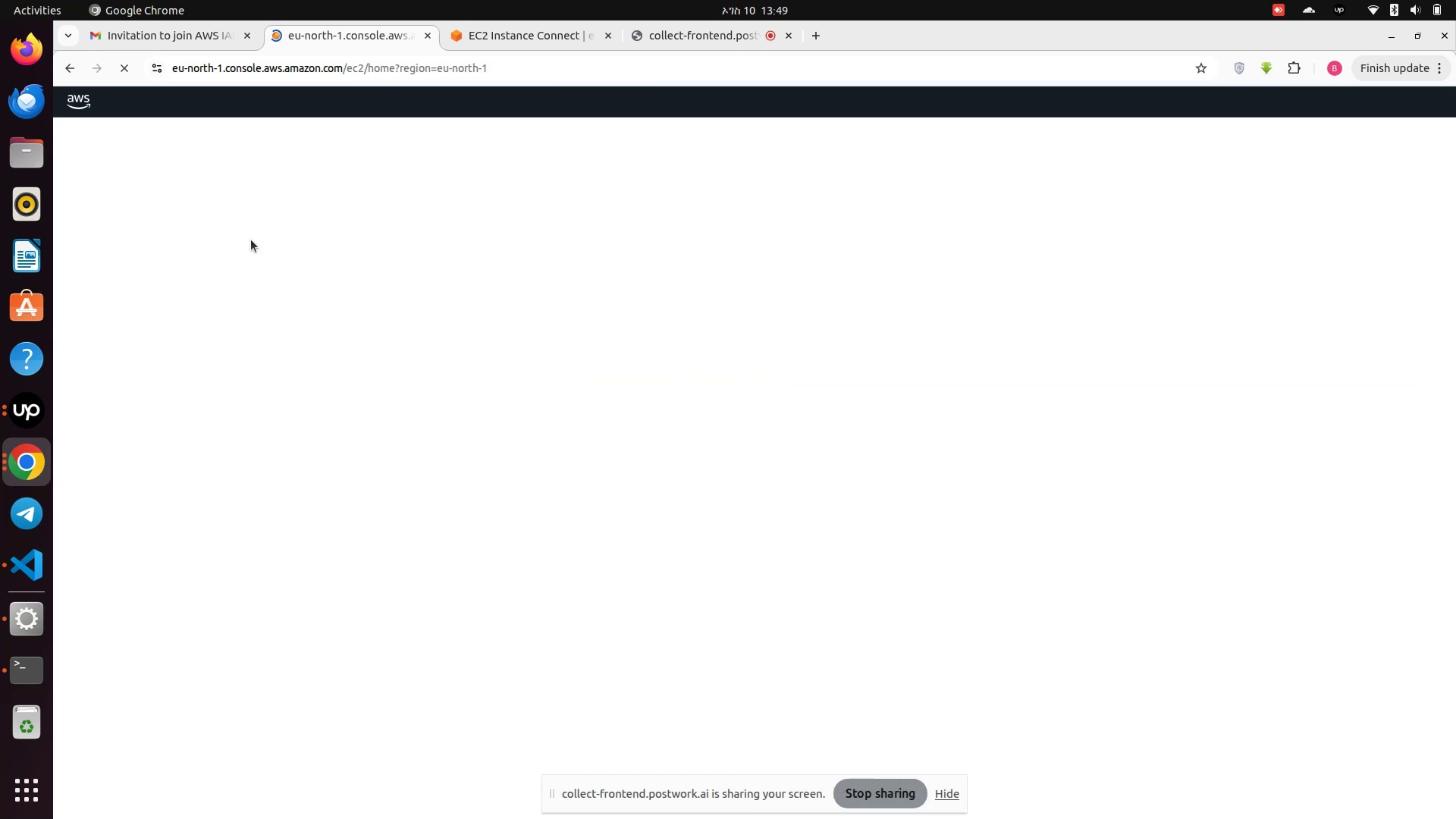 
left_click([16, 474])
 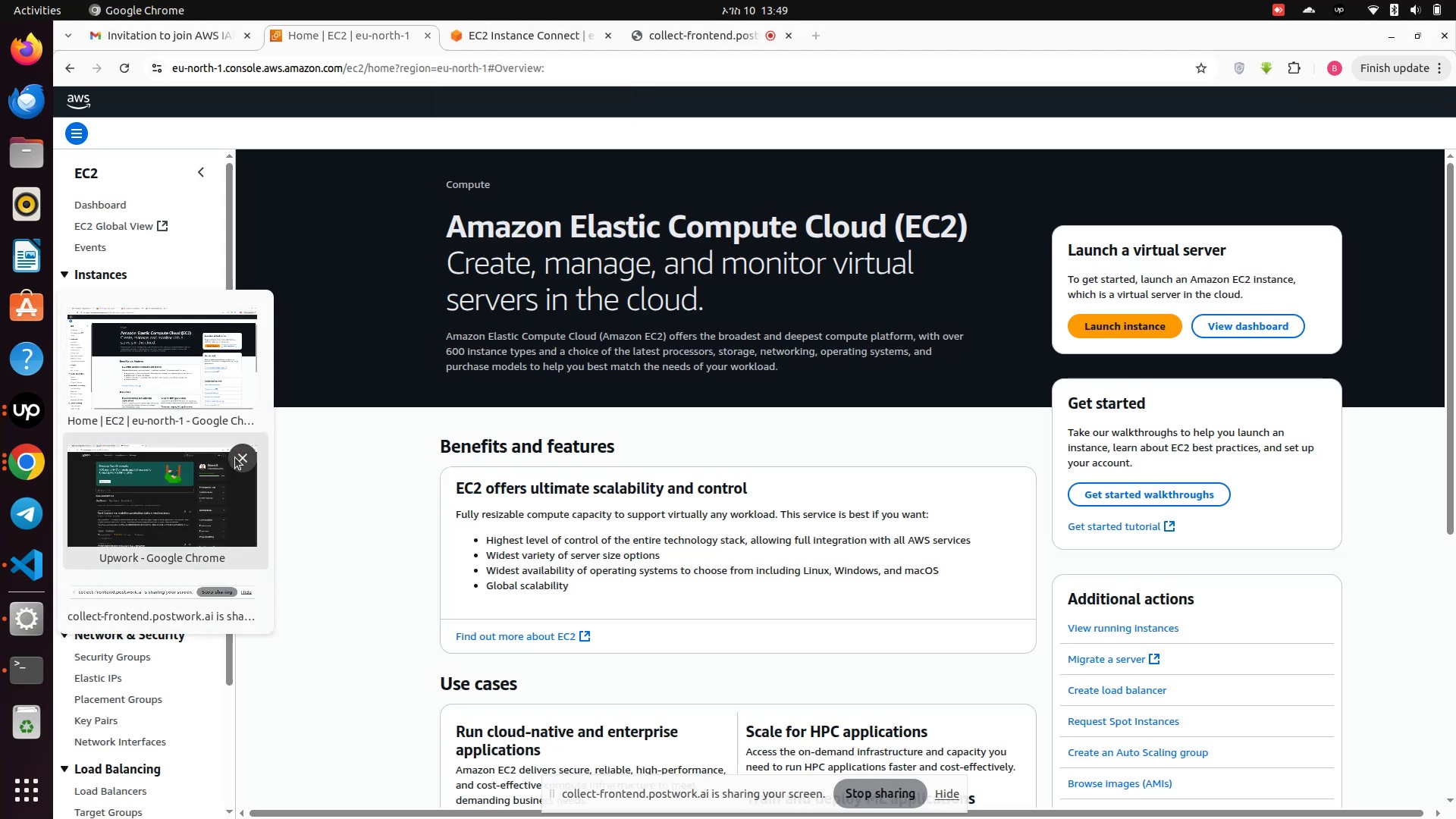 
left_click([235, 457])
 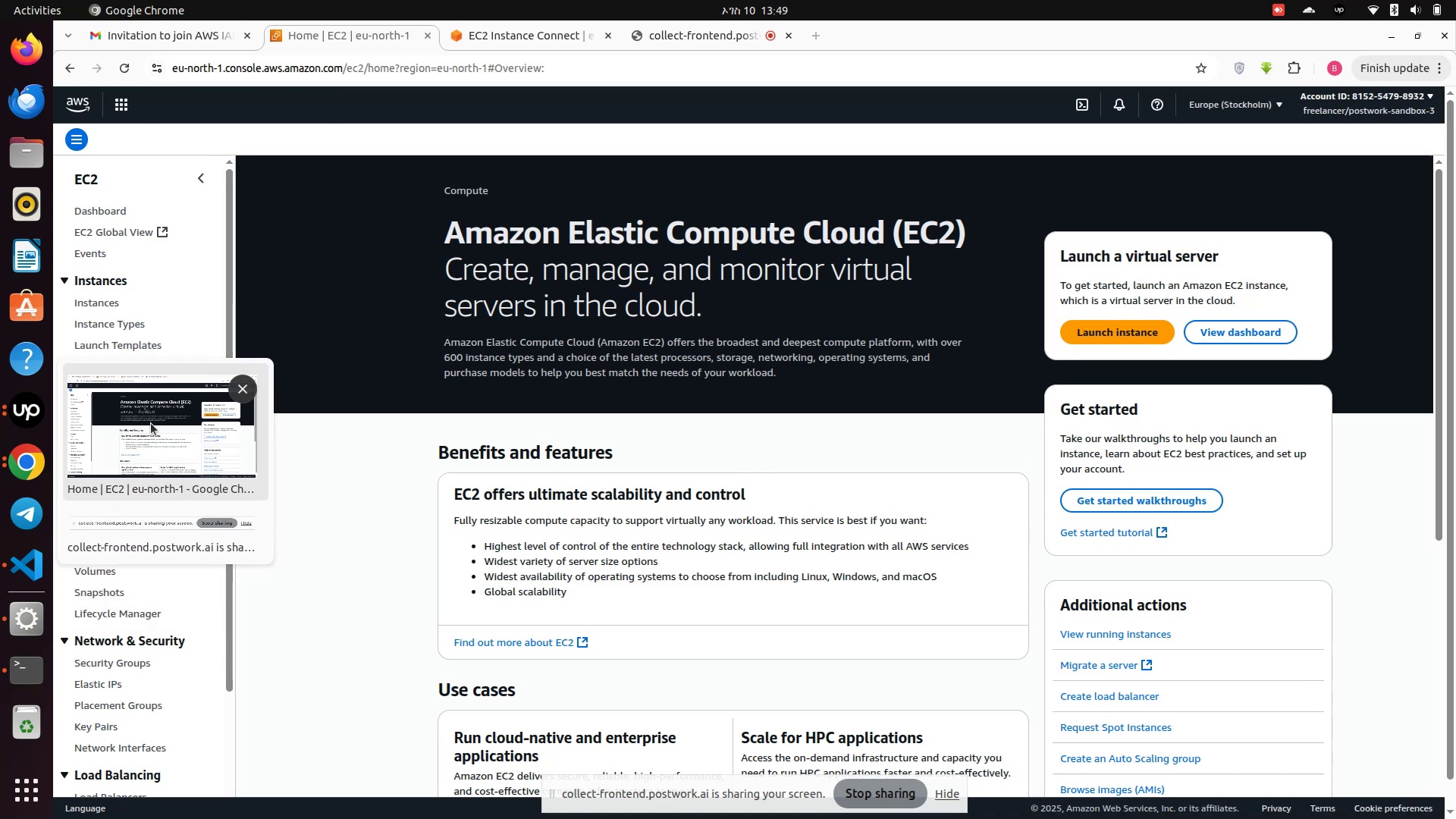 
left_click([148, 427])
 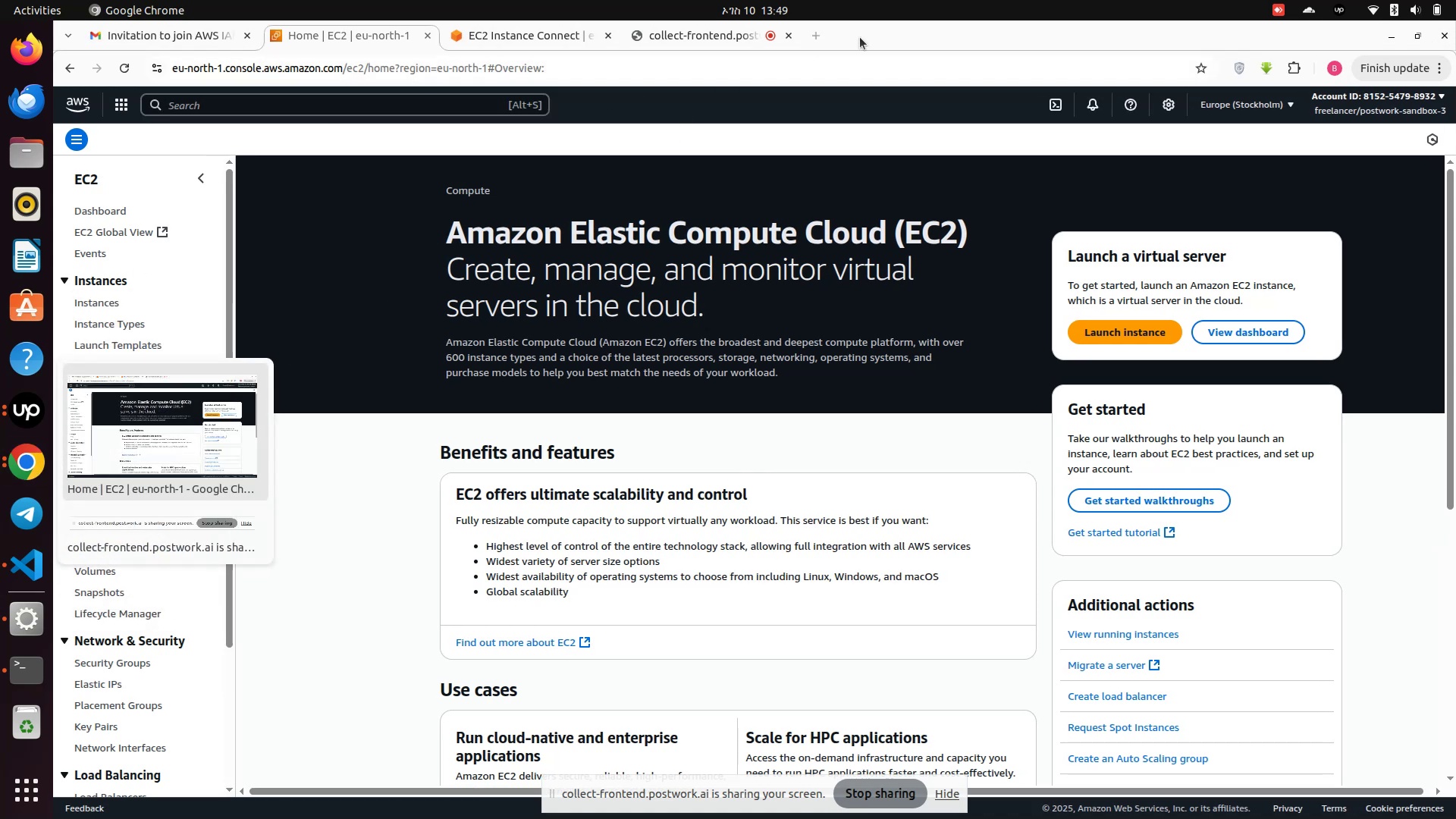 
wait(5.38)
 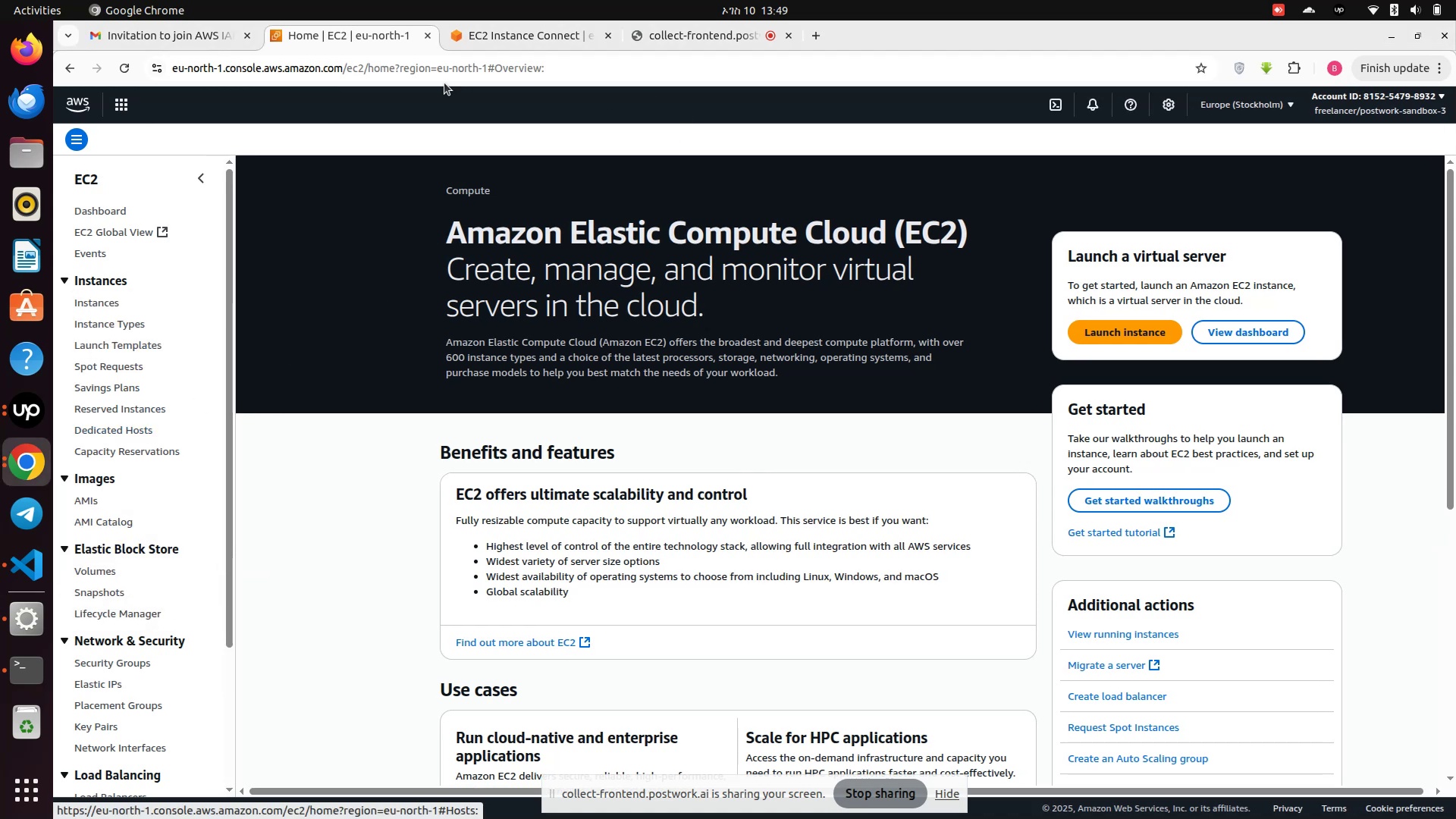 
left_click([816, 38])
 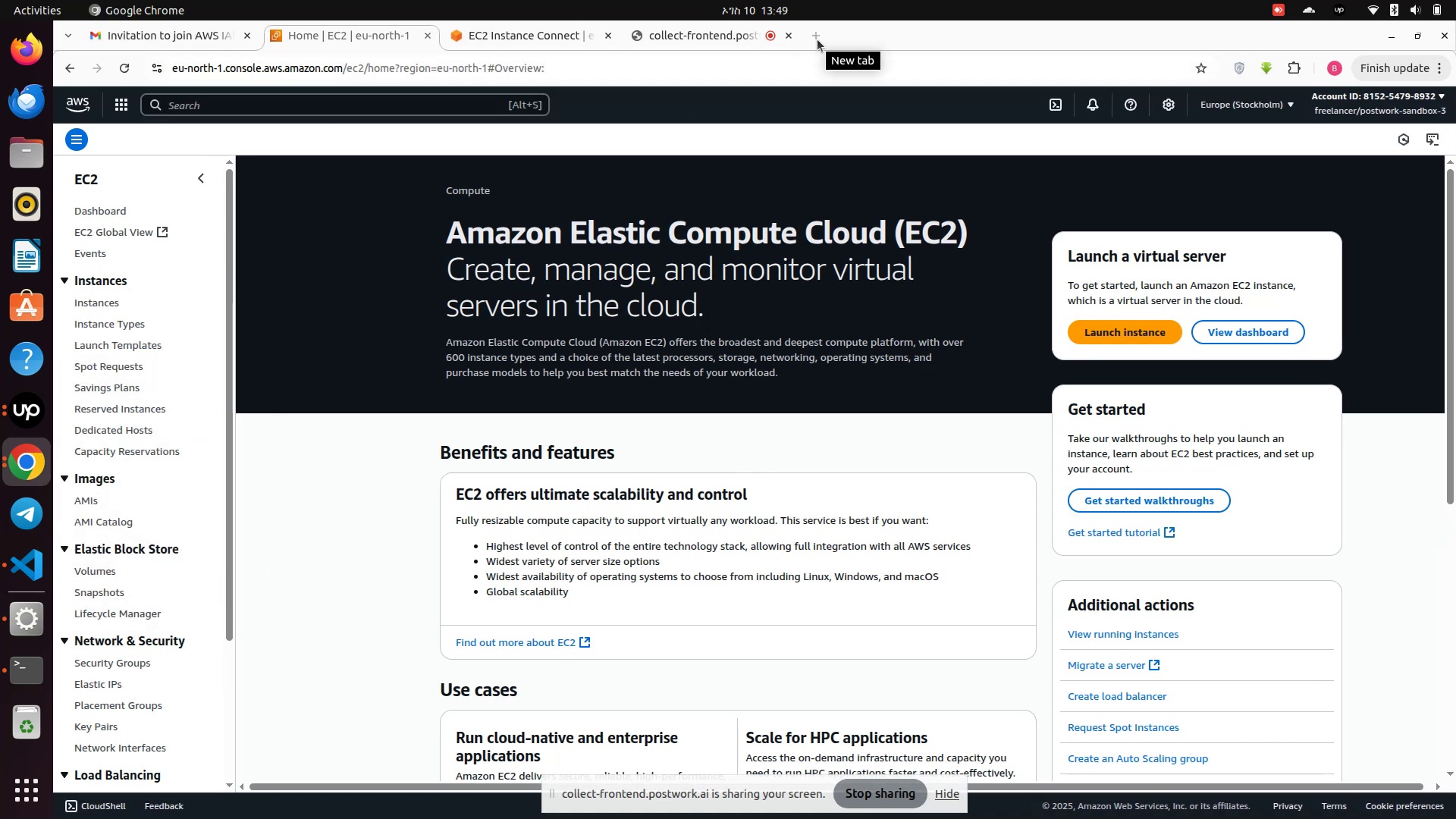 
left_click([817, 39])
 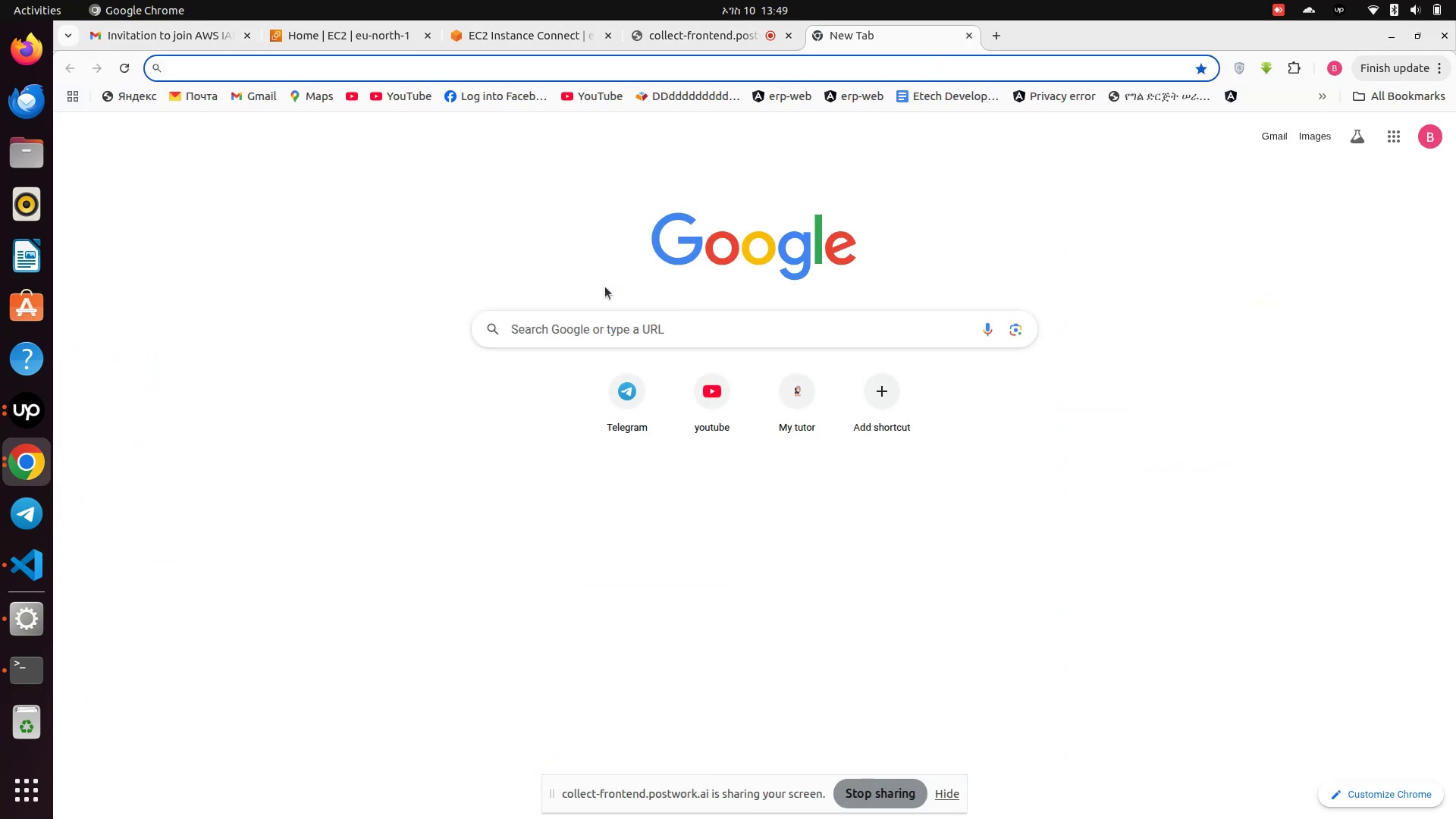 
left_click([583, 328])
 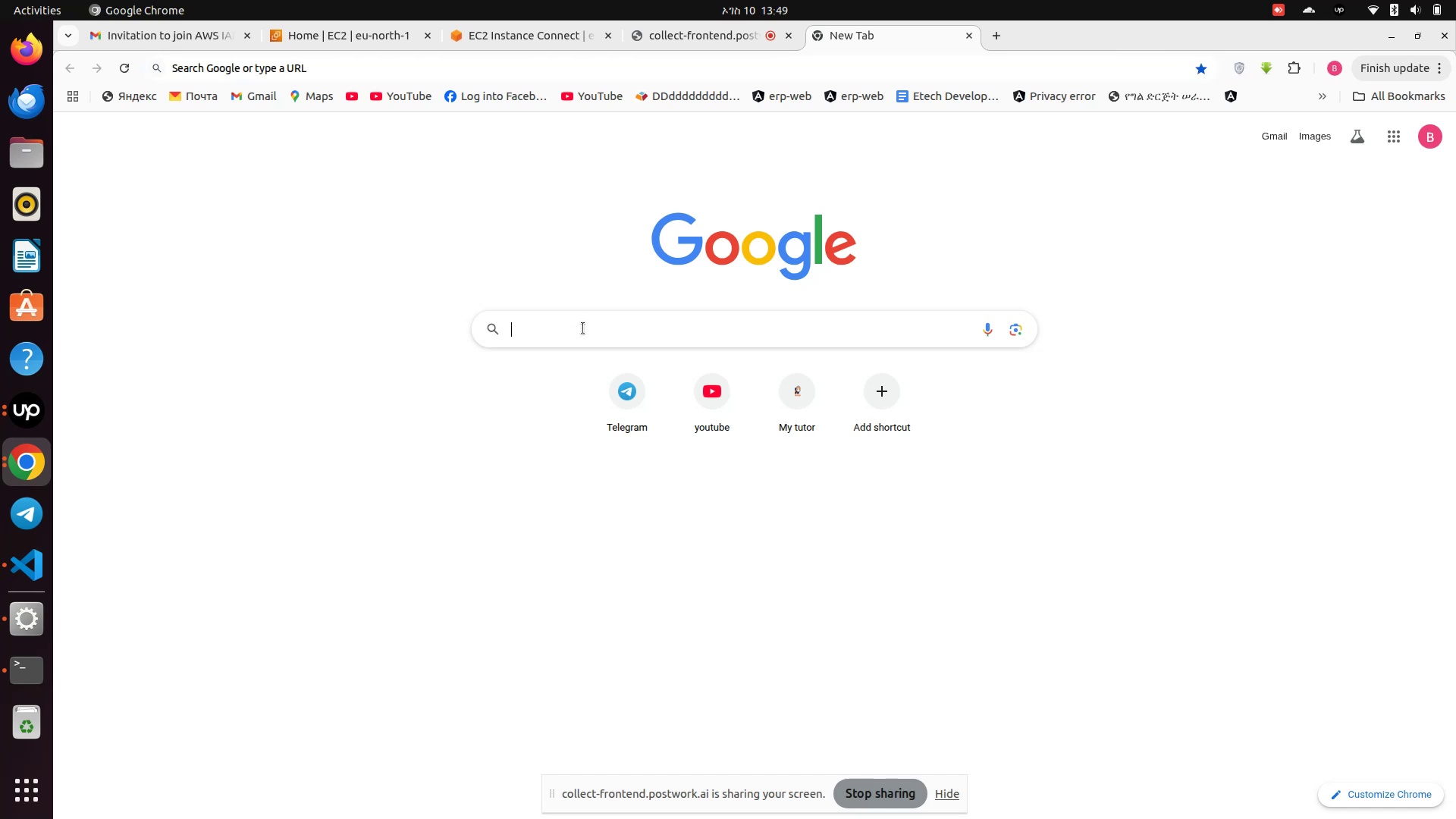 
type(gogle )
key(Backspace)
key(Backspace)
key(Backspace)
key(Backspace)
type(ogle doc )
 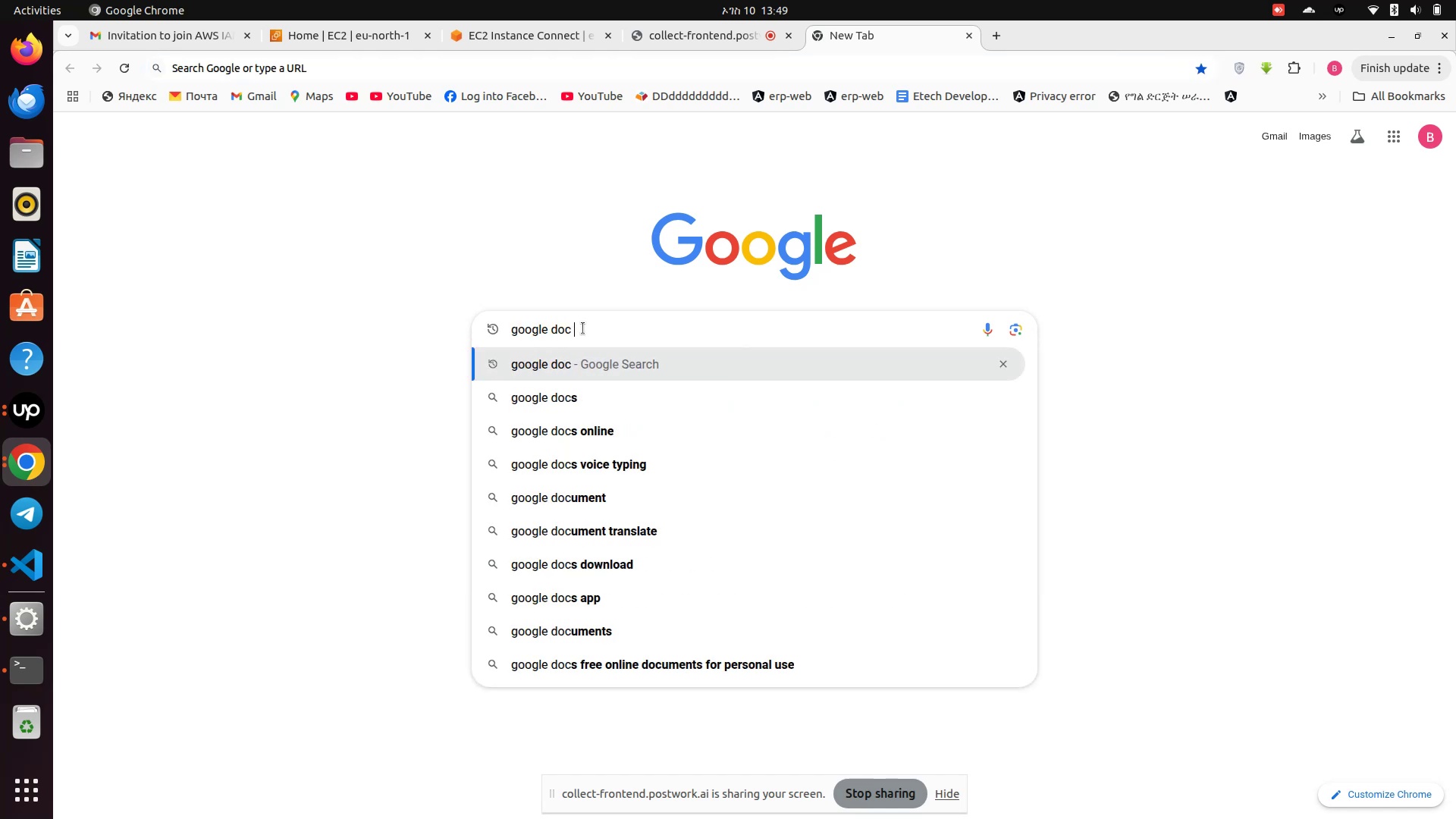 
key(Enter)
 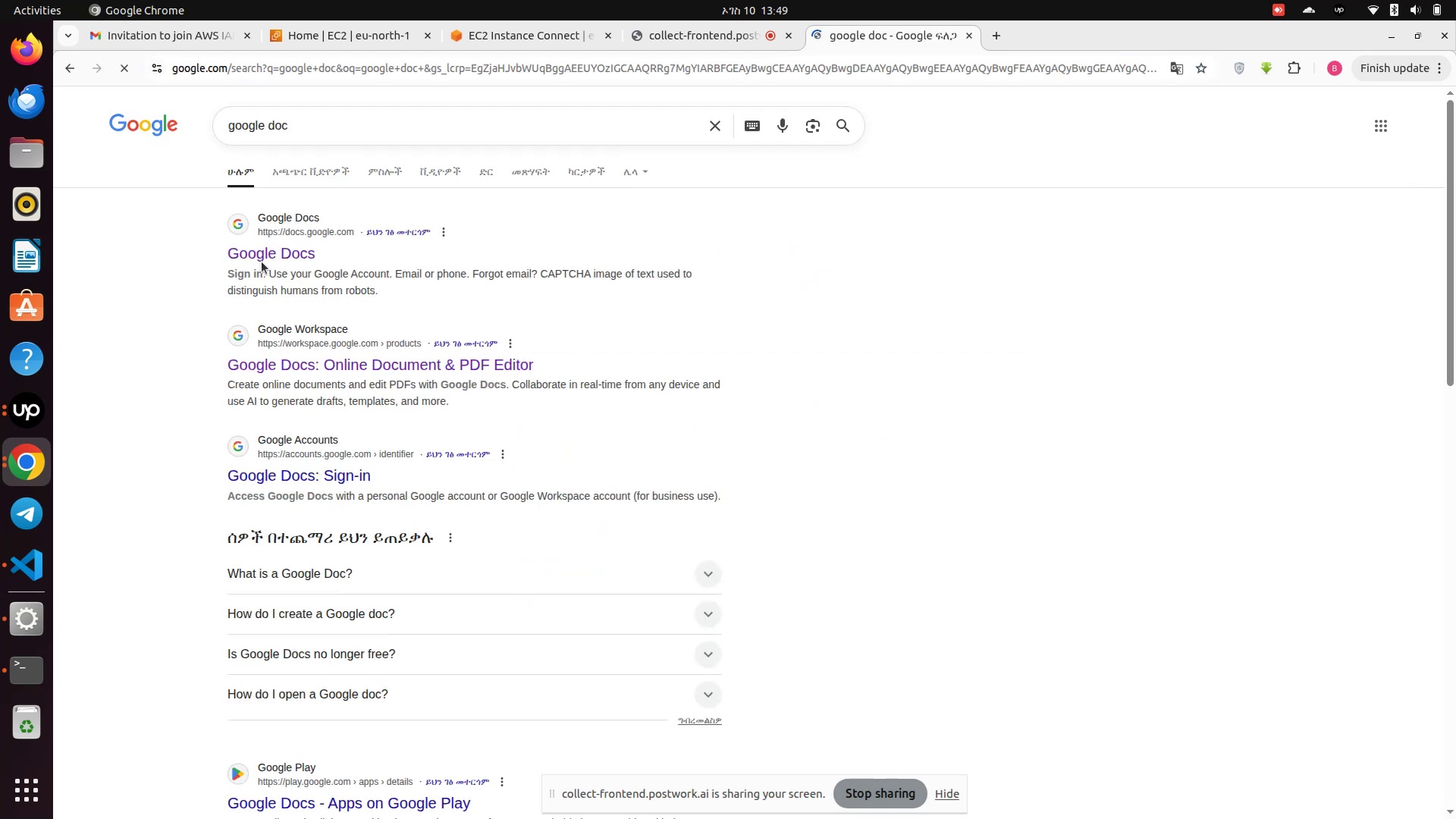 
left_click([266, 258])
 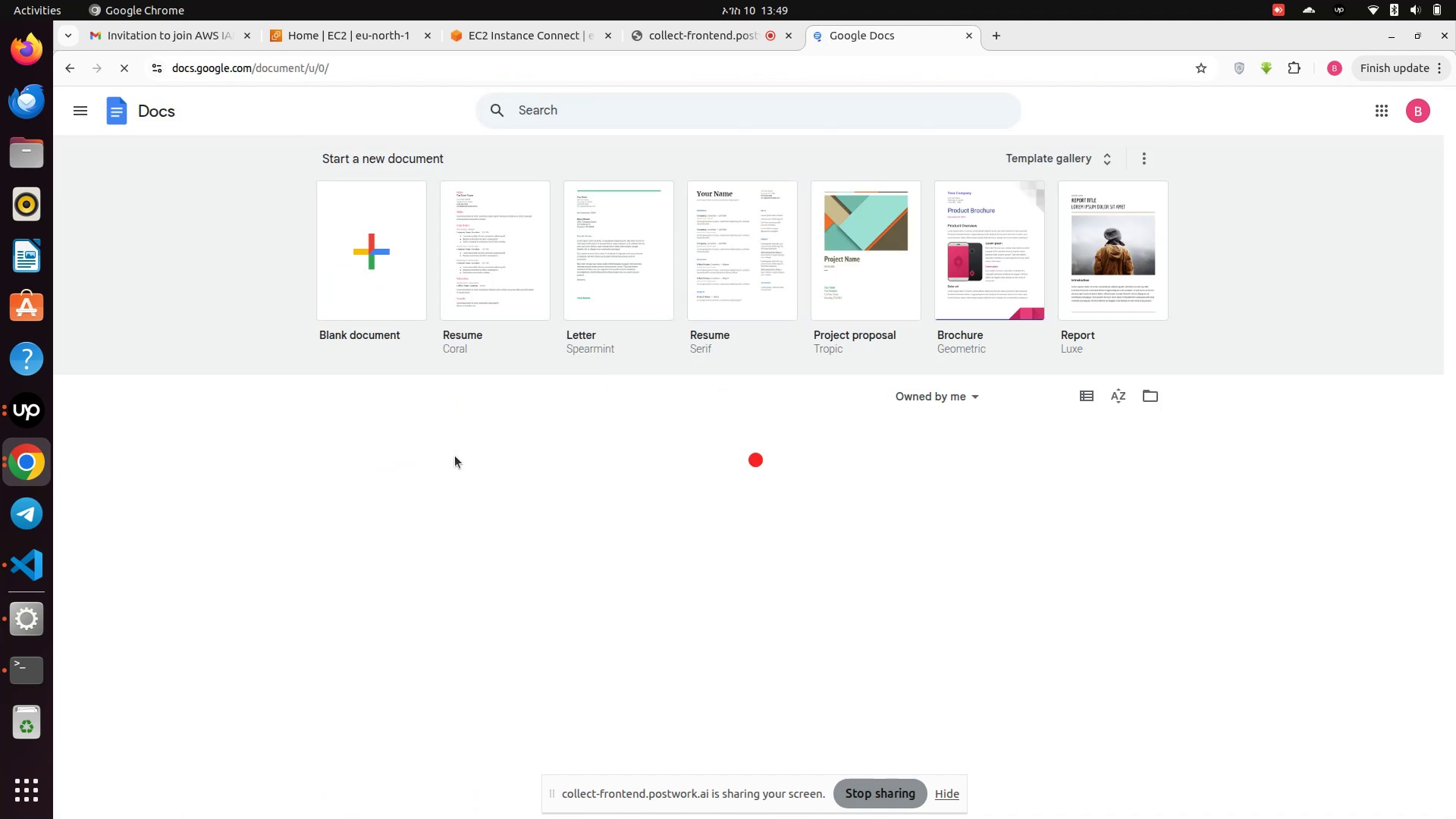 
wait(10.7)
 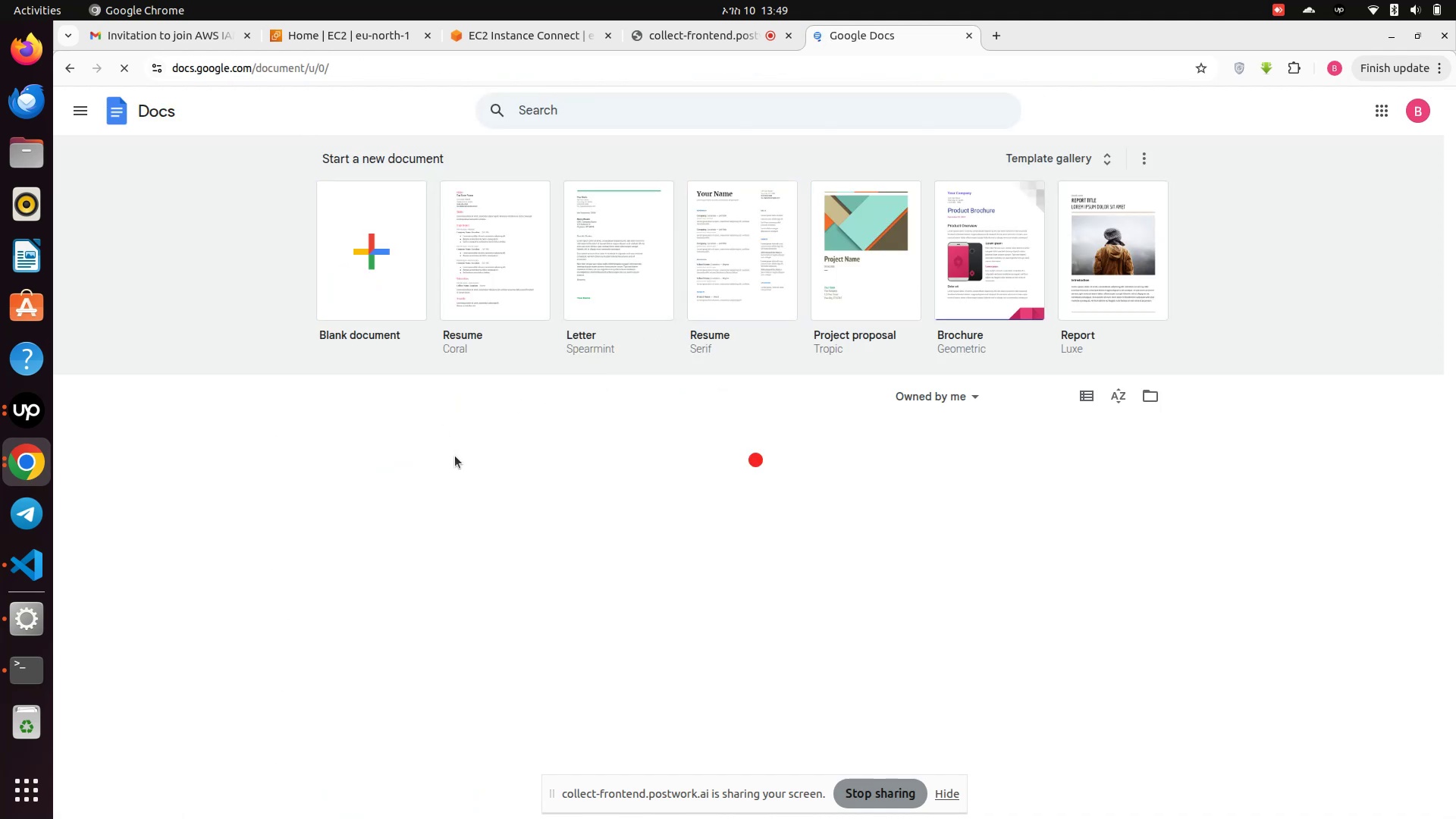 
left_click([409, 560])
 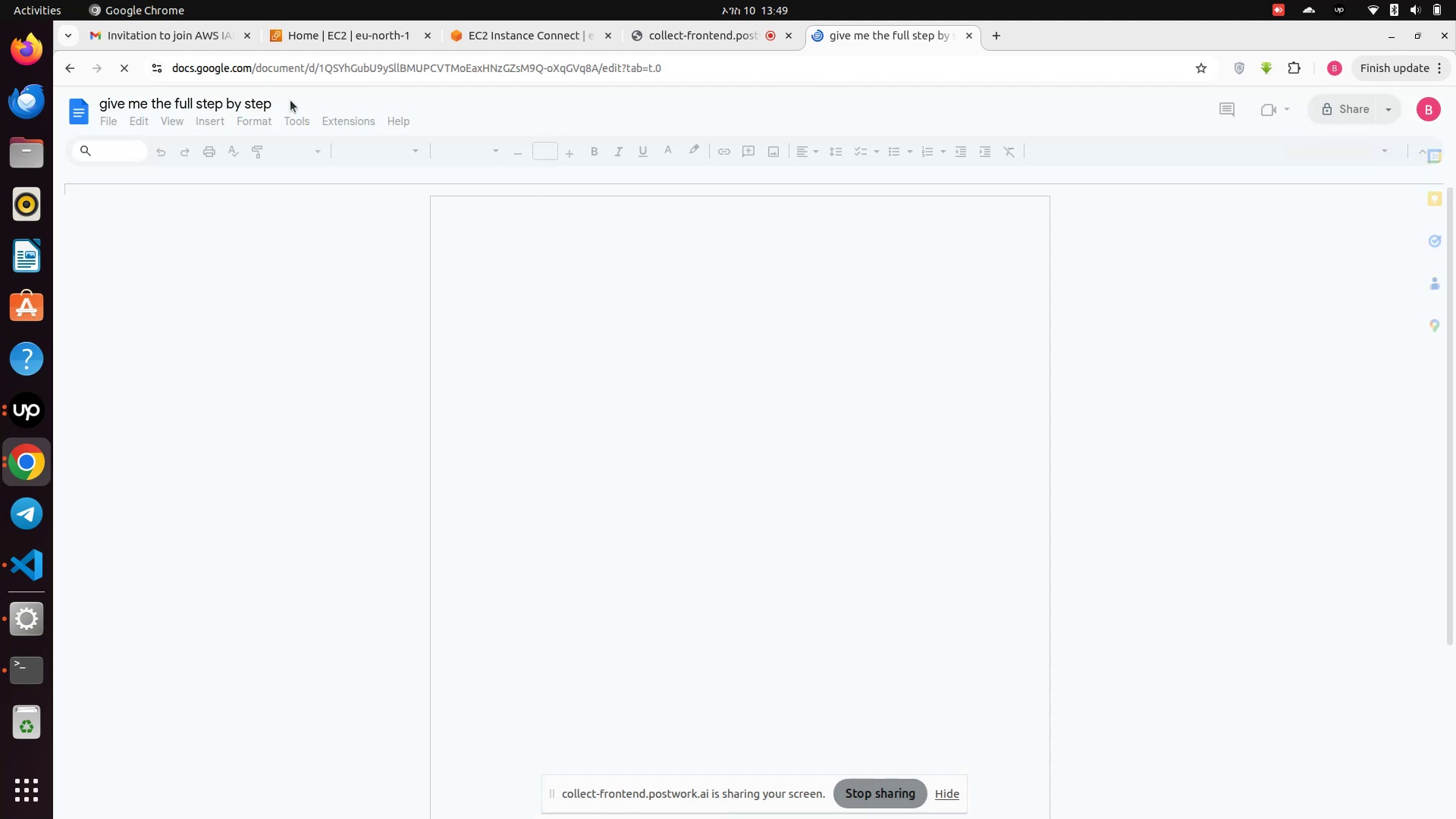 
left_click([174, 104])
 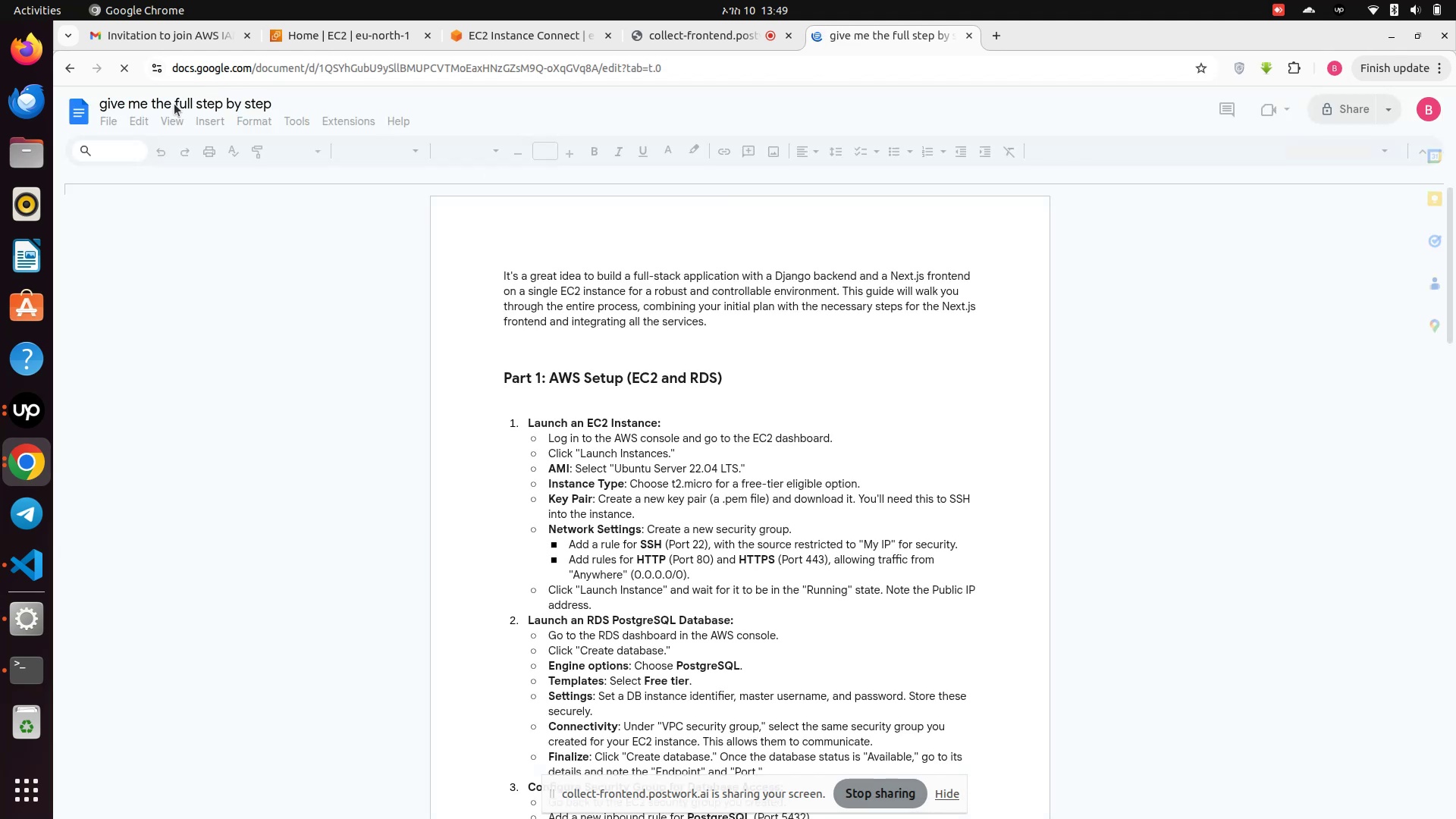 
left_click([174, 104])
 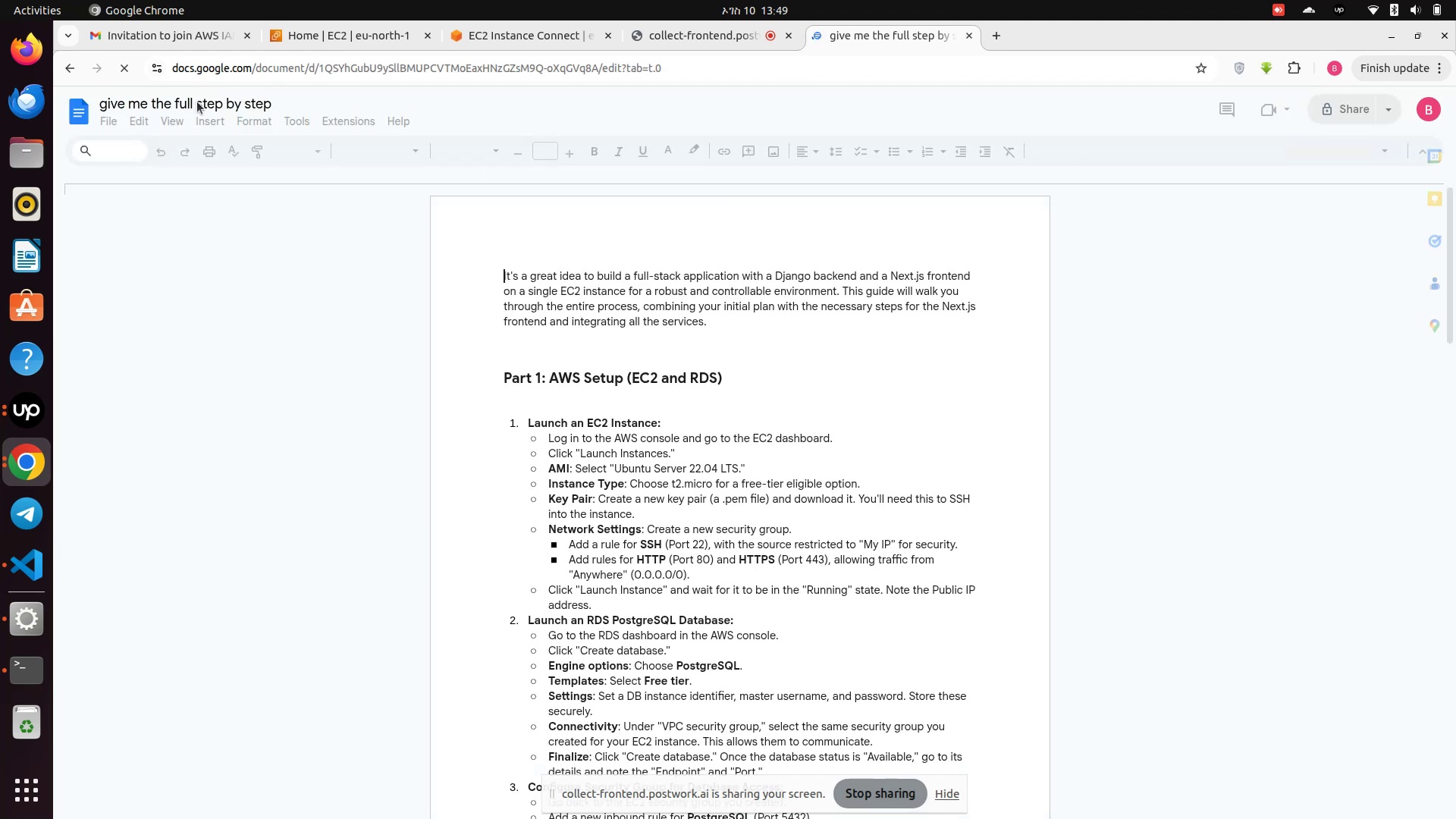 
left_click([198, 101])
 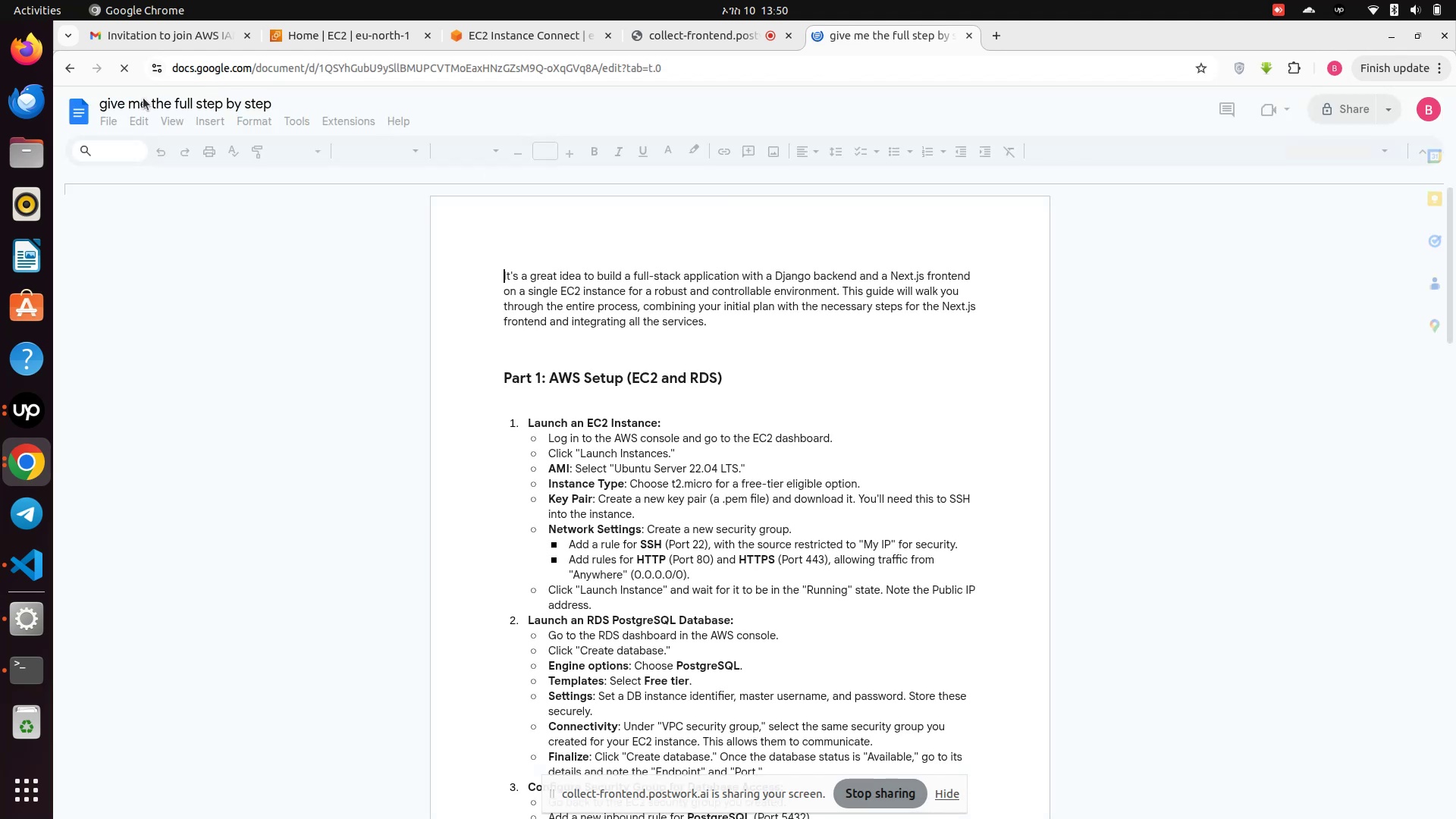 
double_click([143, 98])
 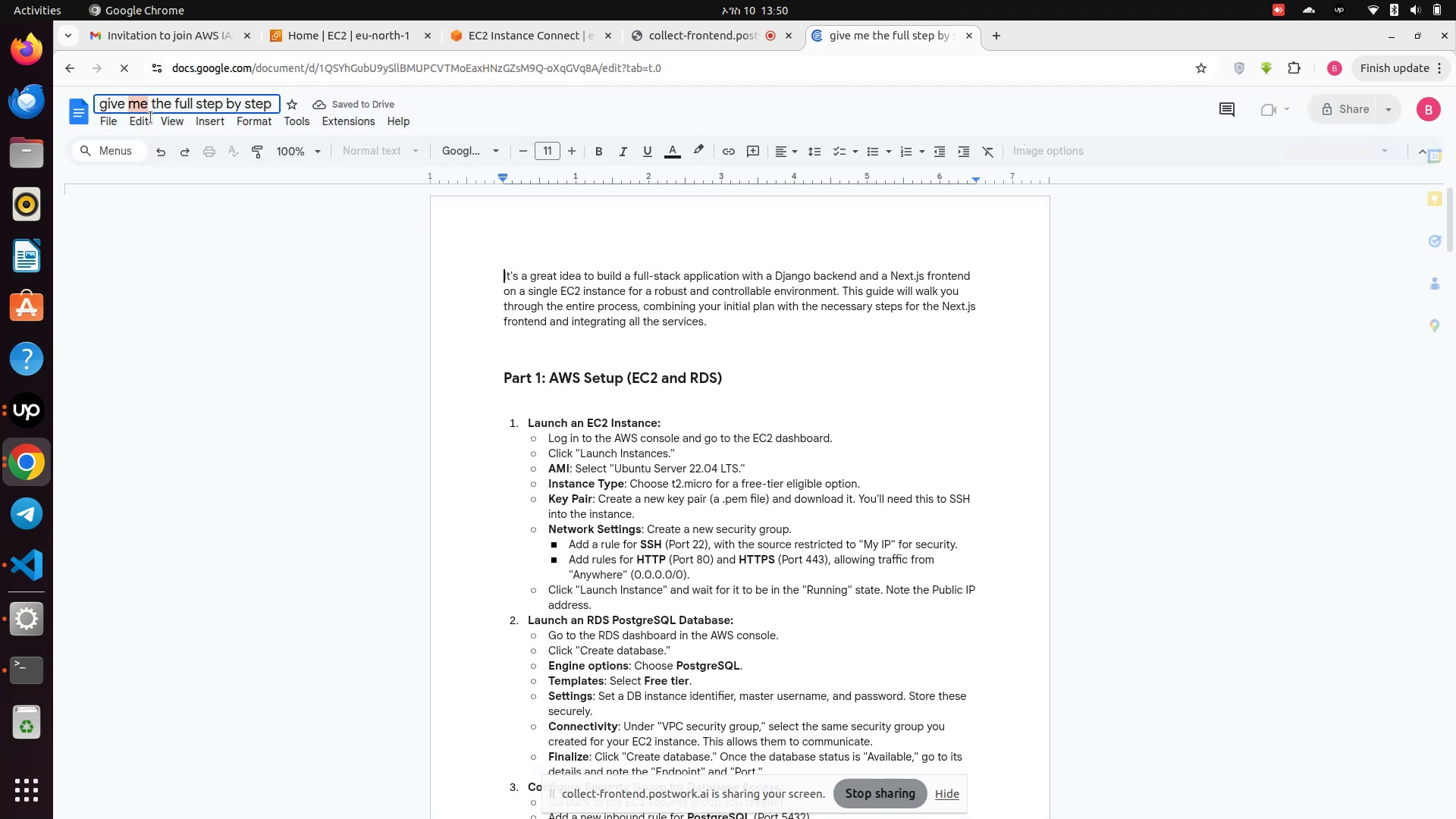 
left_click([152, 111])
 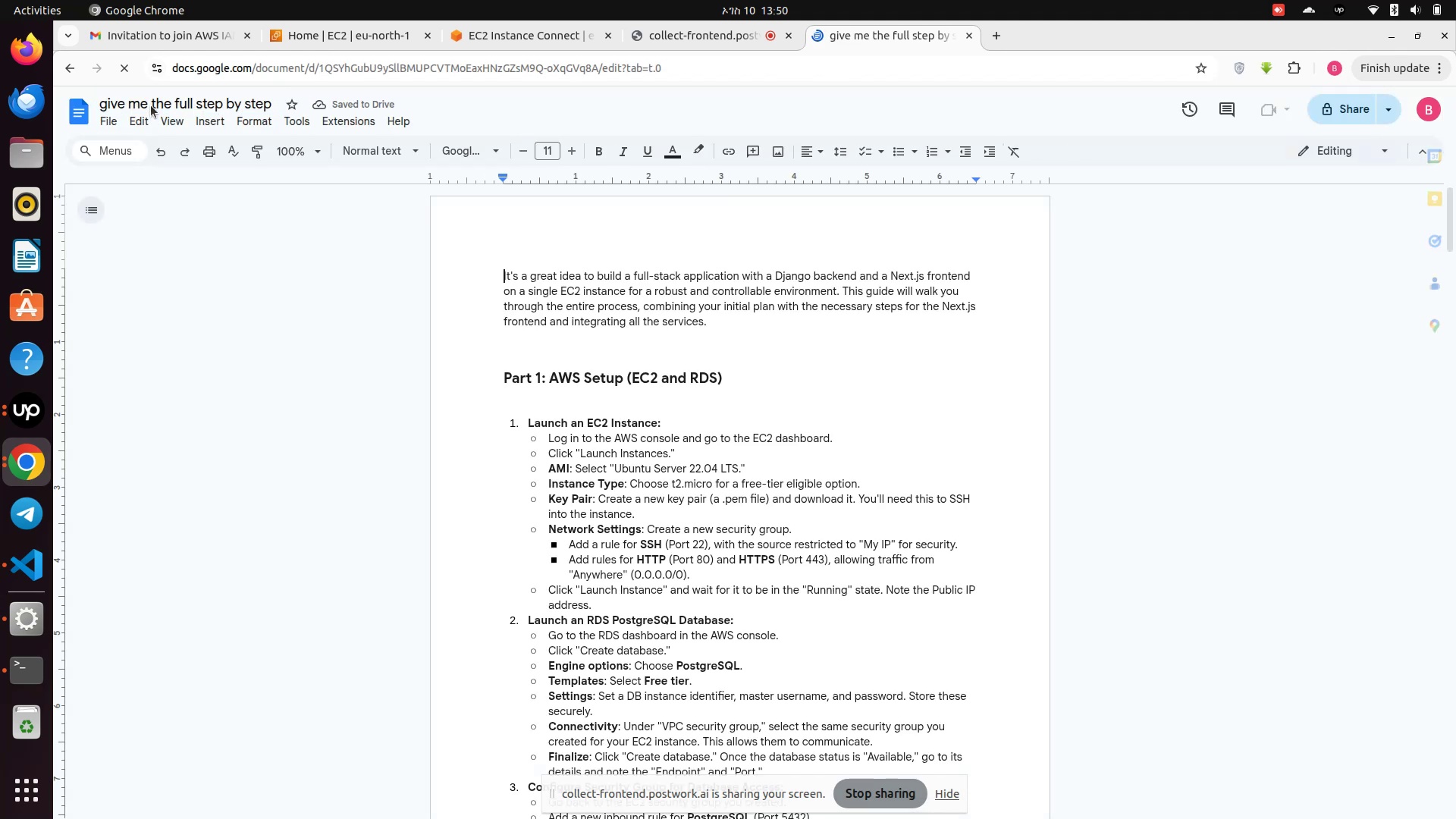 
left_click([151, 105])
 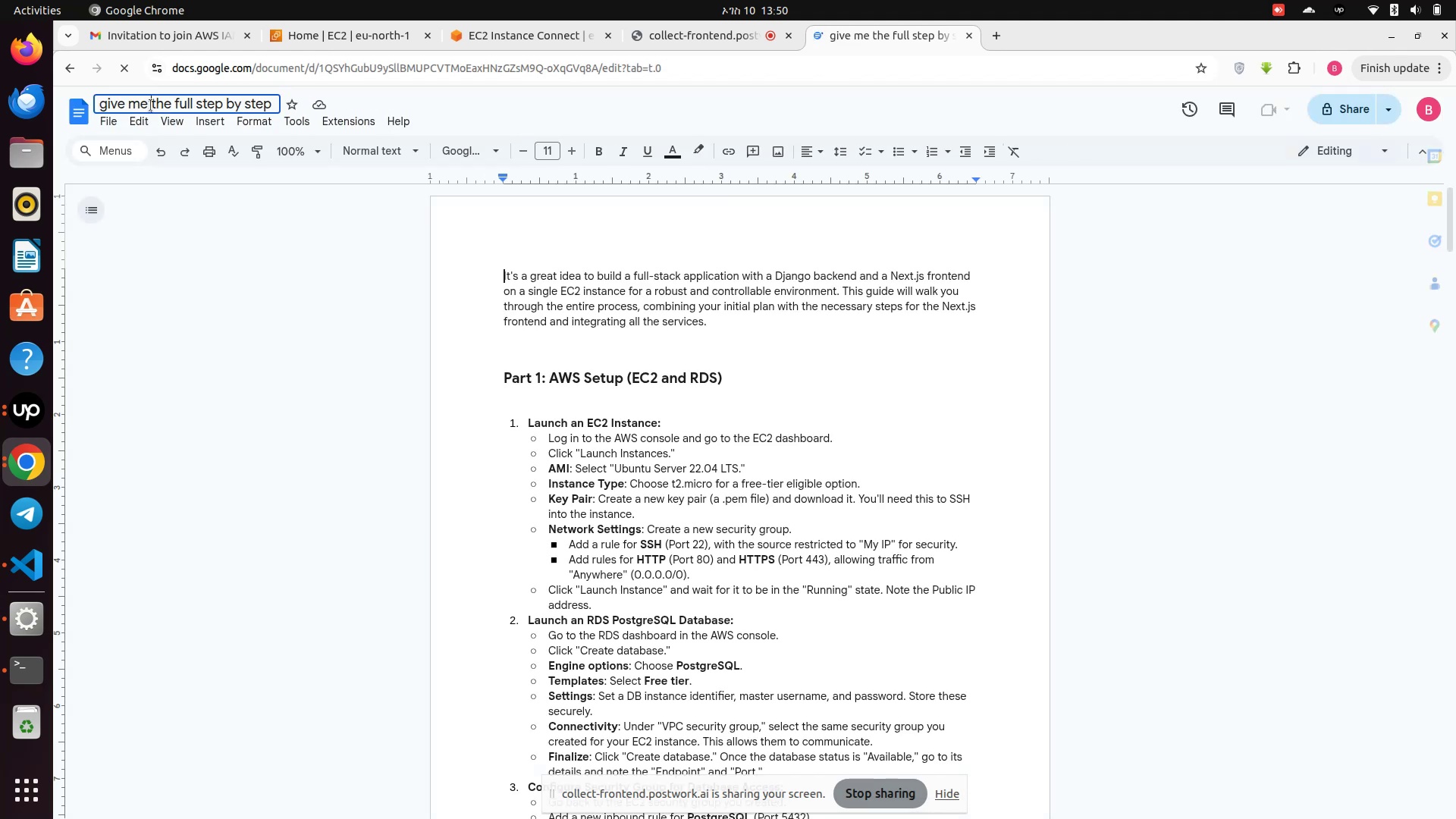 
hold_key(key=Backspace, duration=1.06)
 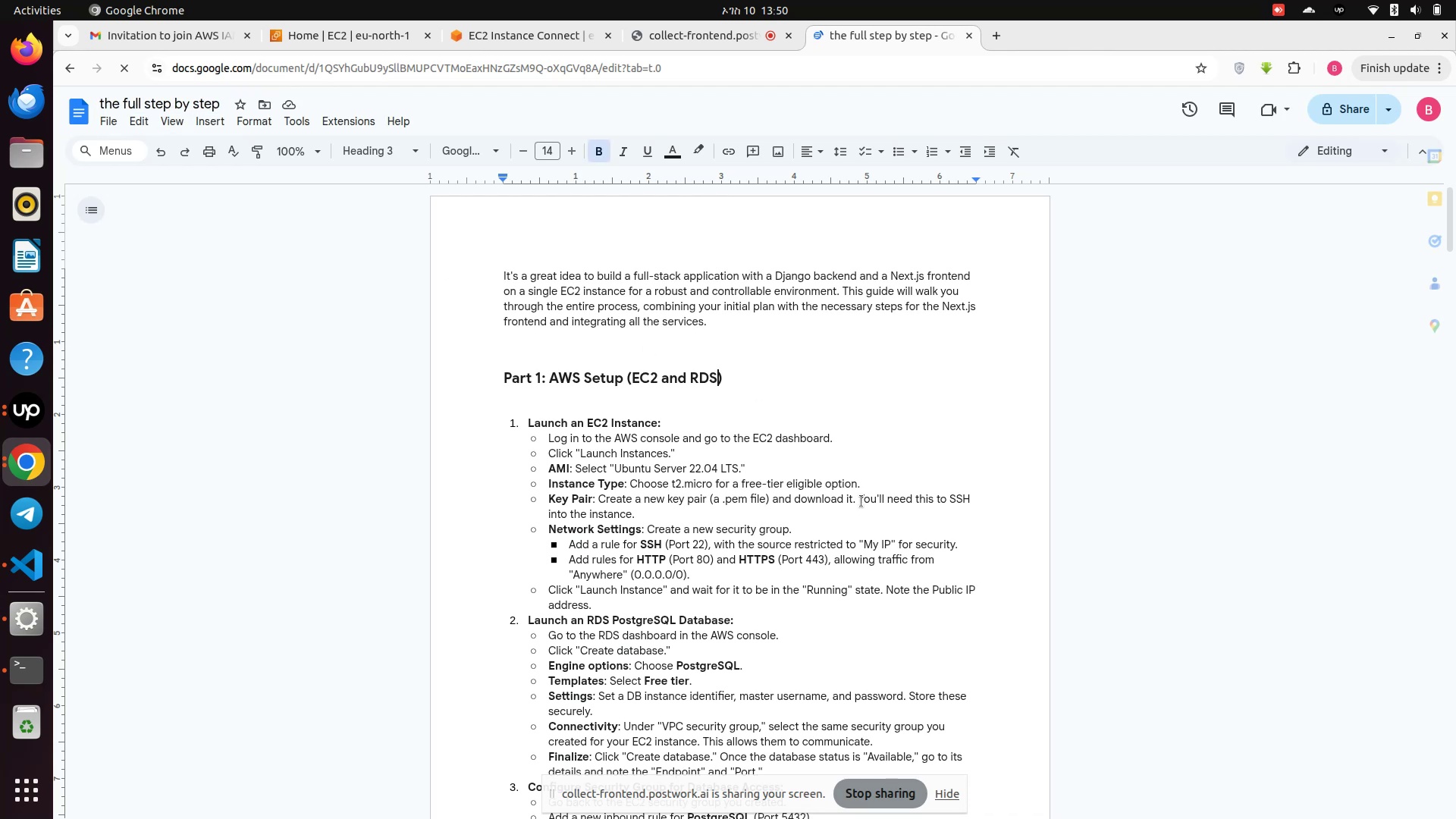 
left_click([787, 481])
 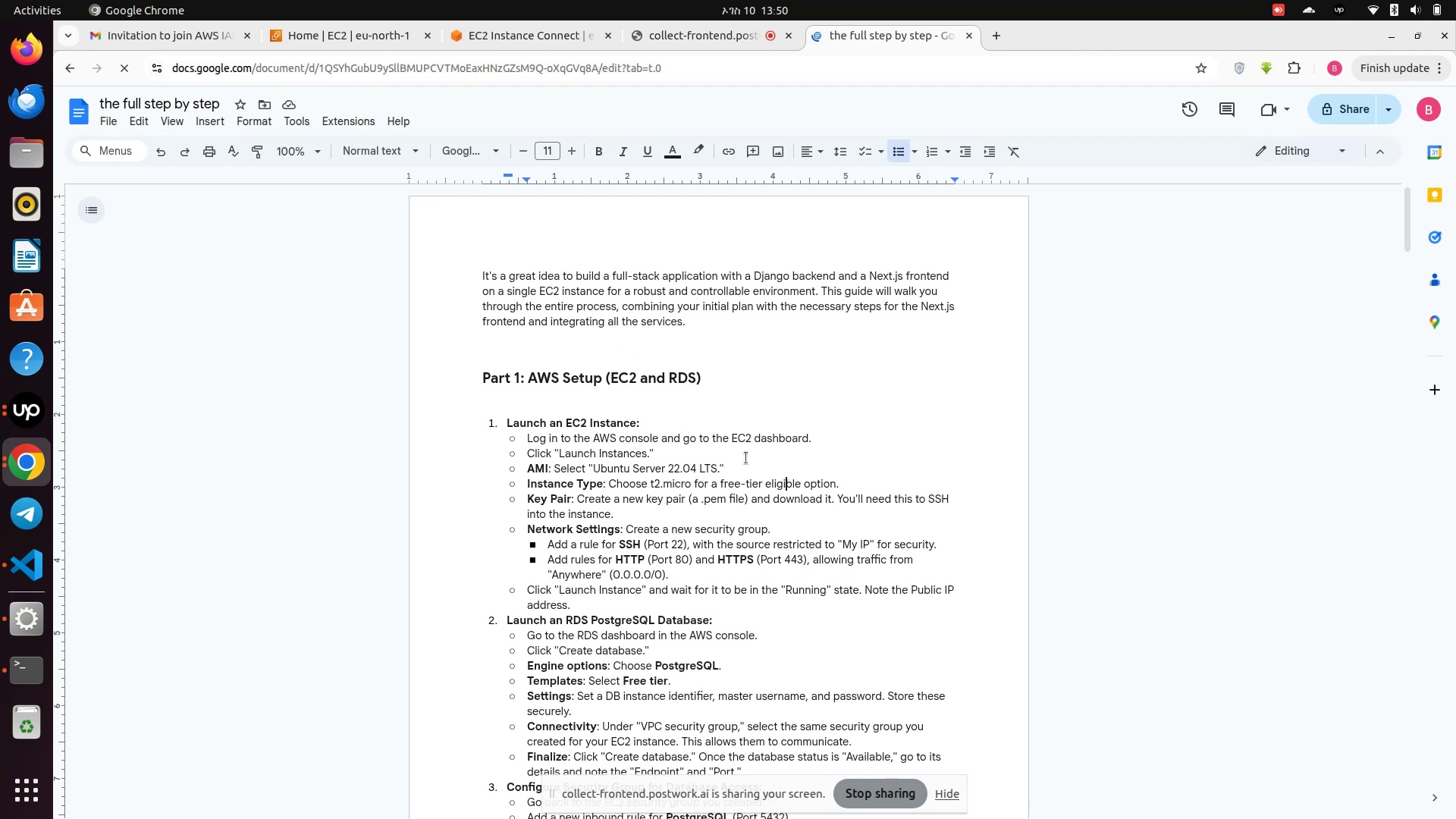 
scroll: coordinate [739, 447], scroll_direction: down, amount: 4.0
 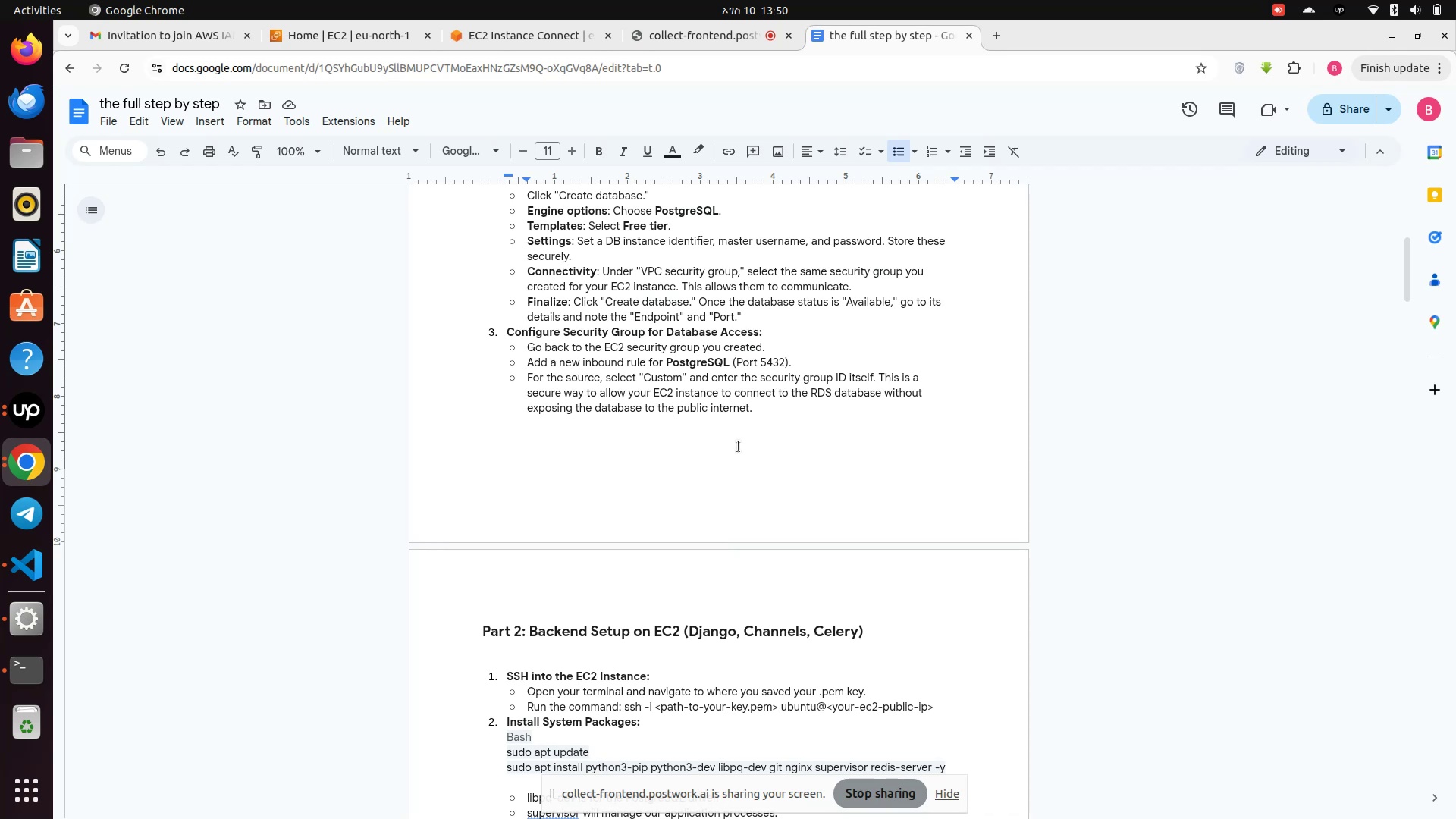 
wait(13.25)
 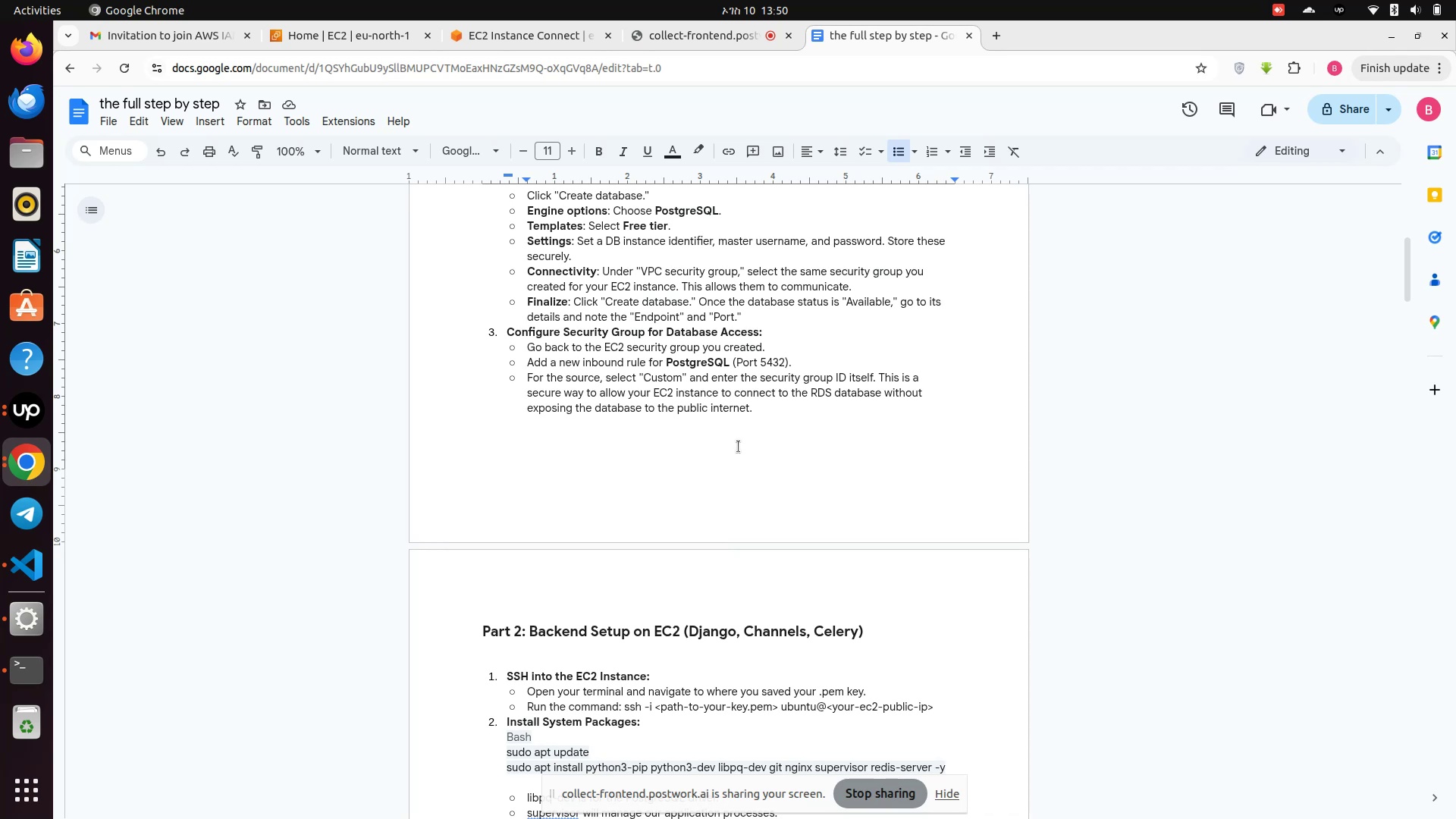 
scroll: coordinate [739, 447], scroll_direction: down, amount: 1.0
 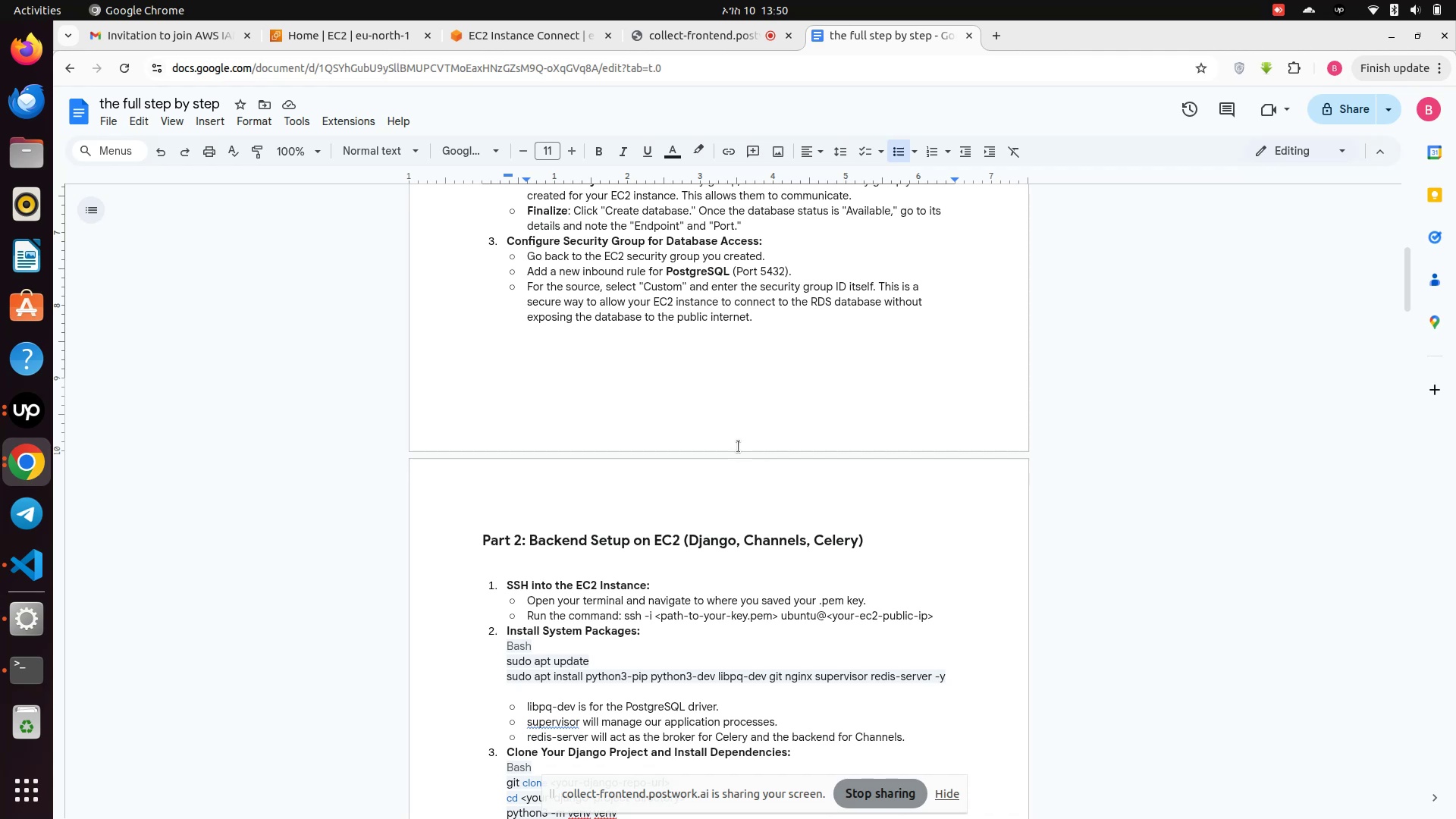 
wait(15.28)
 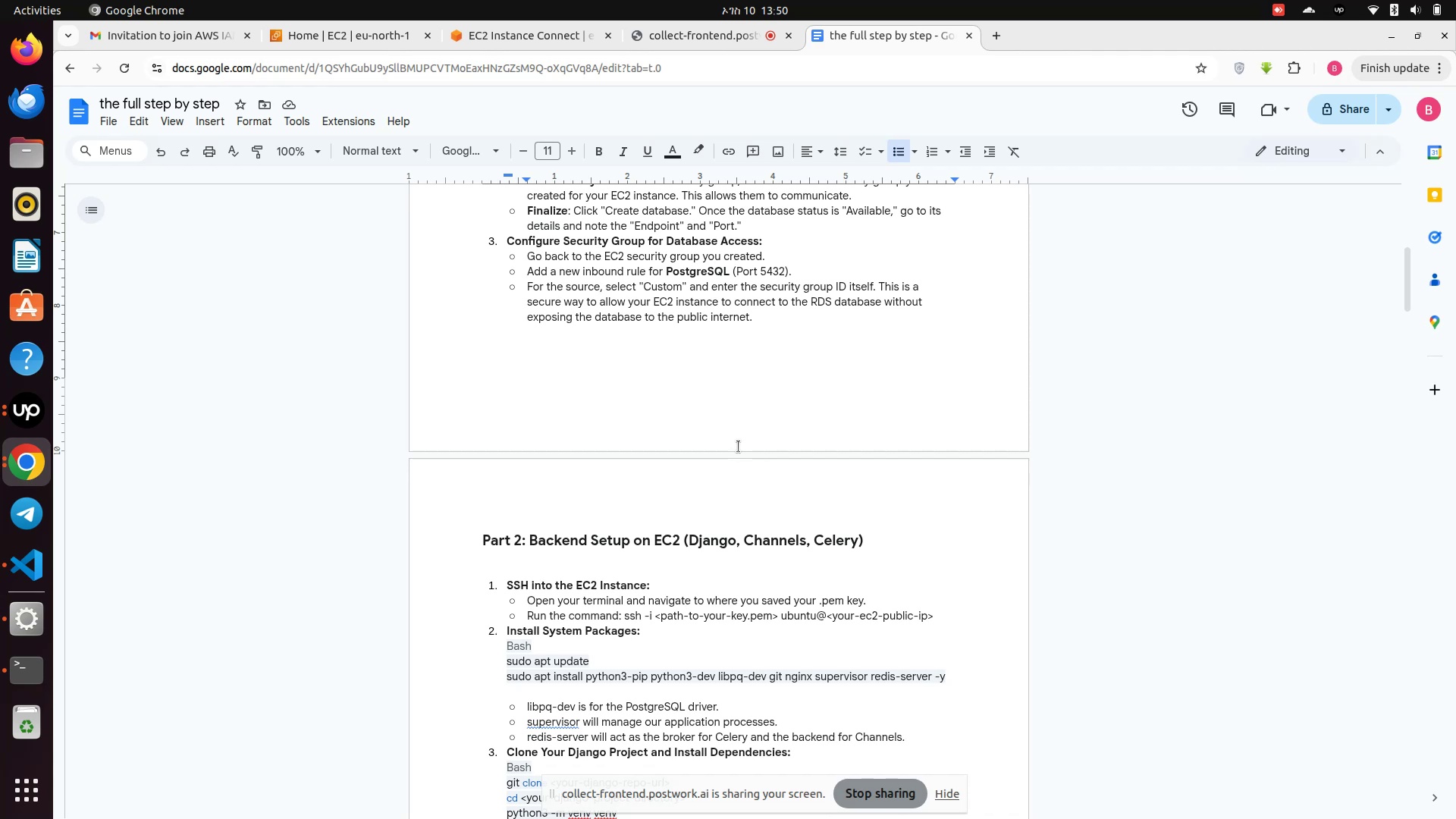 
scroll: coordinate [725, 514], scroll_direction: down, amount: 6.0
 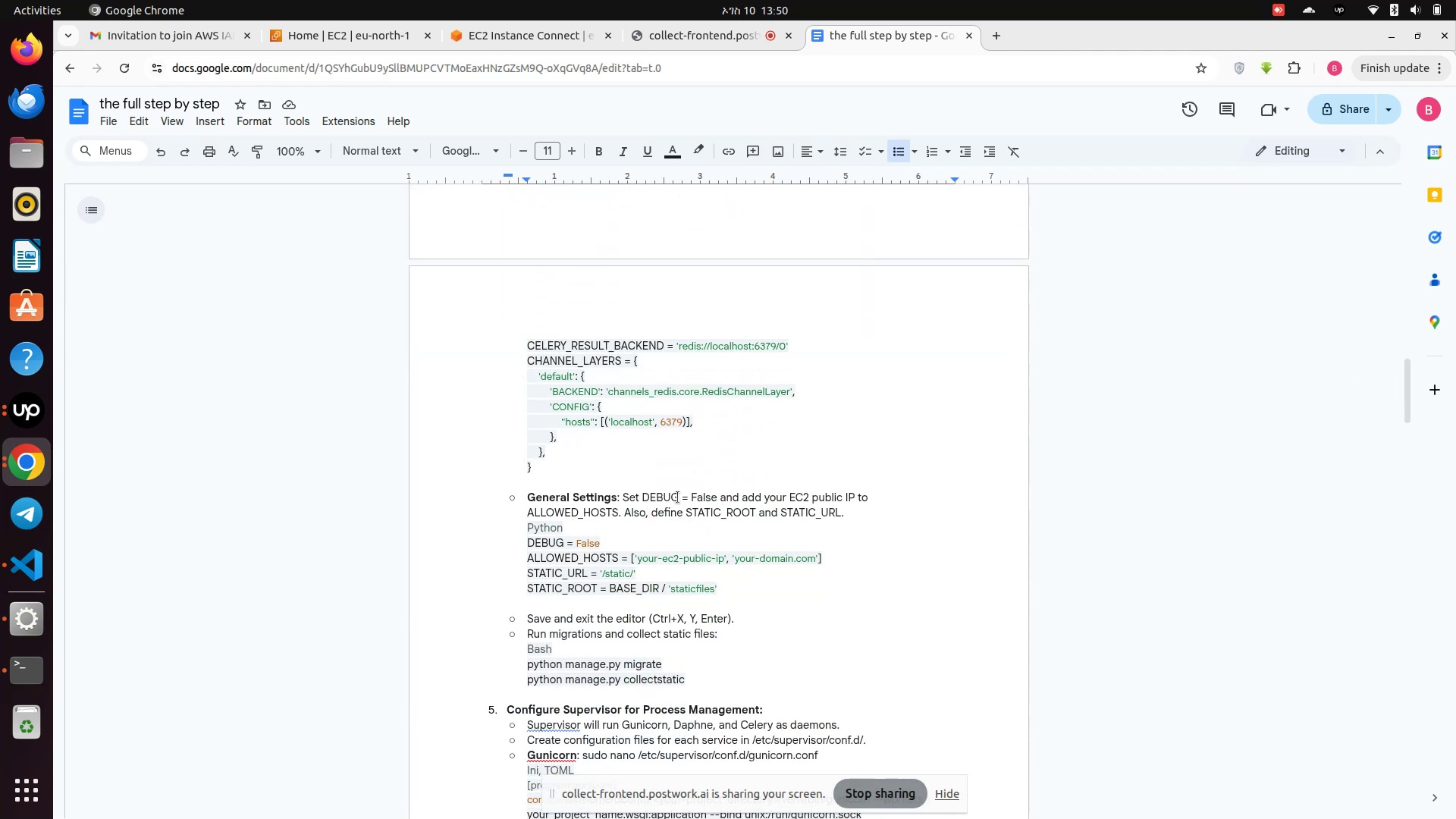 
wait(5.91)
 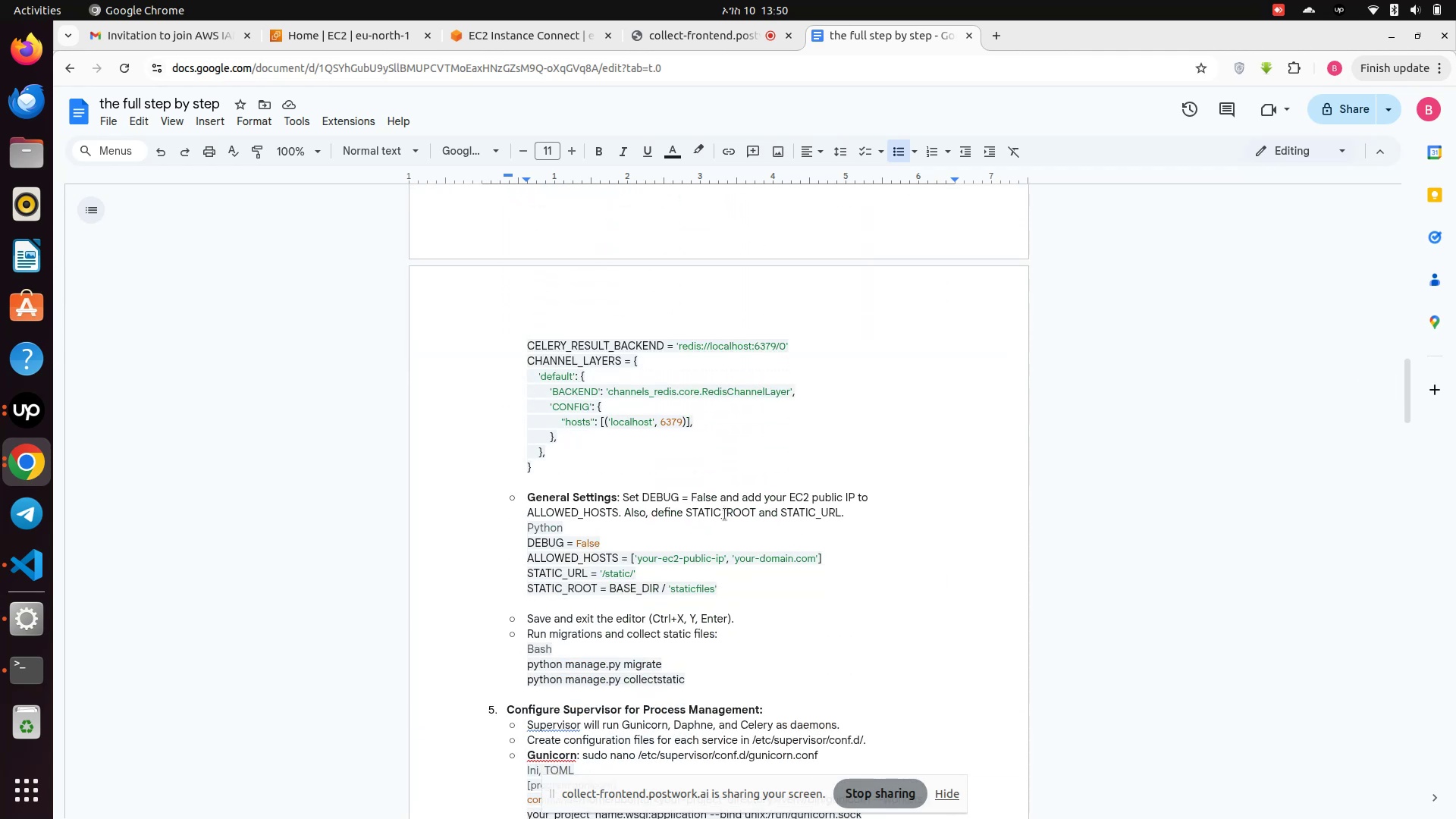 
double_click([696, 501])
 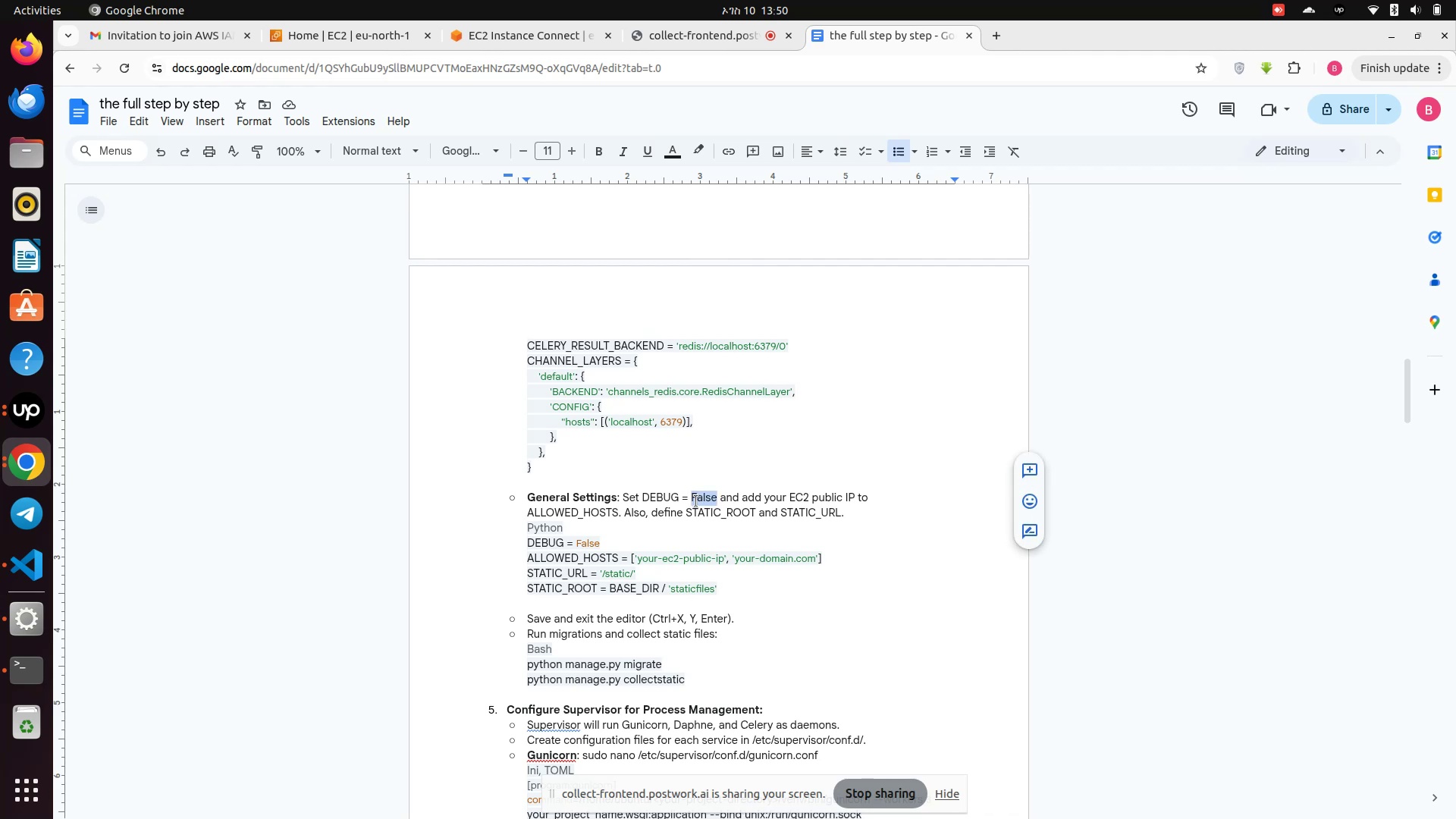 
right_click([696, 501])
 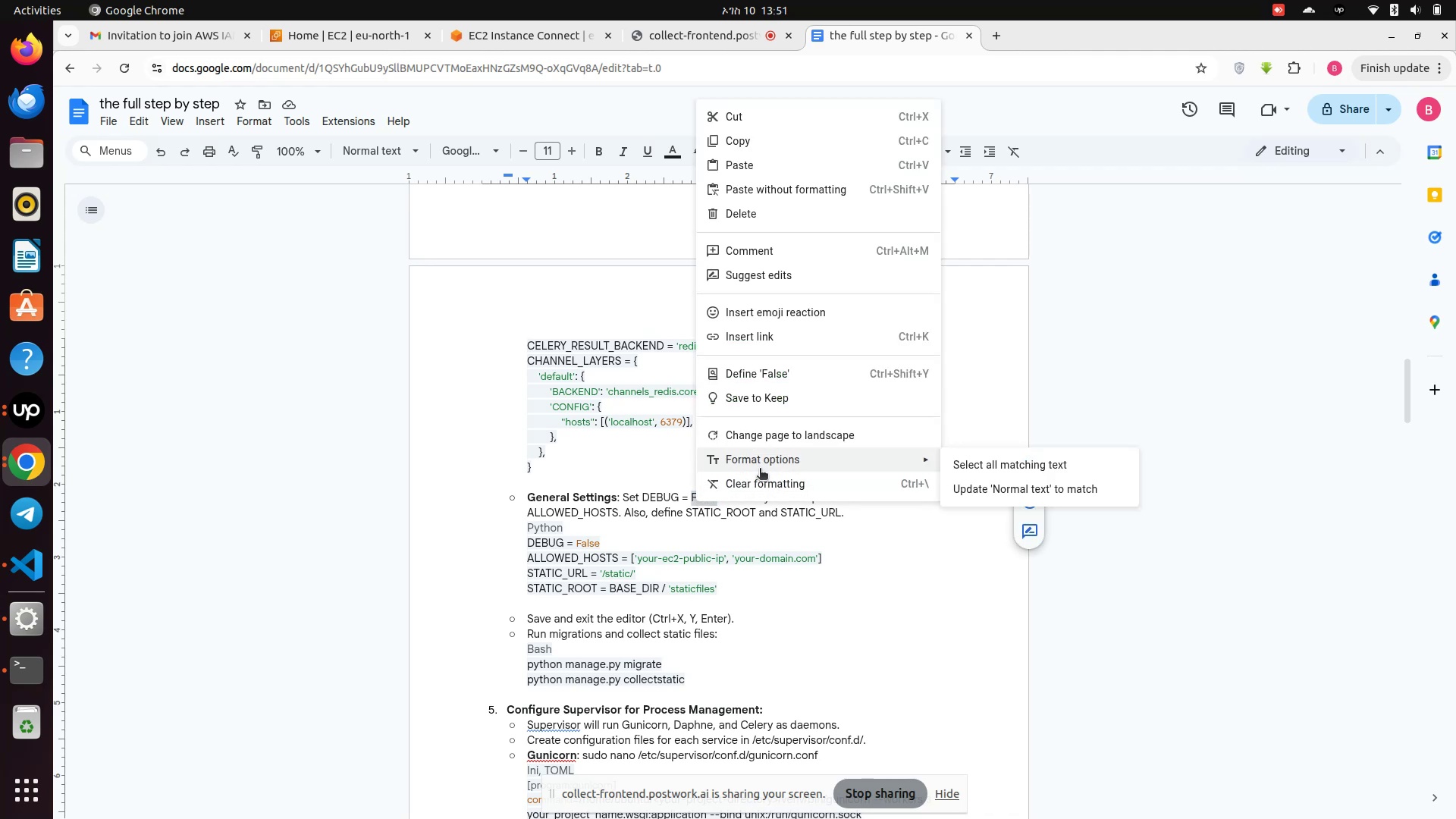 
wait(10.97)
 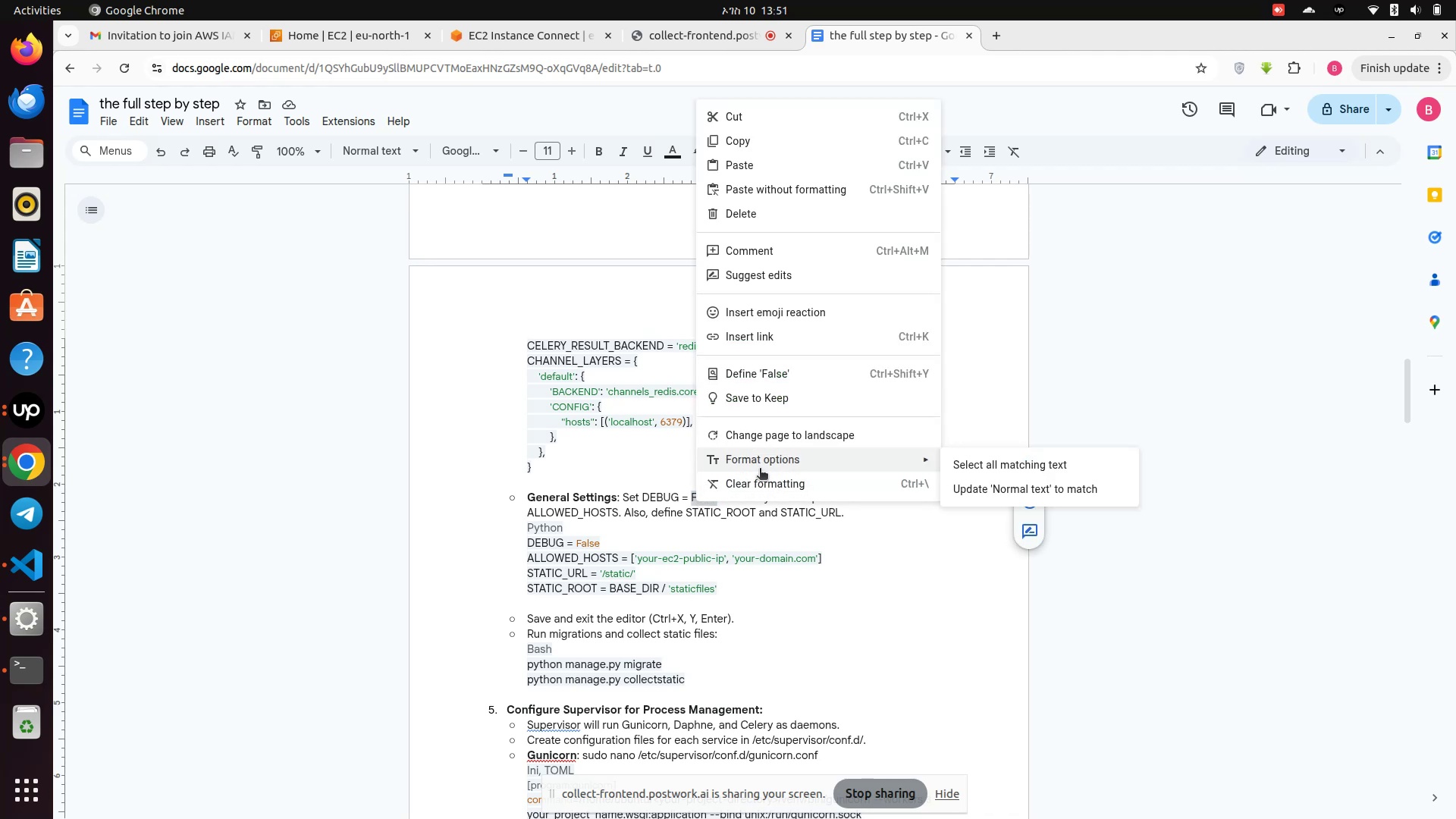 
left_click([746, 147])
 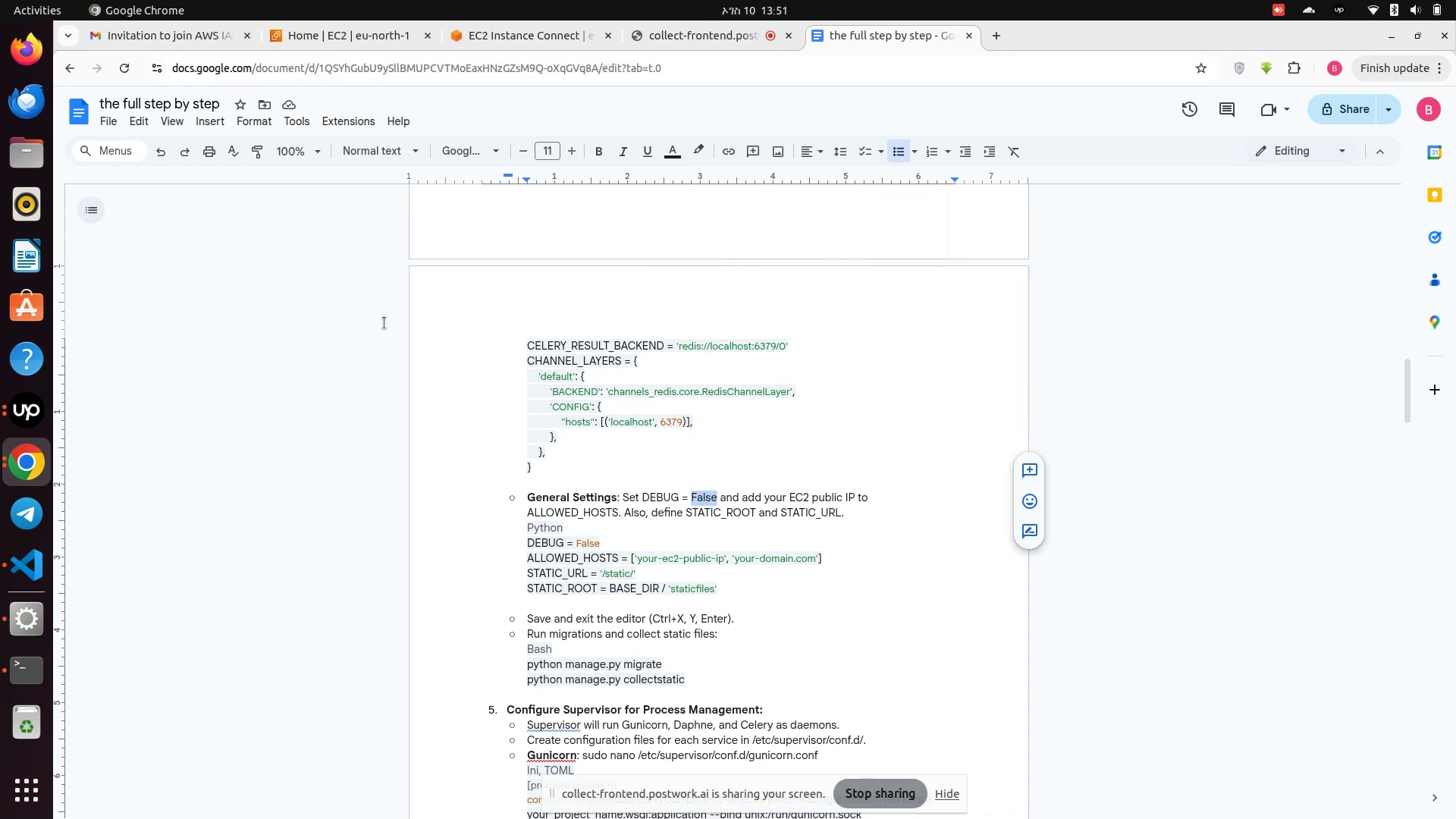 
wait(7.68)
 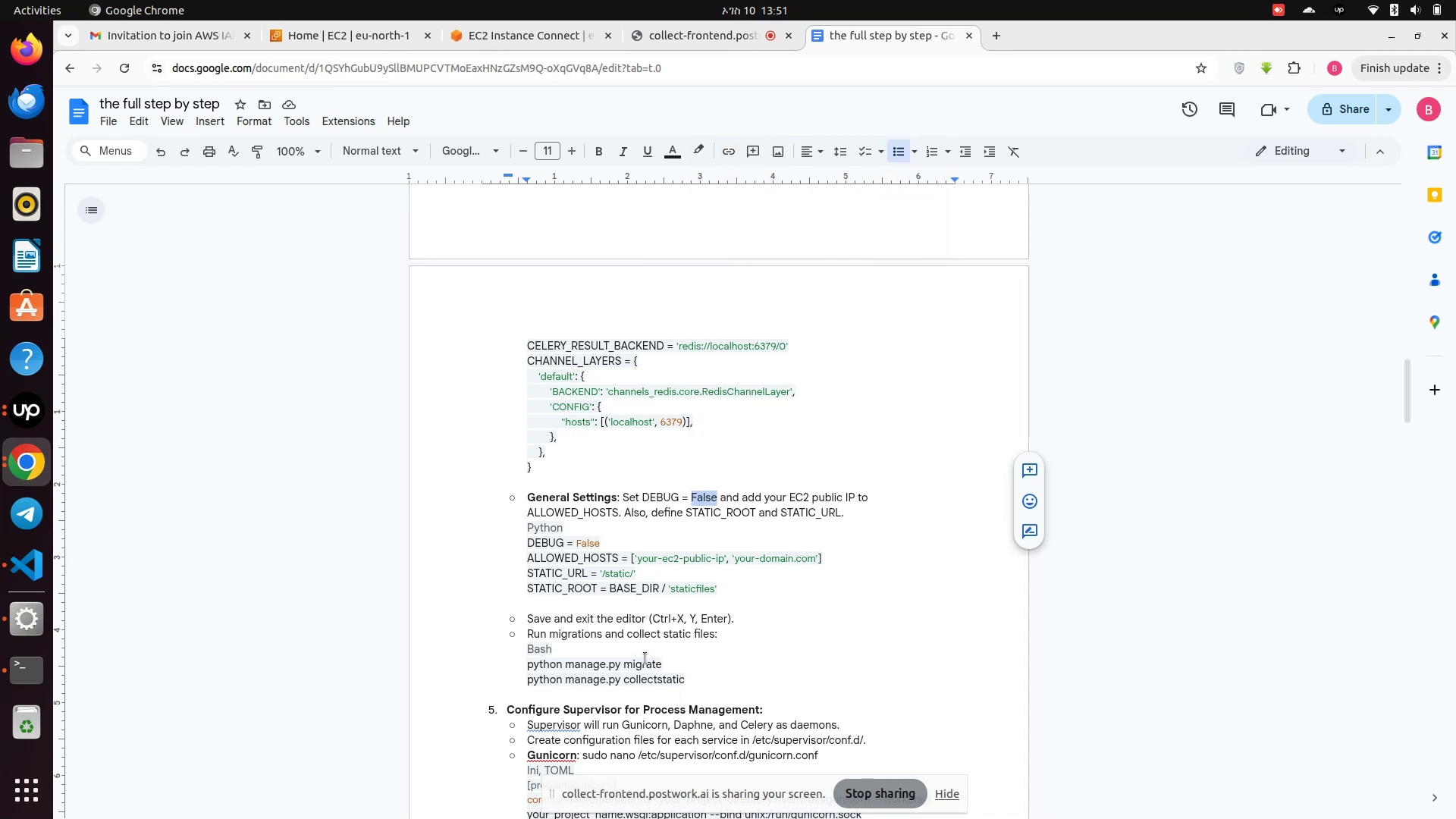 
left_click([359, 27])
 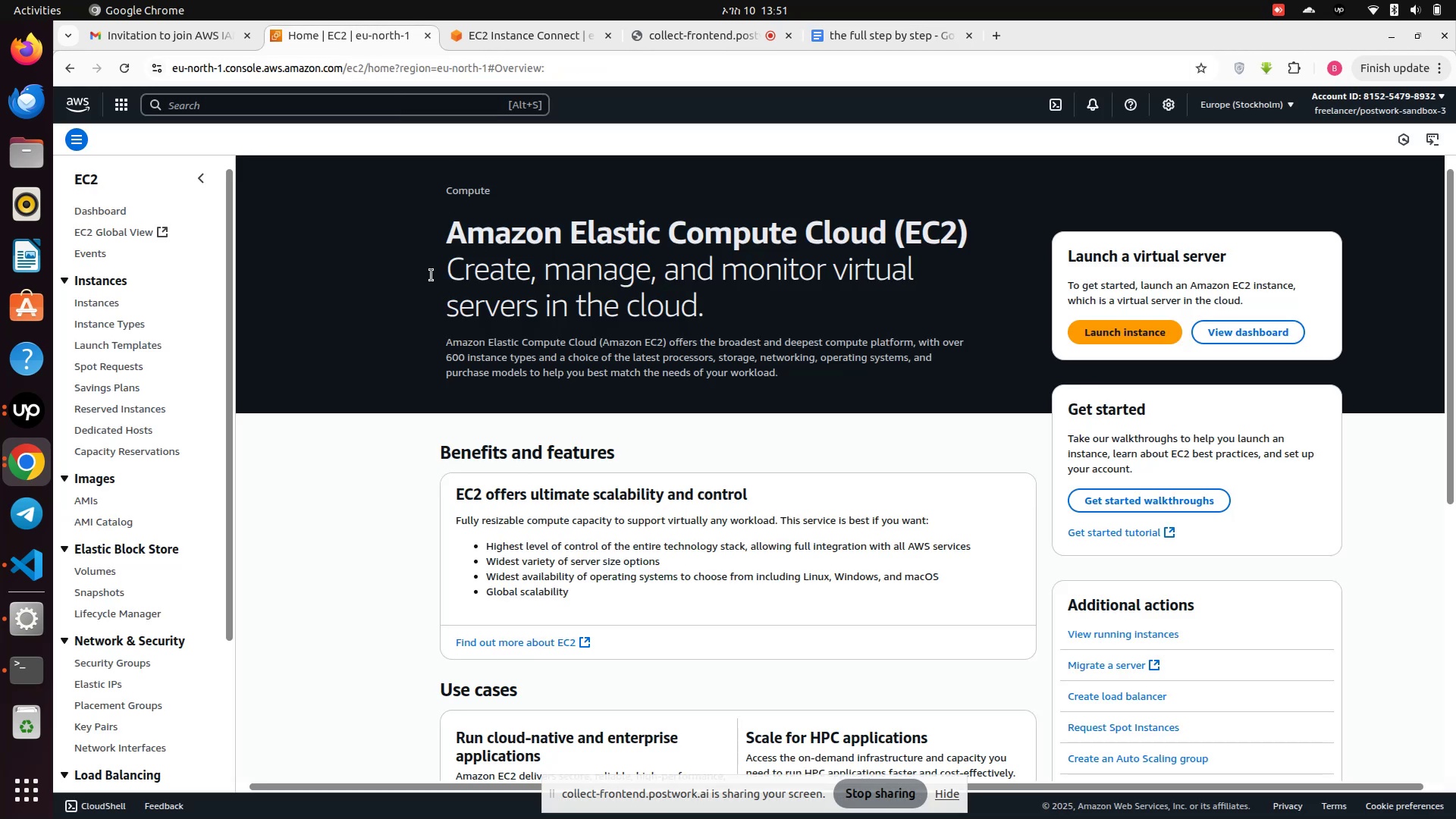 
scroll: coordinate [488, 281], scroll_direction: down, amount: 7.0
 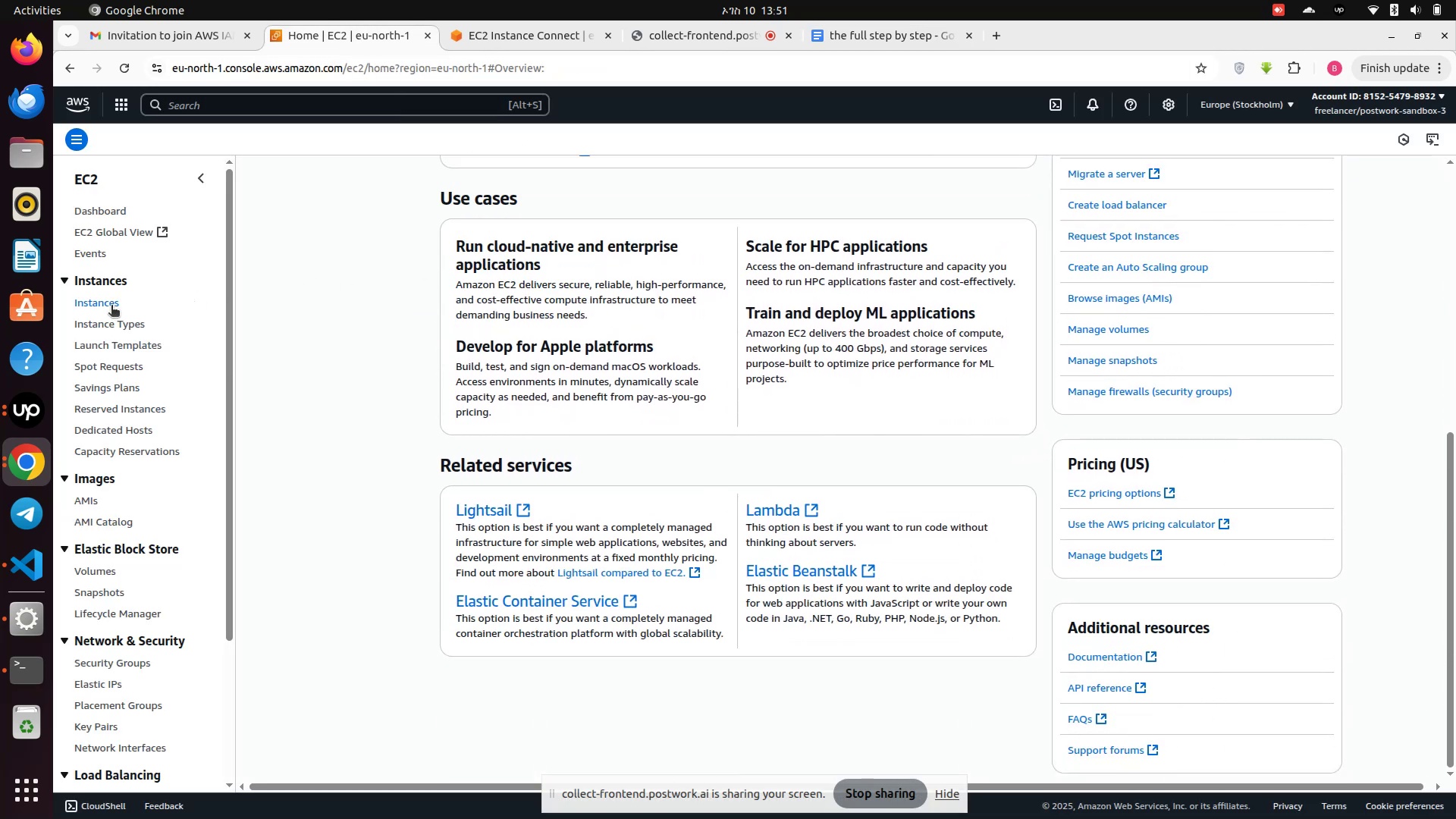 
left_click([105, 303])
 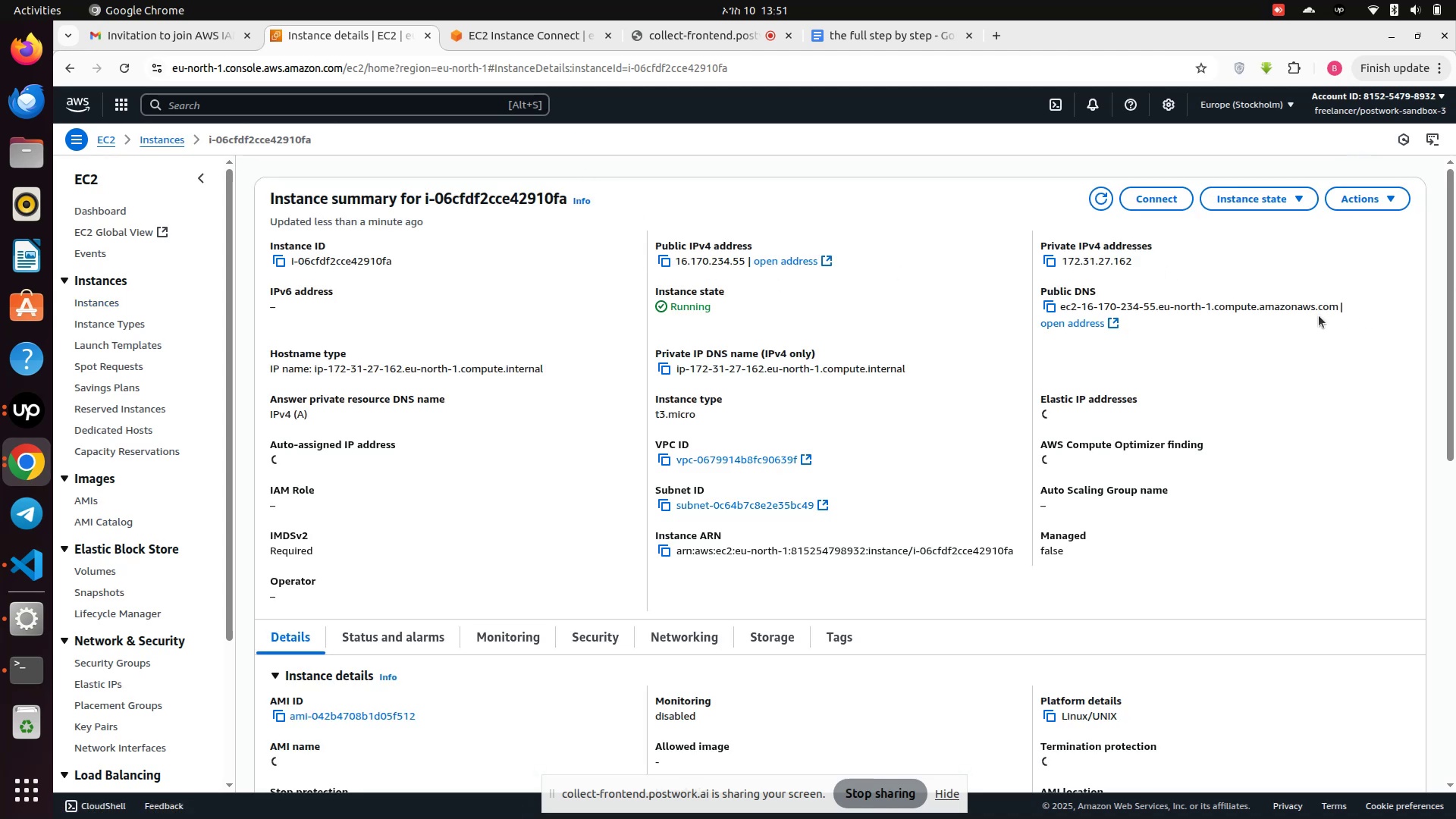 
wait(14.27)
 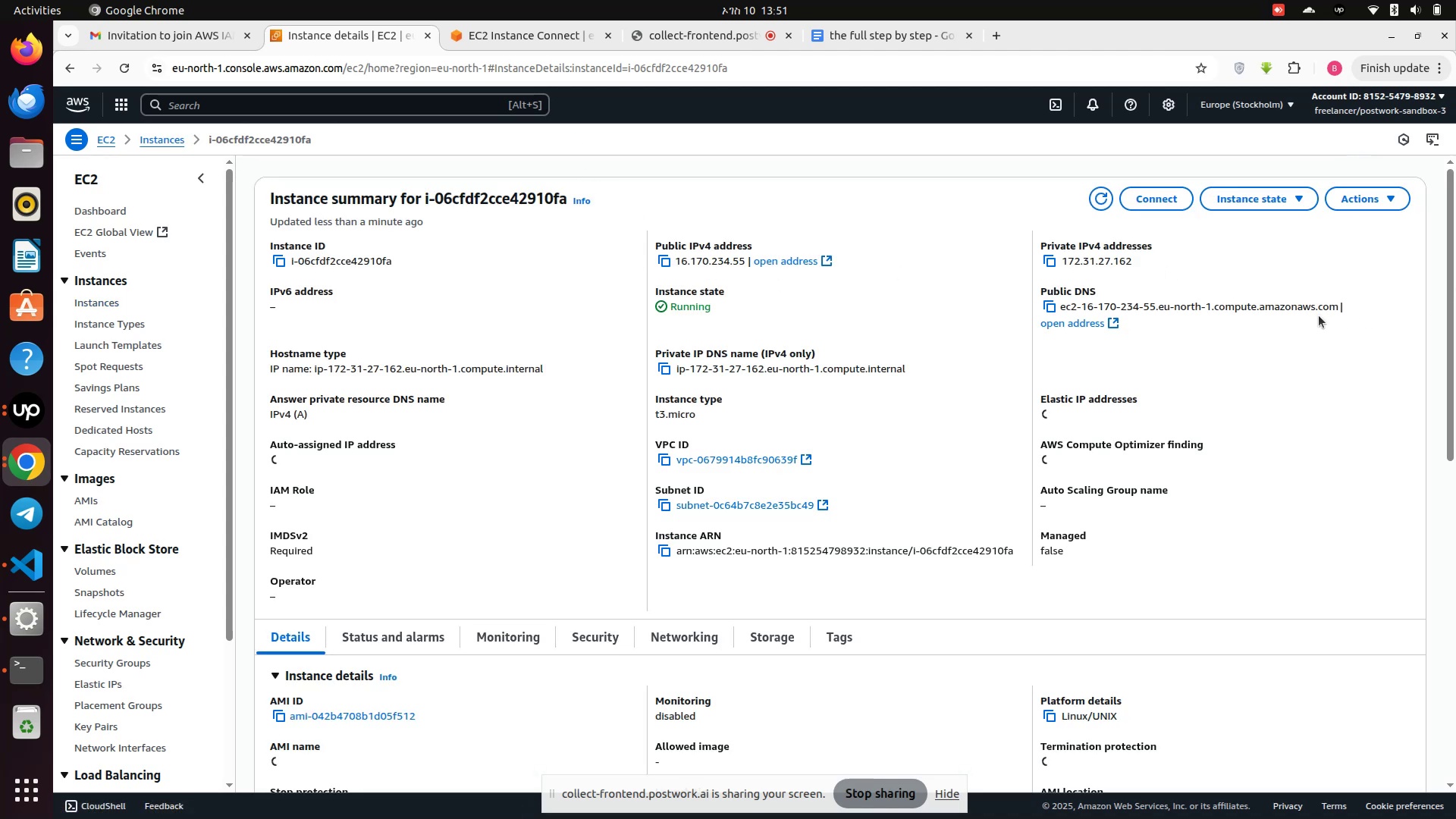 
left_click([1064, 327])
 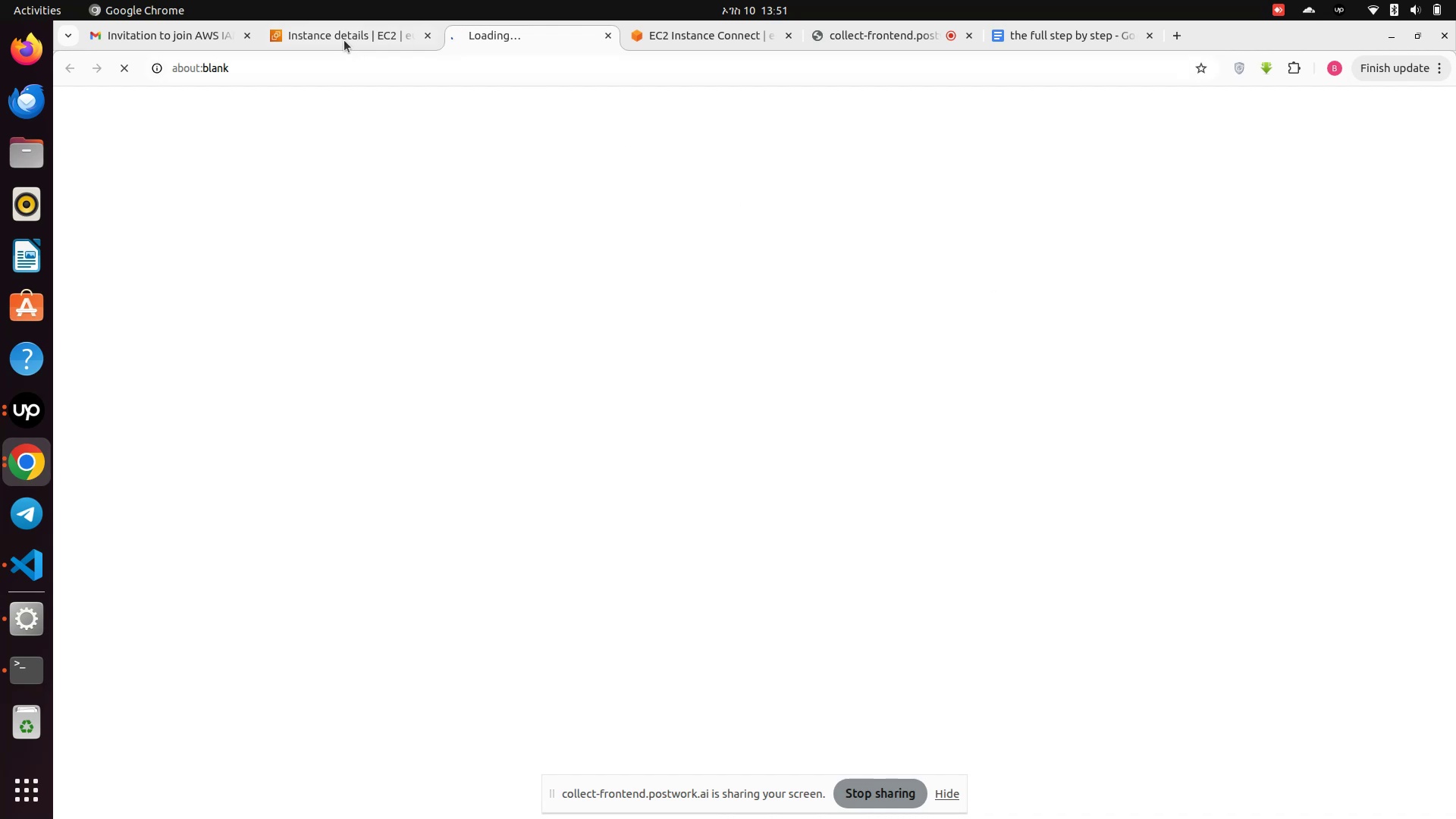 
left_click([338, 37])
 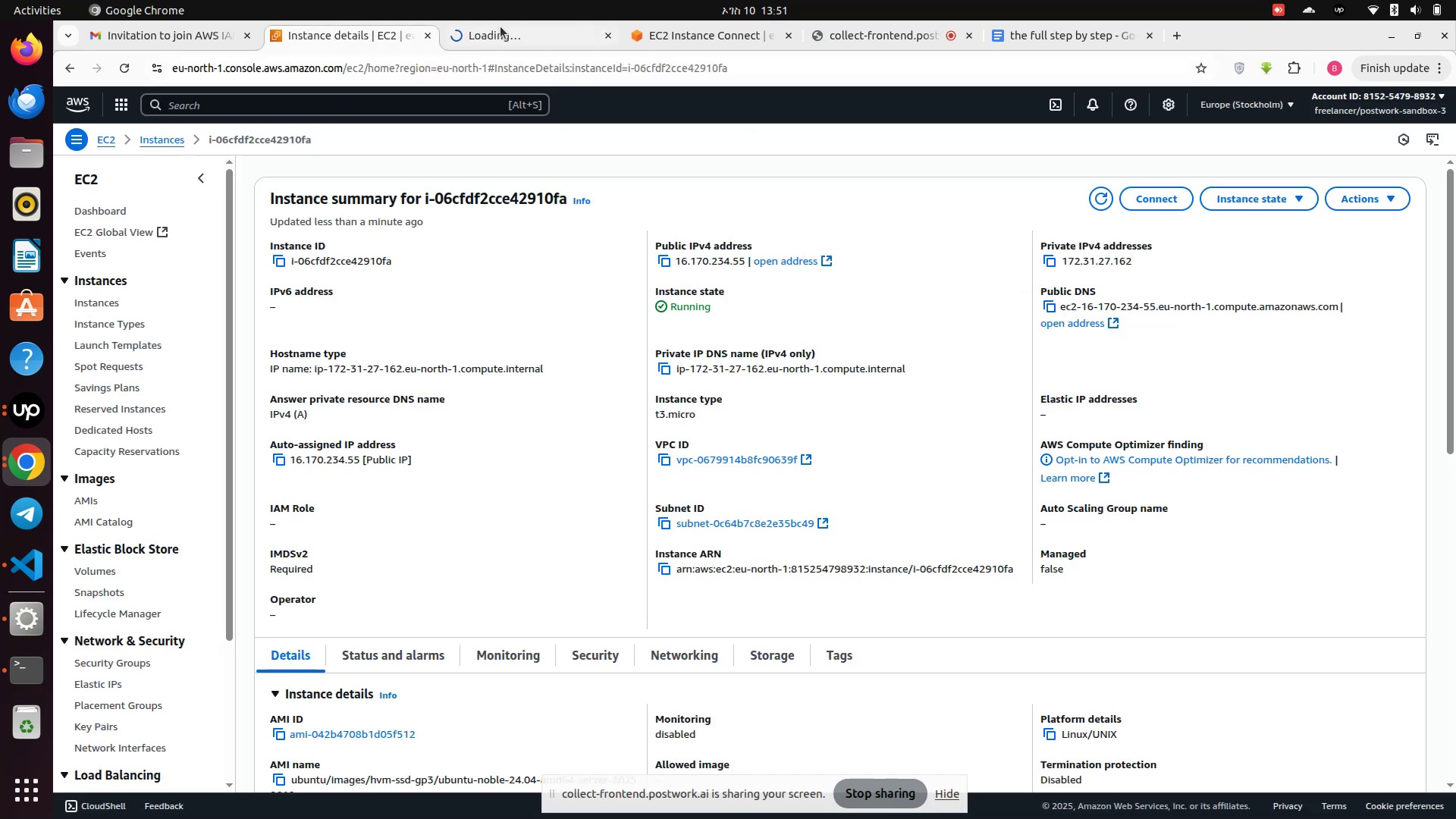 
wait(11.6)
 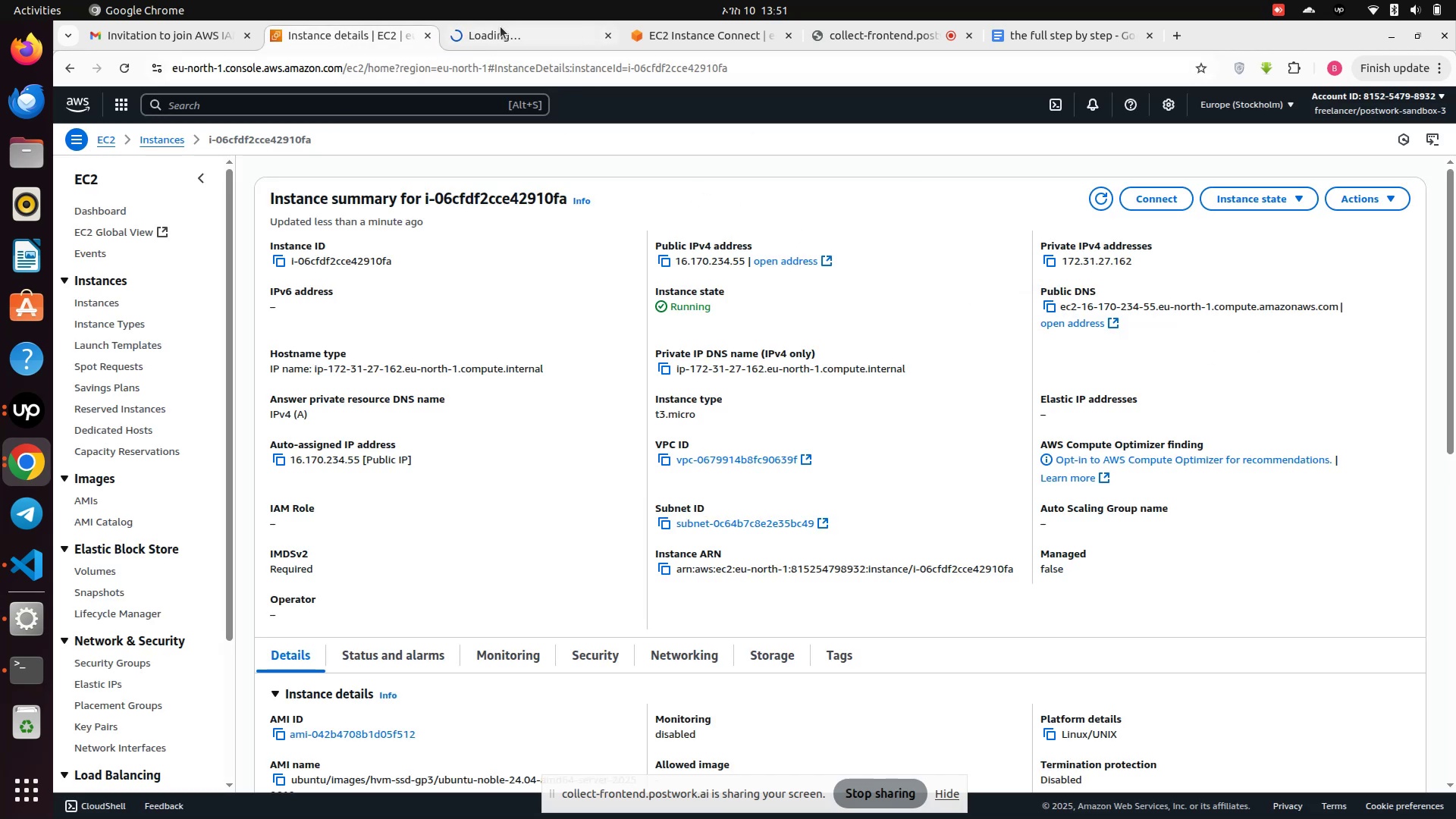 
left_click([279, 460])
 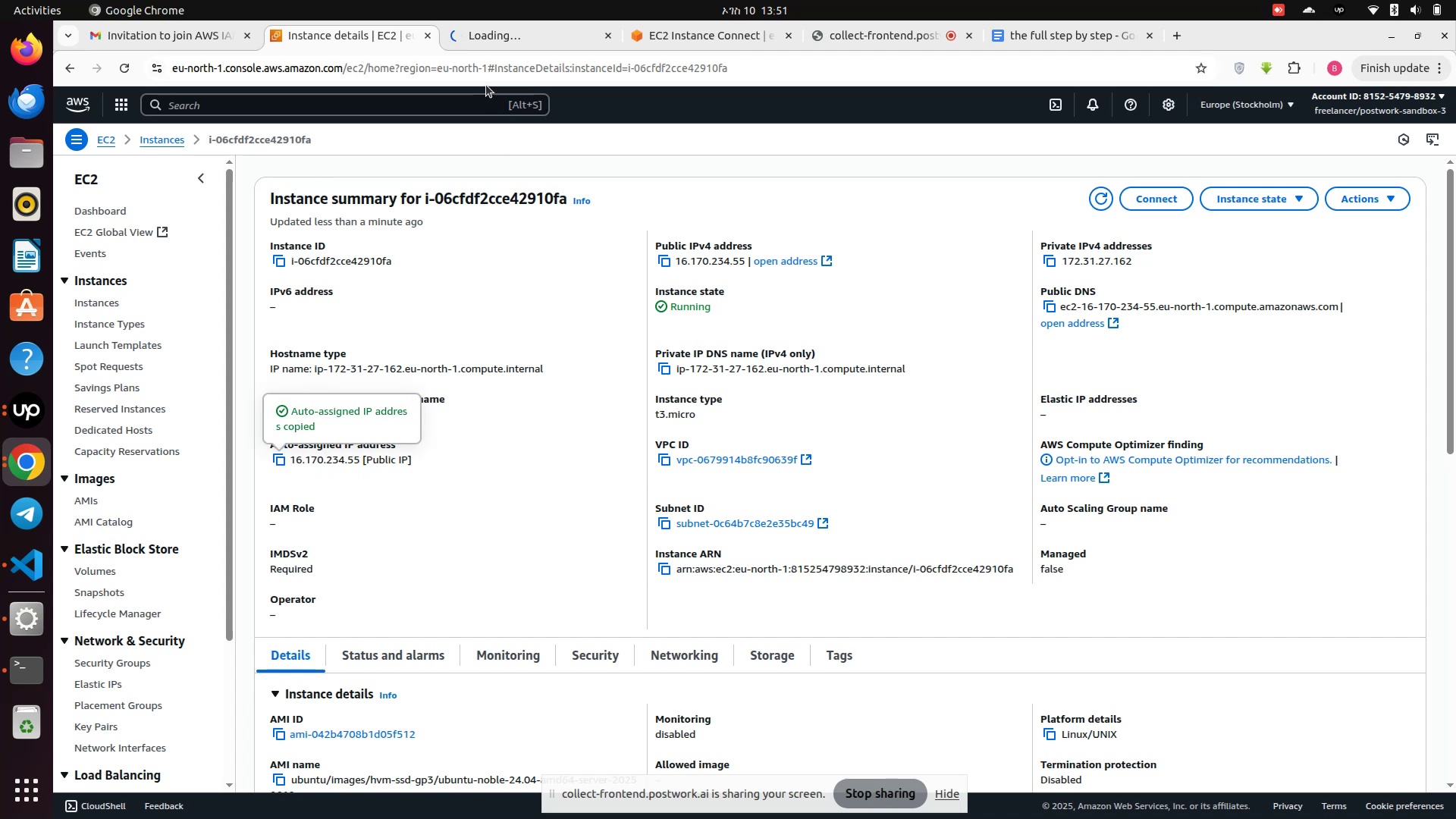 
left_click([513, 34])
 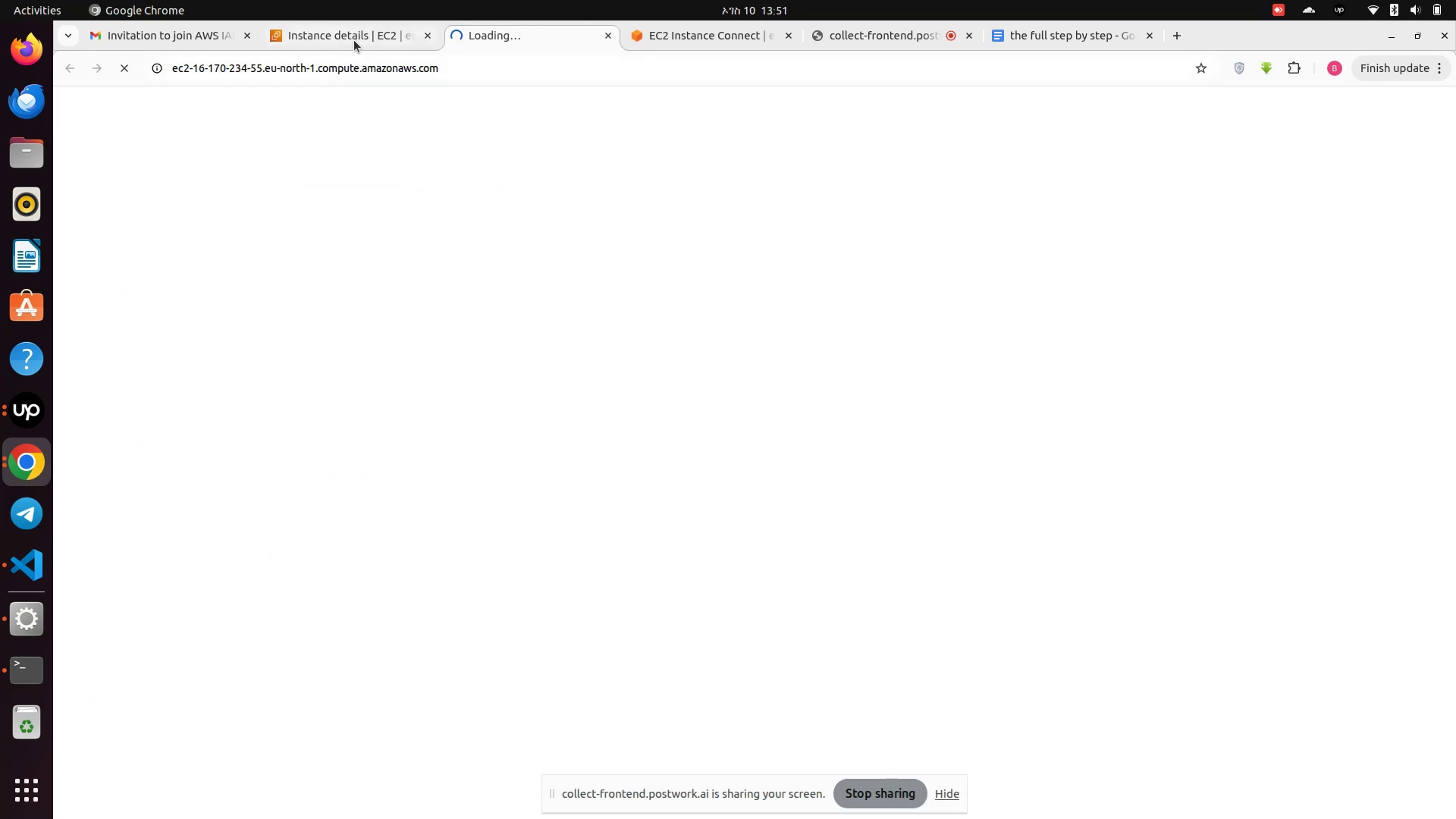 
left_click([354, 39])
 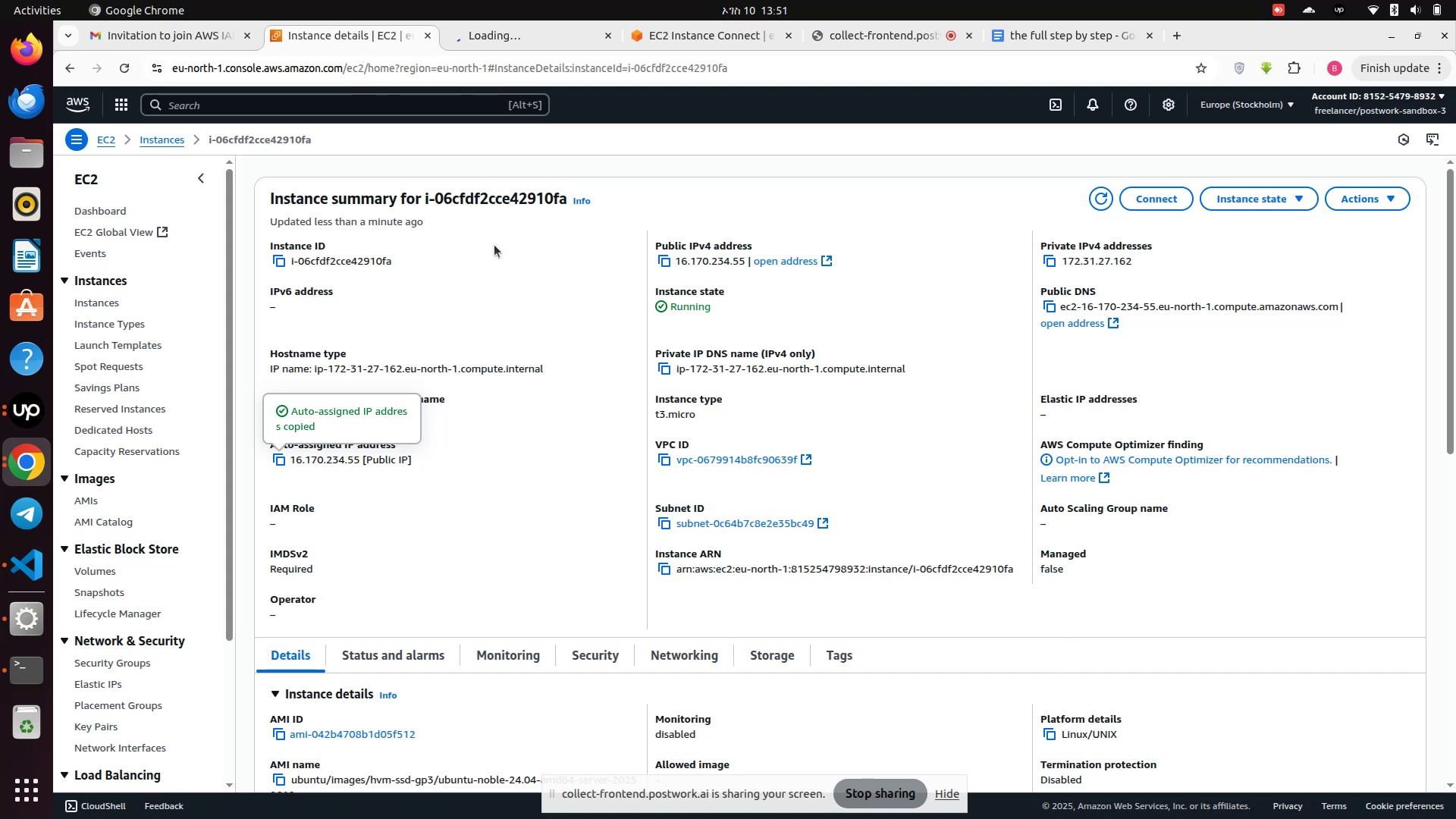 
scroll: coordinate [497, 296], scroll_direction: down, amount: 3.0
 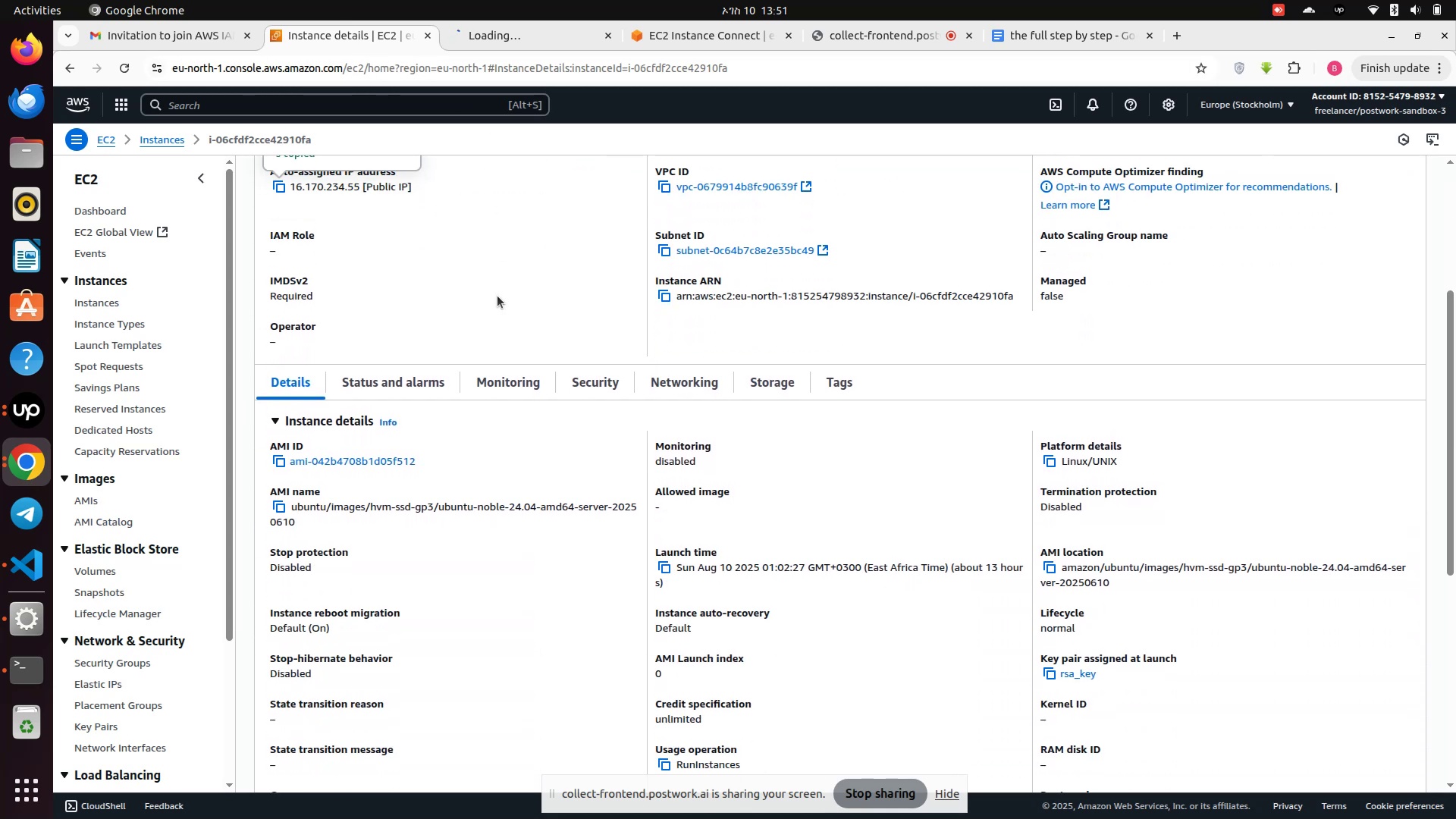 
scroll: coordinate [501, 296], scroll_direction: up, amount: 4.0
 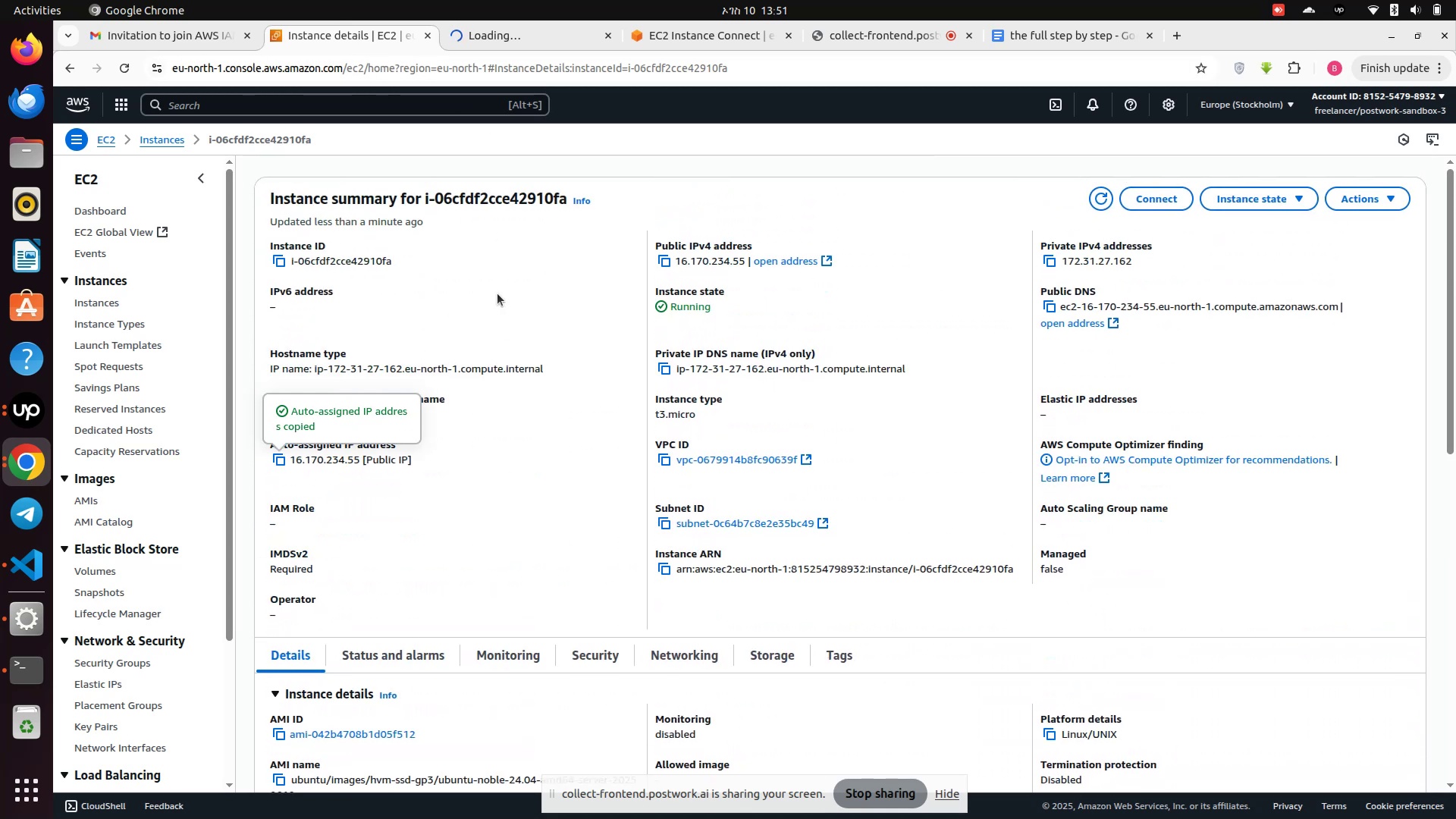 
left_click([497, 293])
 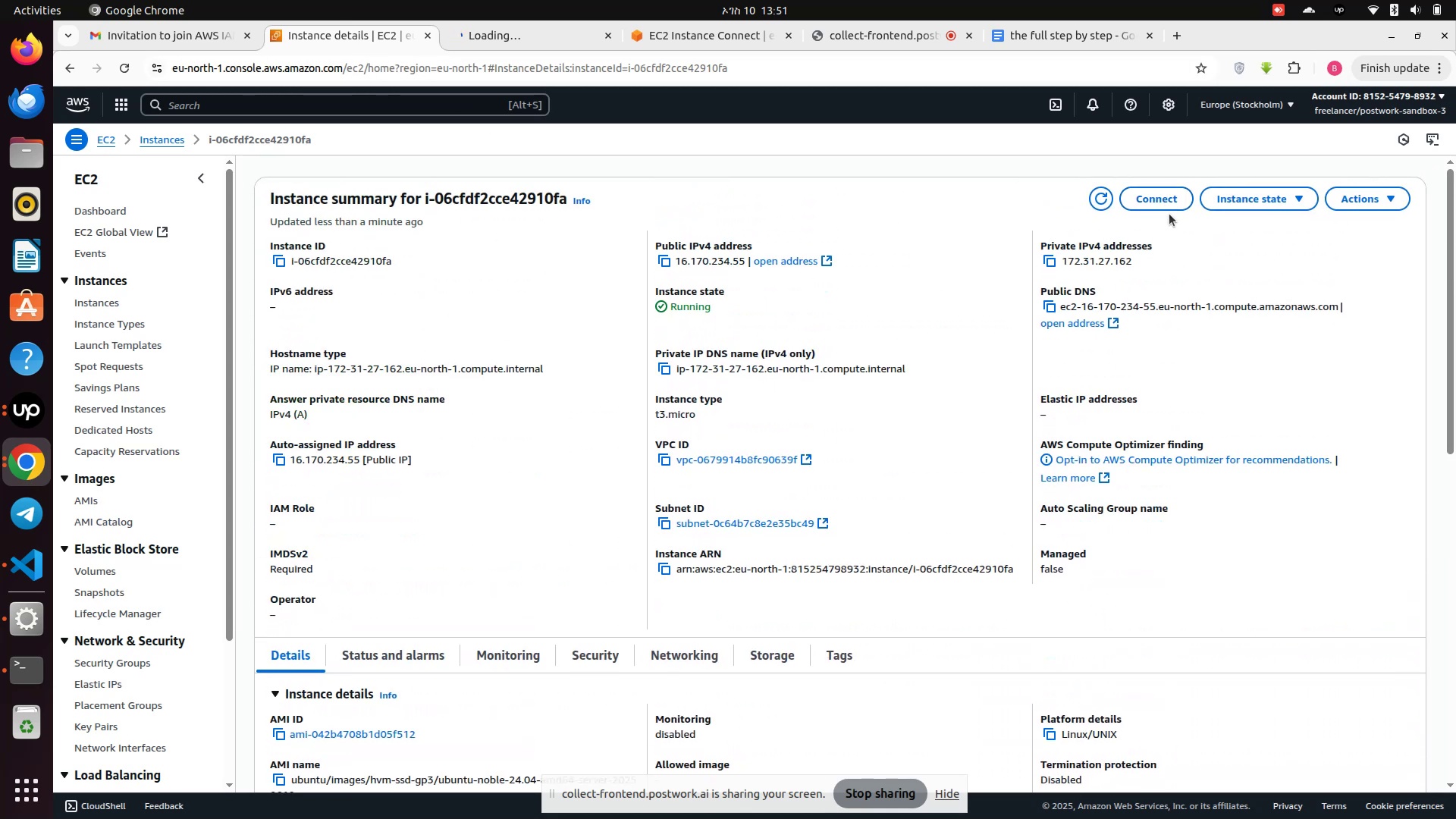 
left_click([1163, 205])
 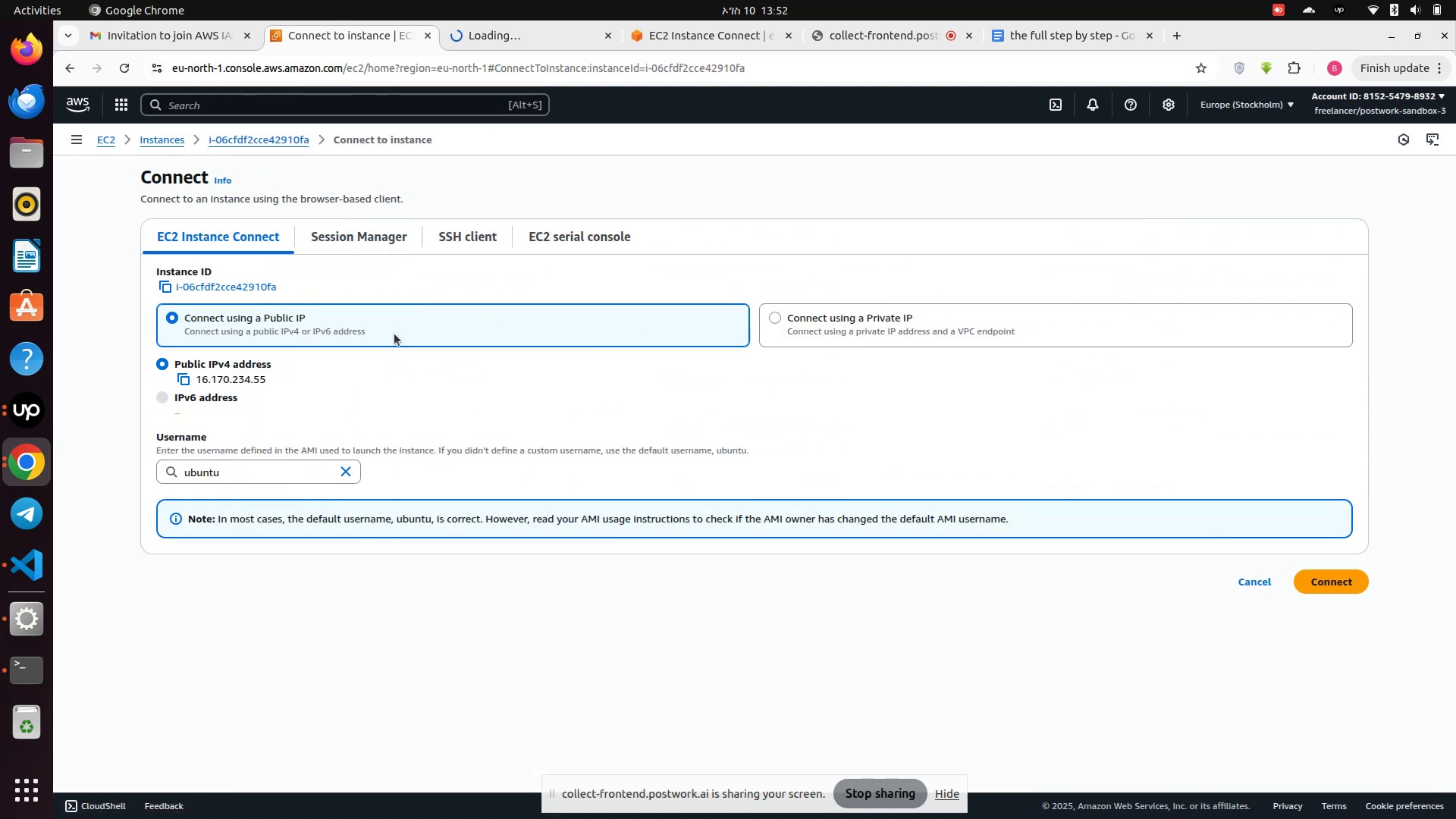 
wait(8.03)
 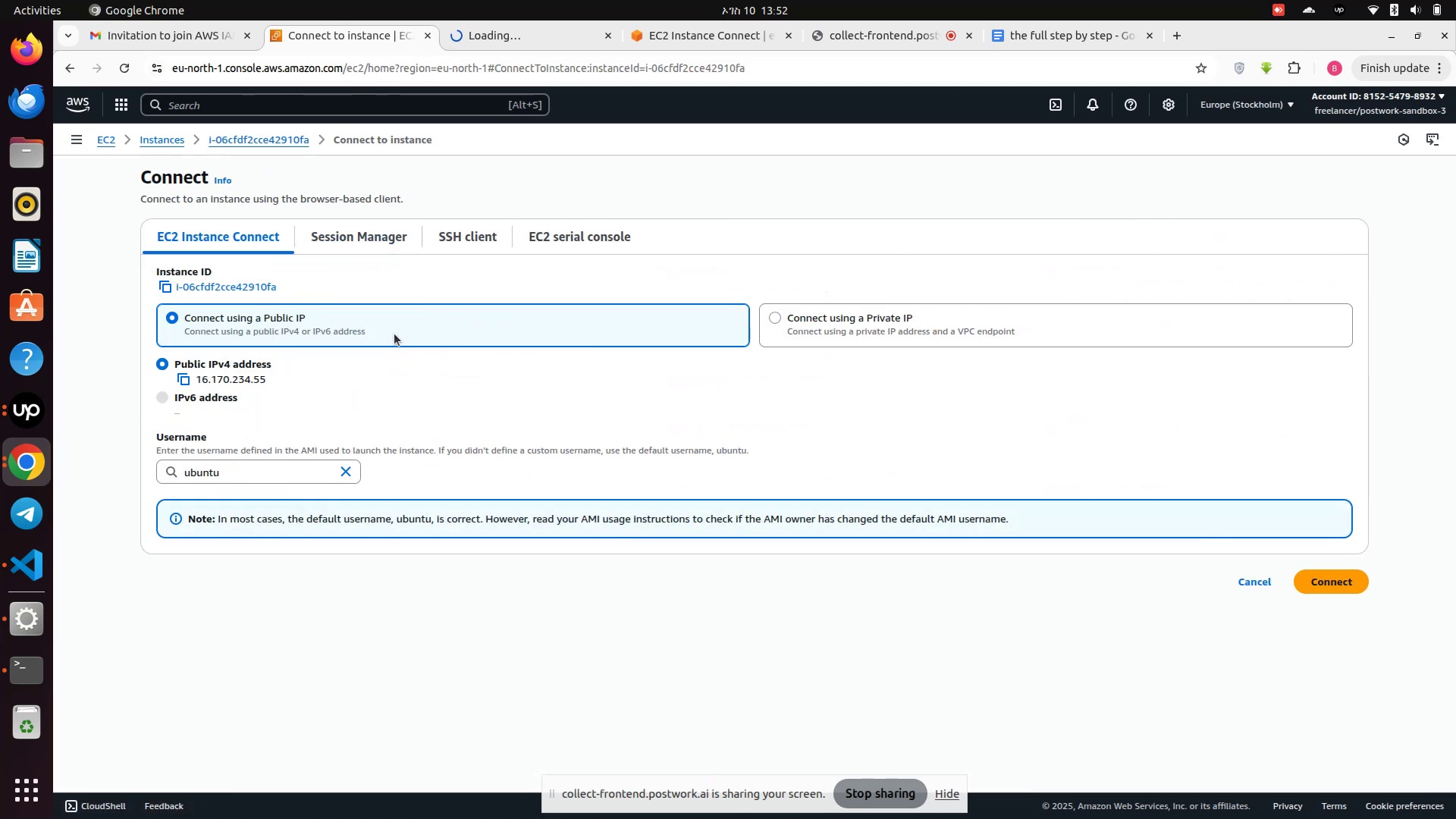 
left_click([187, 380])
 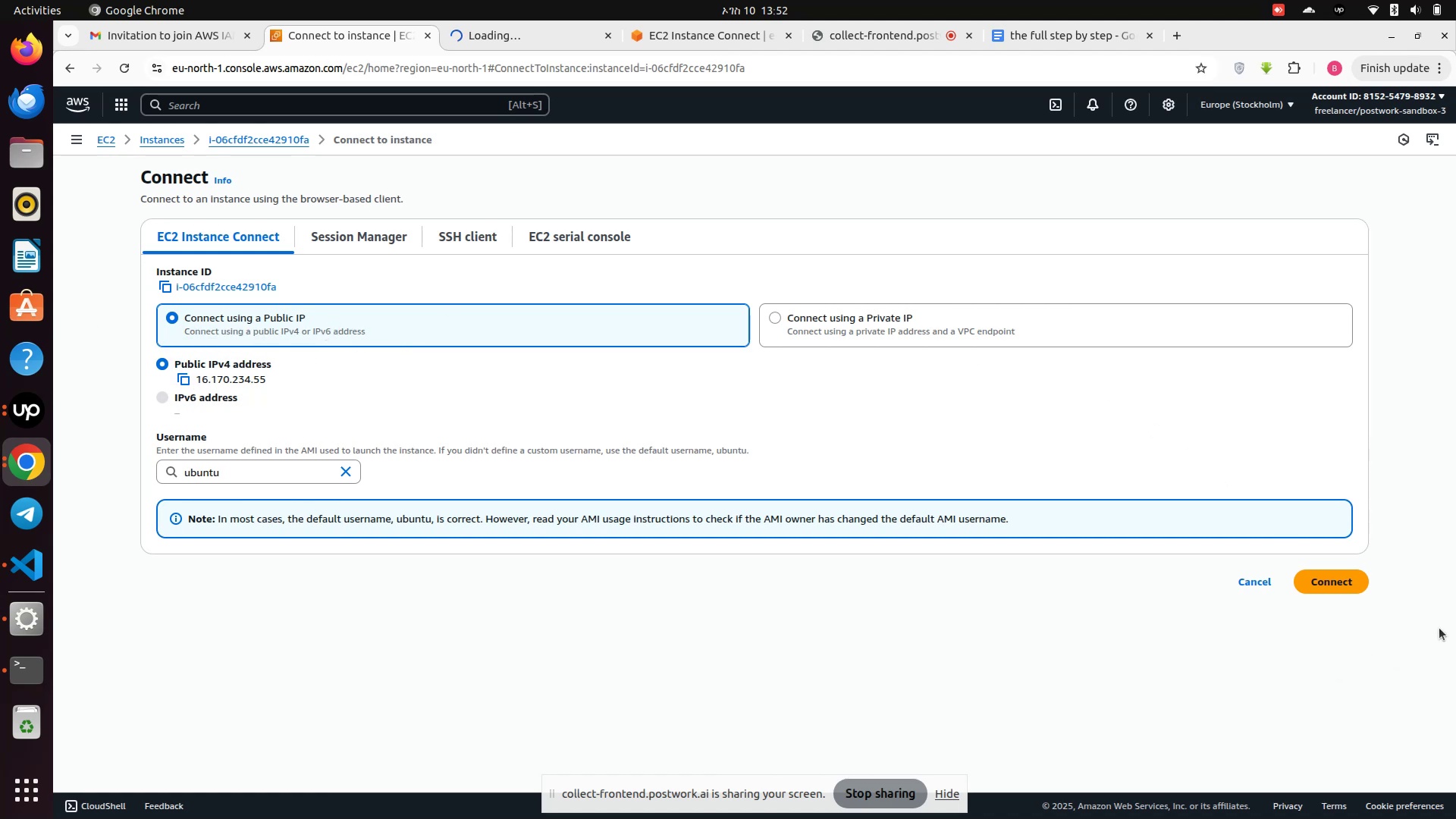 
left_click([1336, 585])
 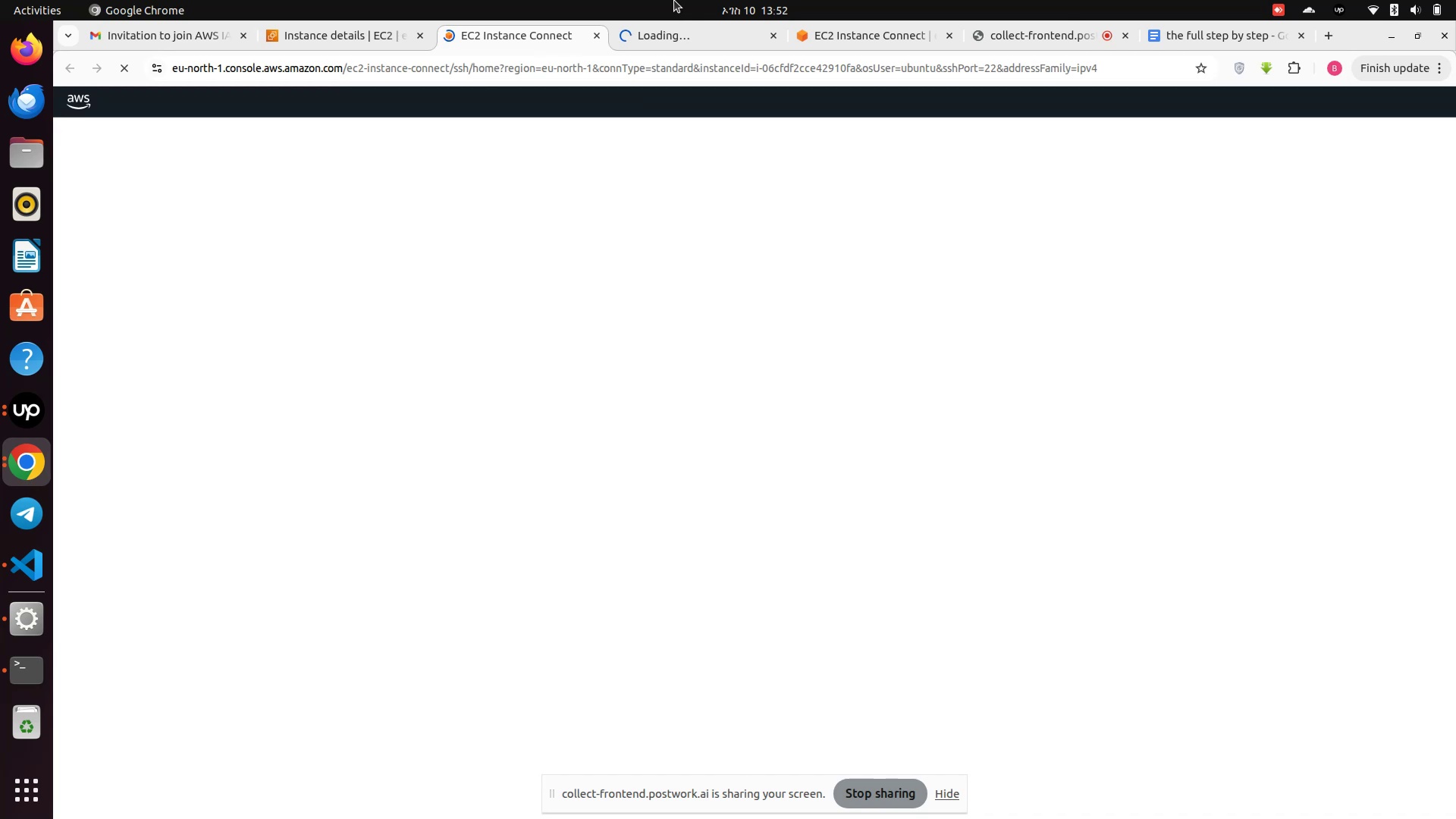 
left_click([682, 34])
 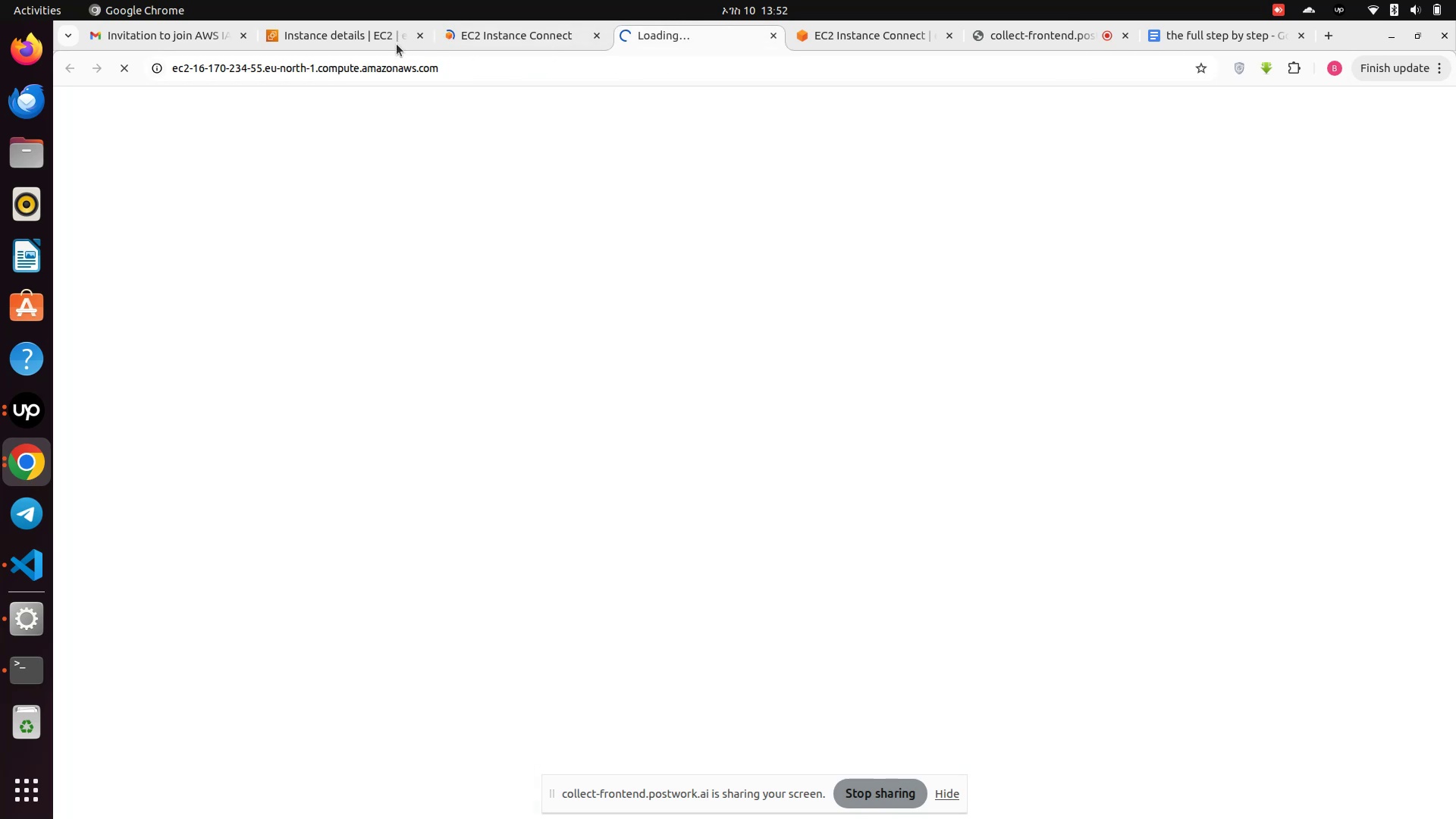 
left_click([328, 39])
 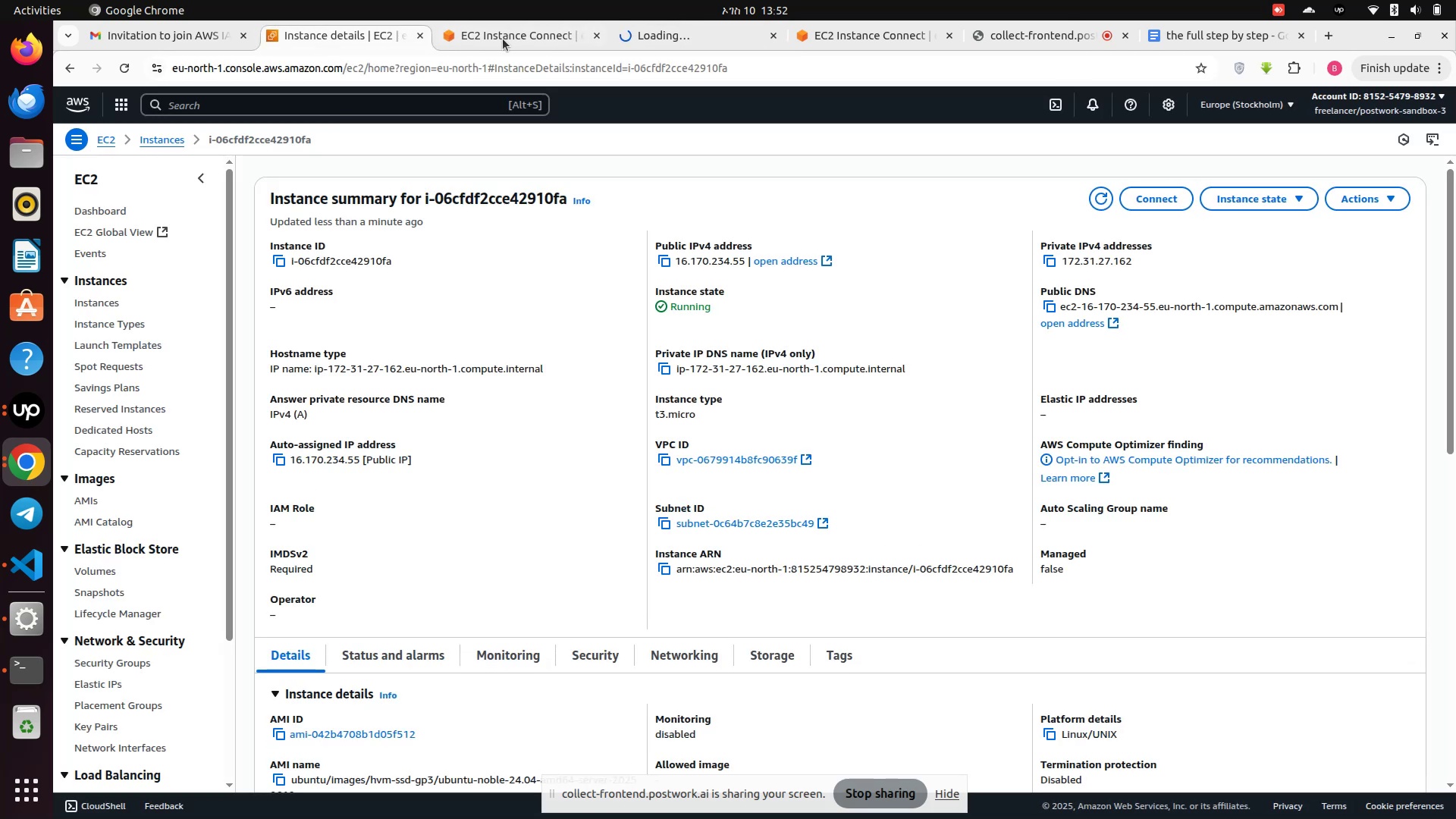 
left_click([506, 39])
 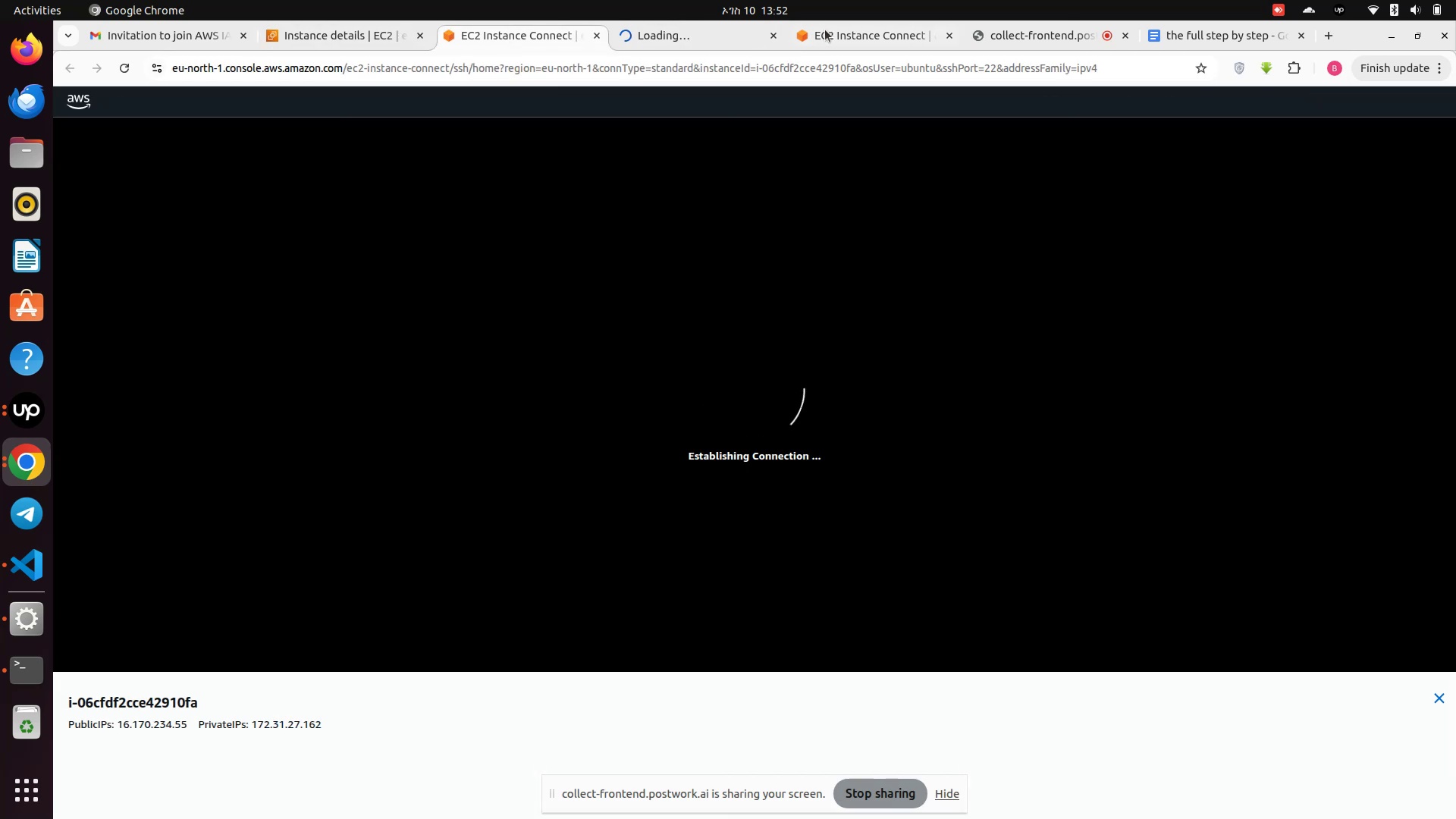 
left_click([841, 30])
 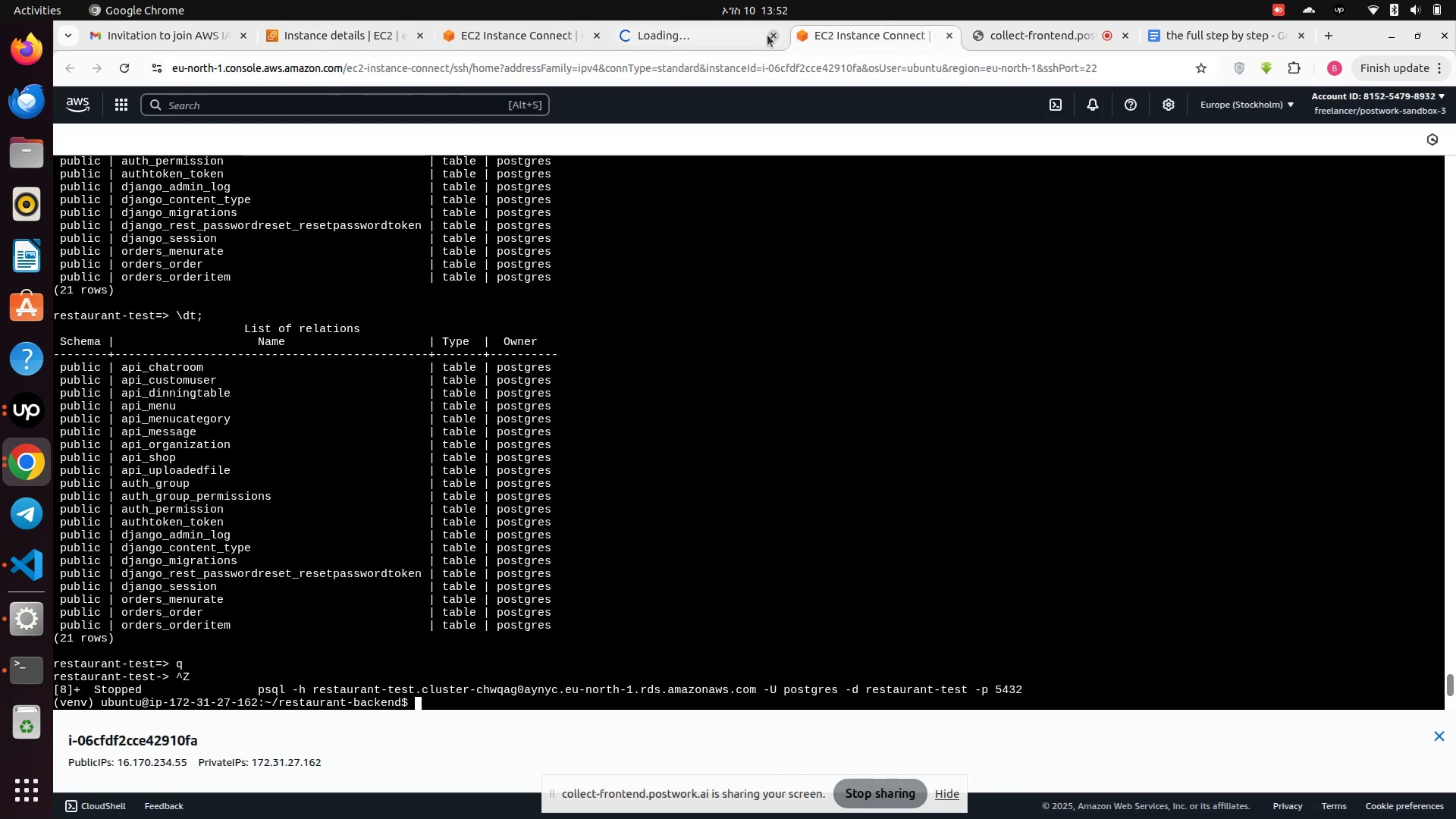 
left_click([767, 35])
 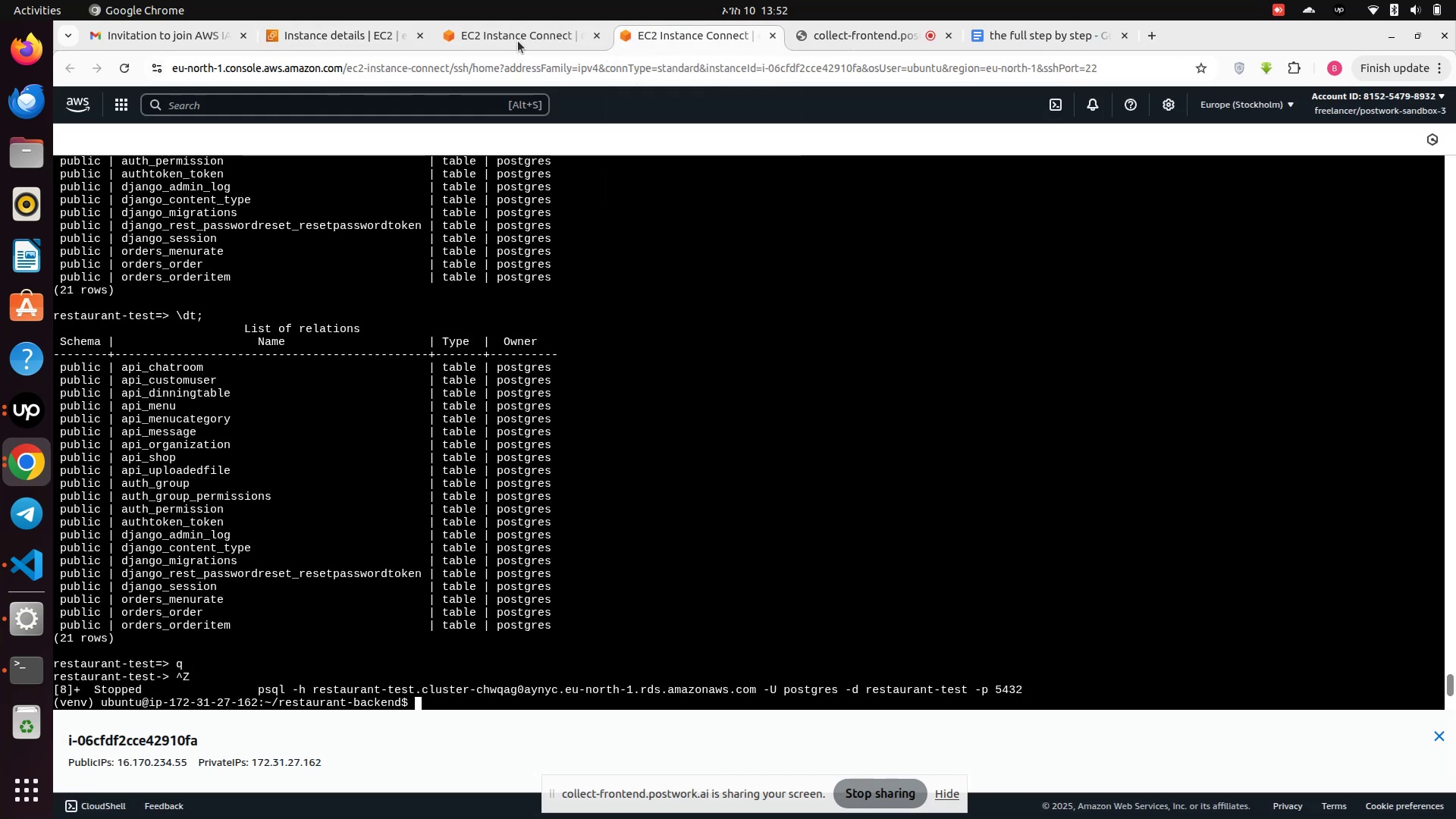 
left_click([519, 38])
 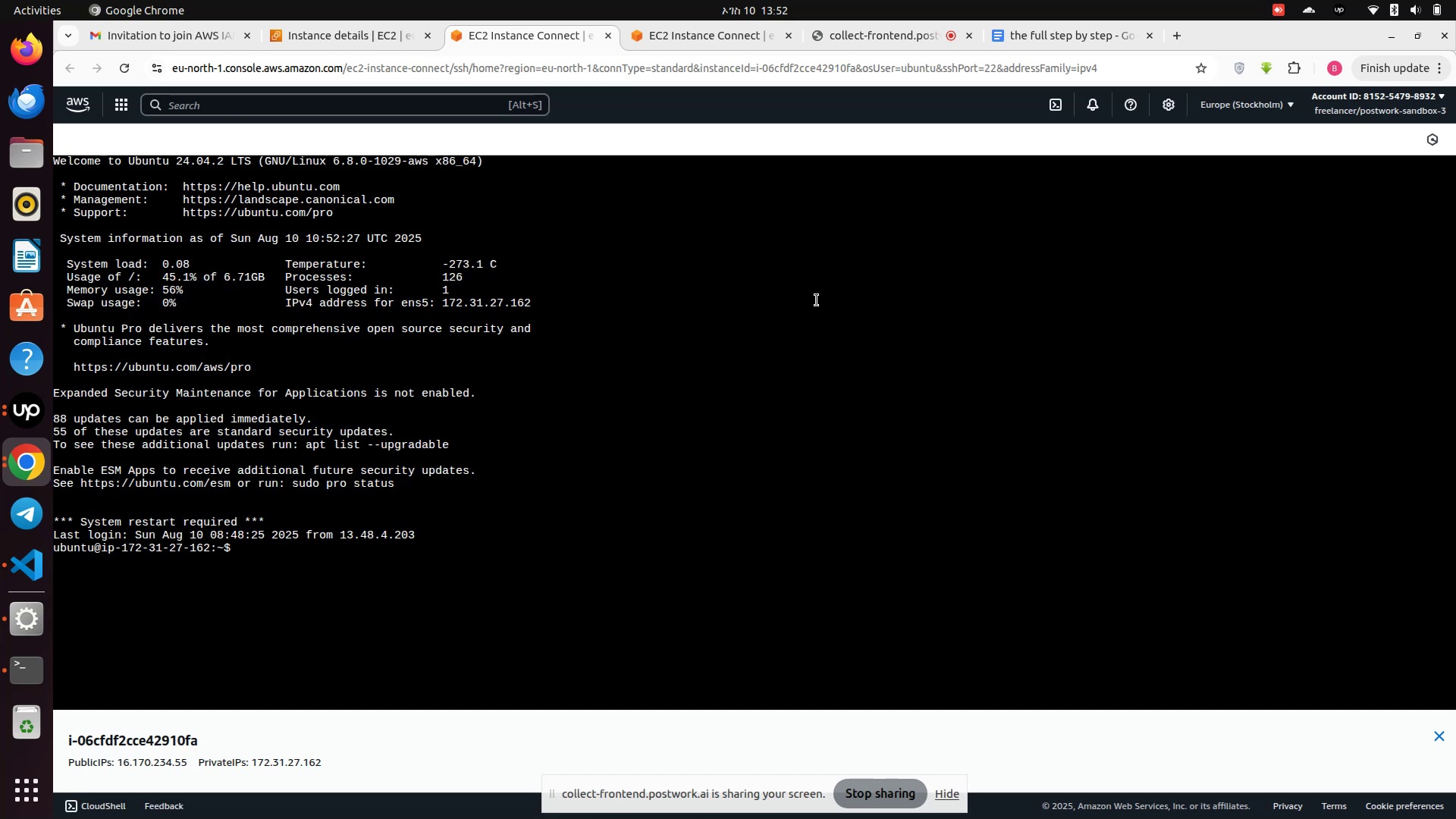 
wait(11.01)
 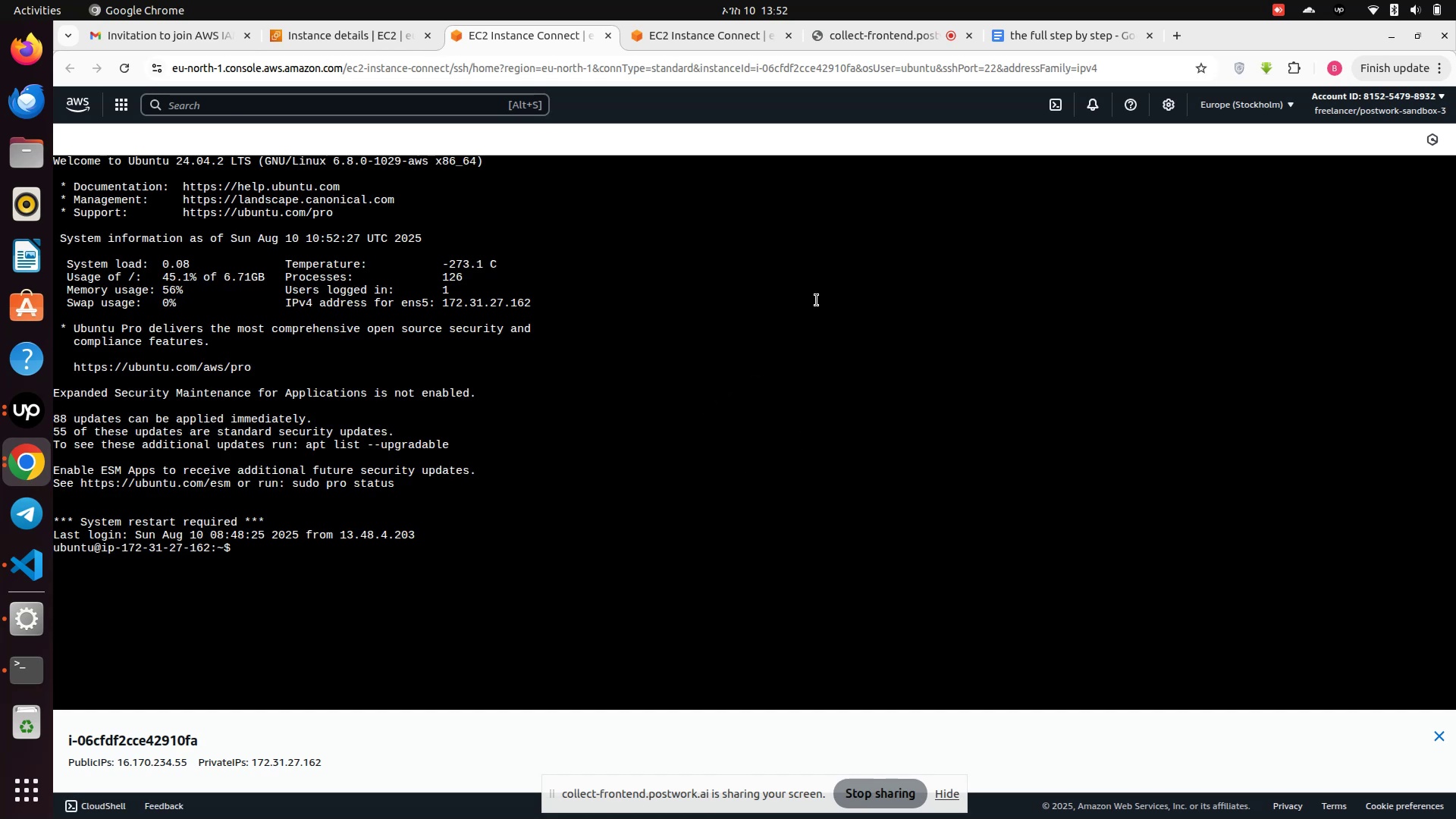 
left_click([513, 573])
 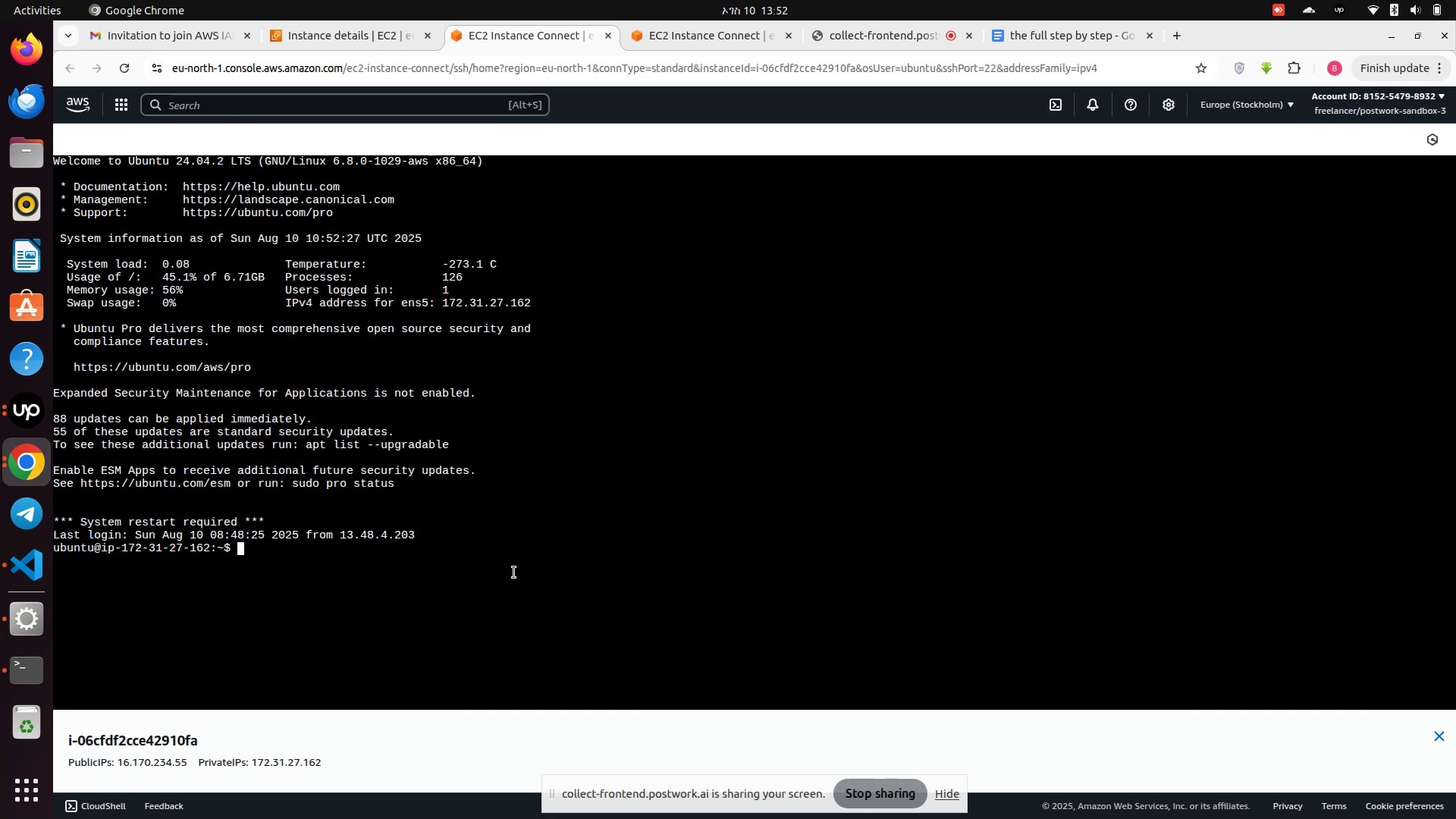 
type(ll)
 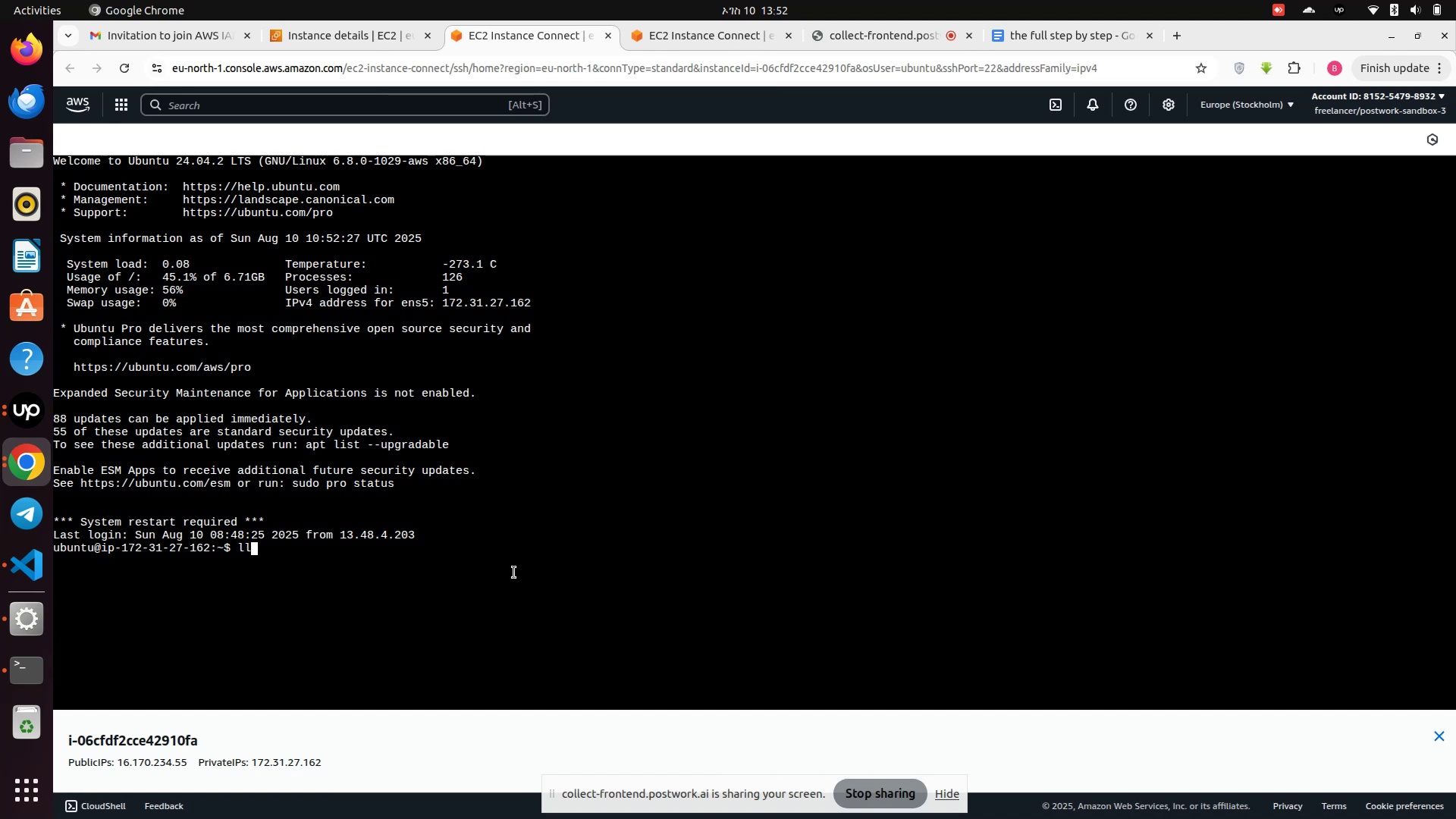 
key(Enter)
 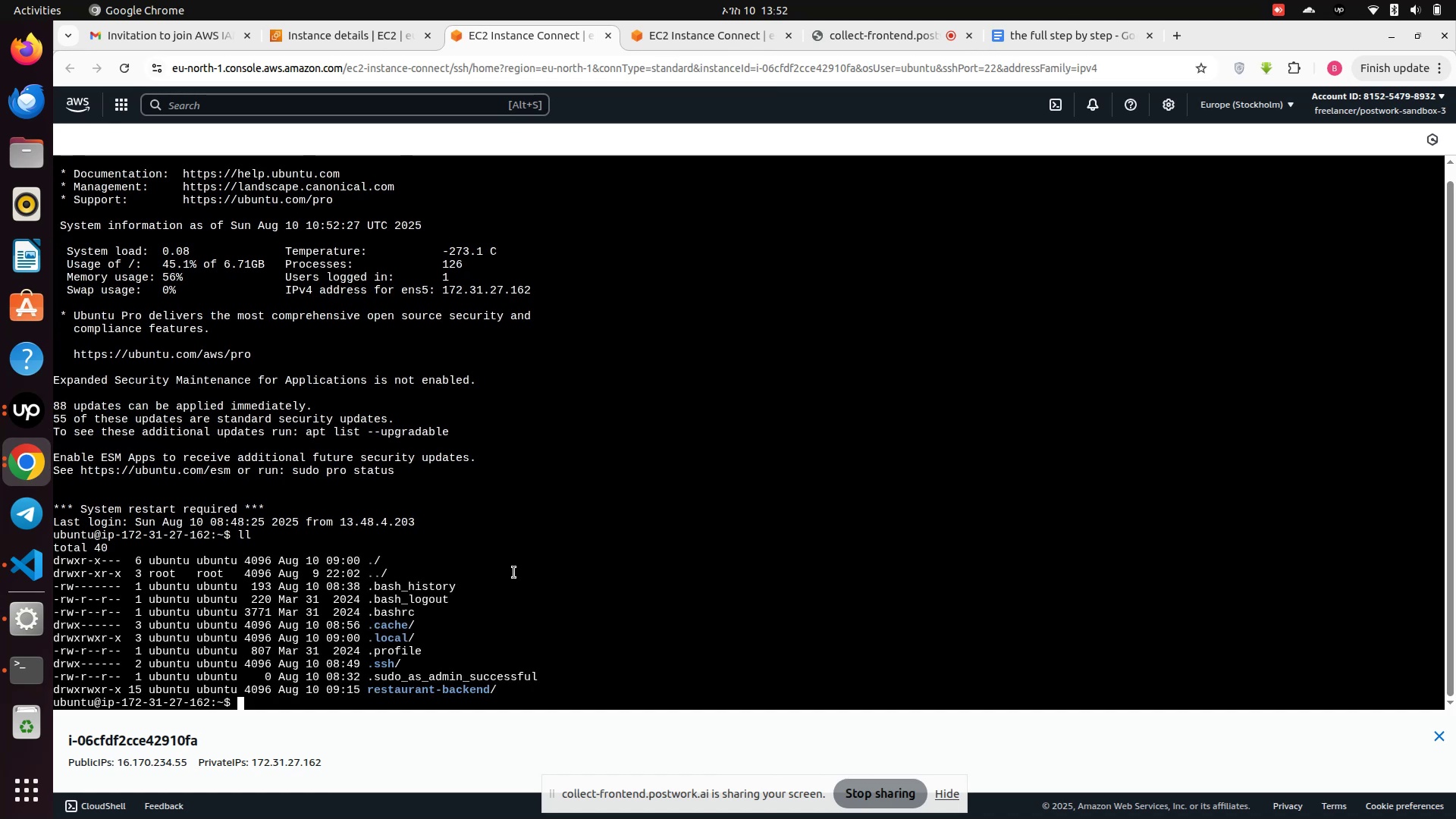 
wait(5.96)
 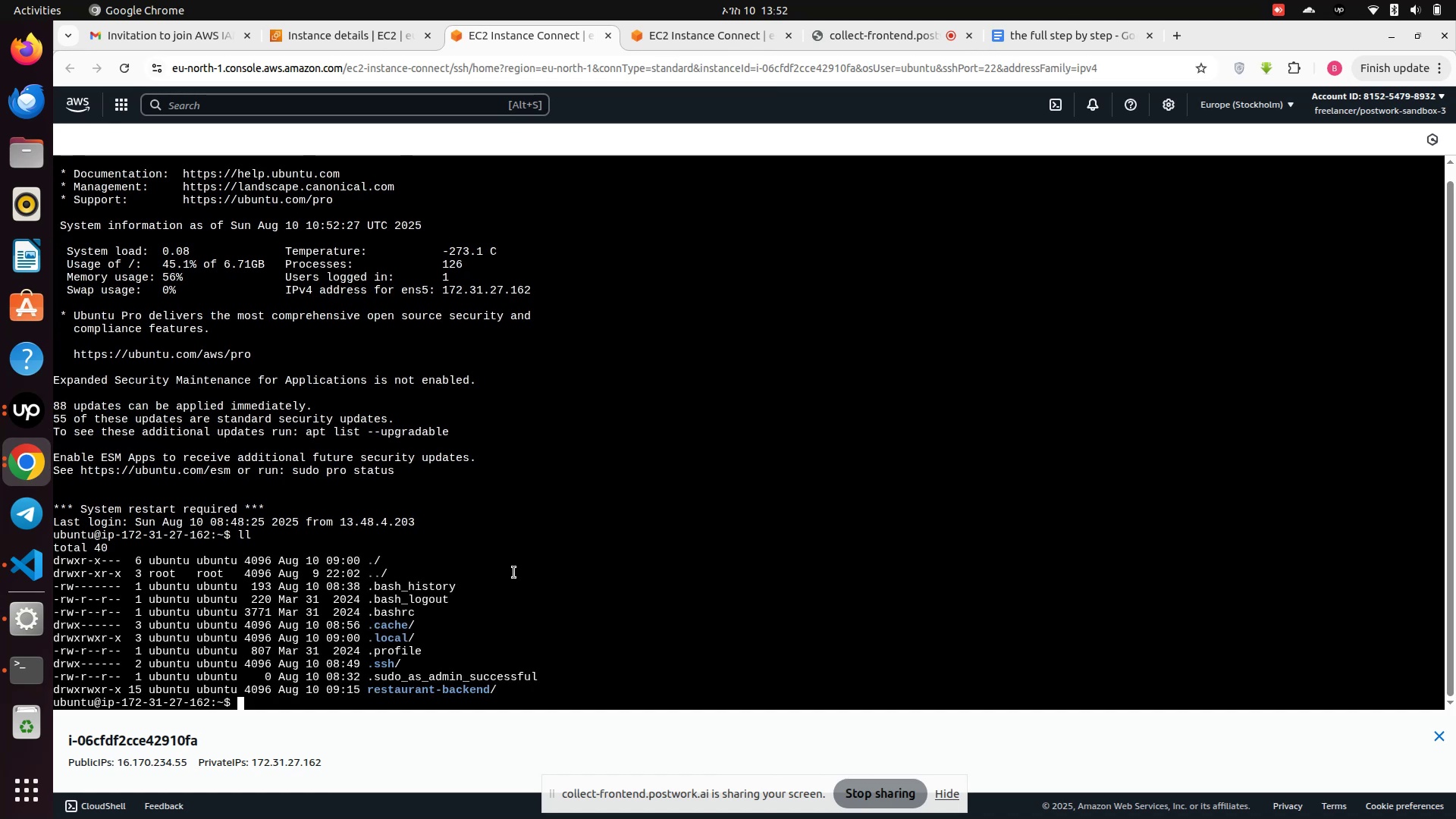 
left_click([1035, 30])
 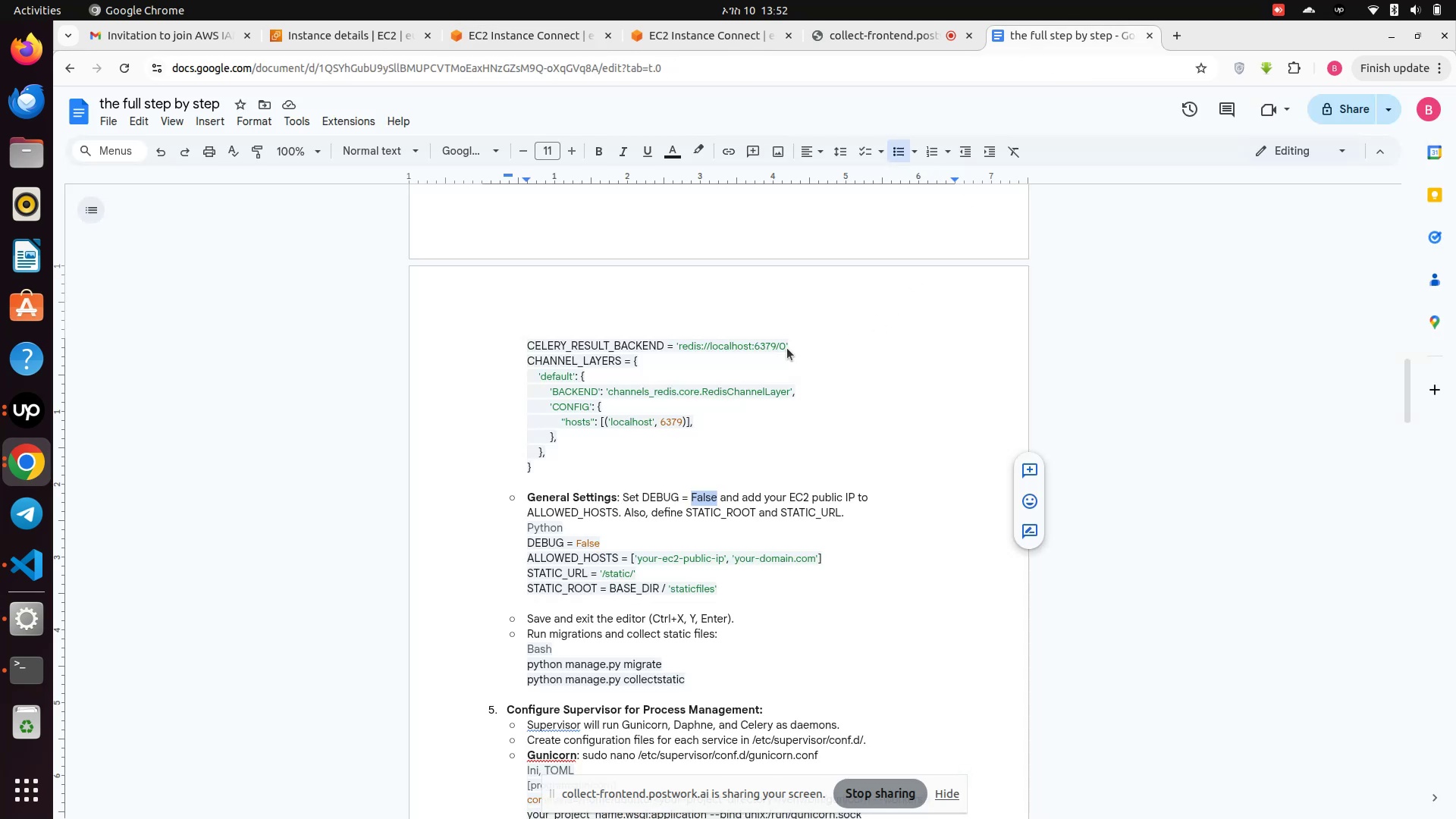 
scroll: coordinate [786, 348], scroll_direction: down, amount: 2.0
 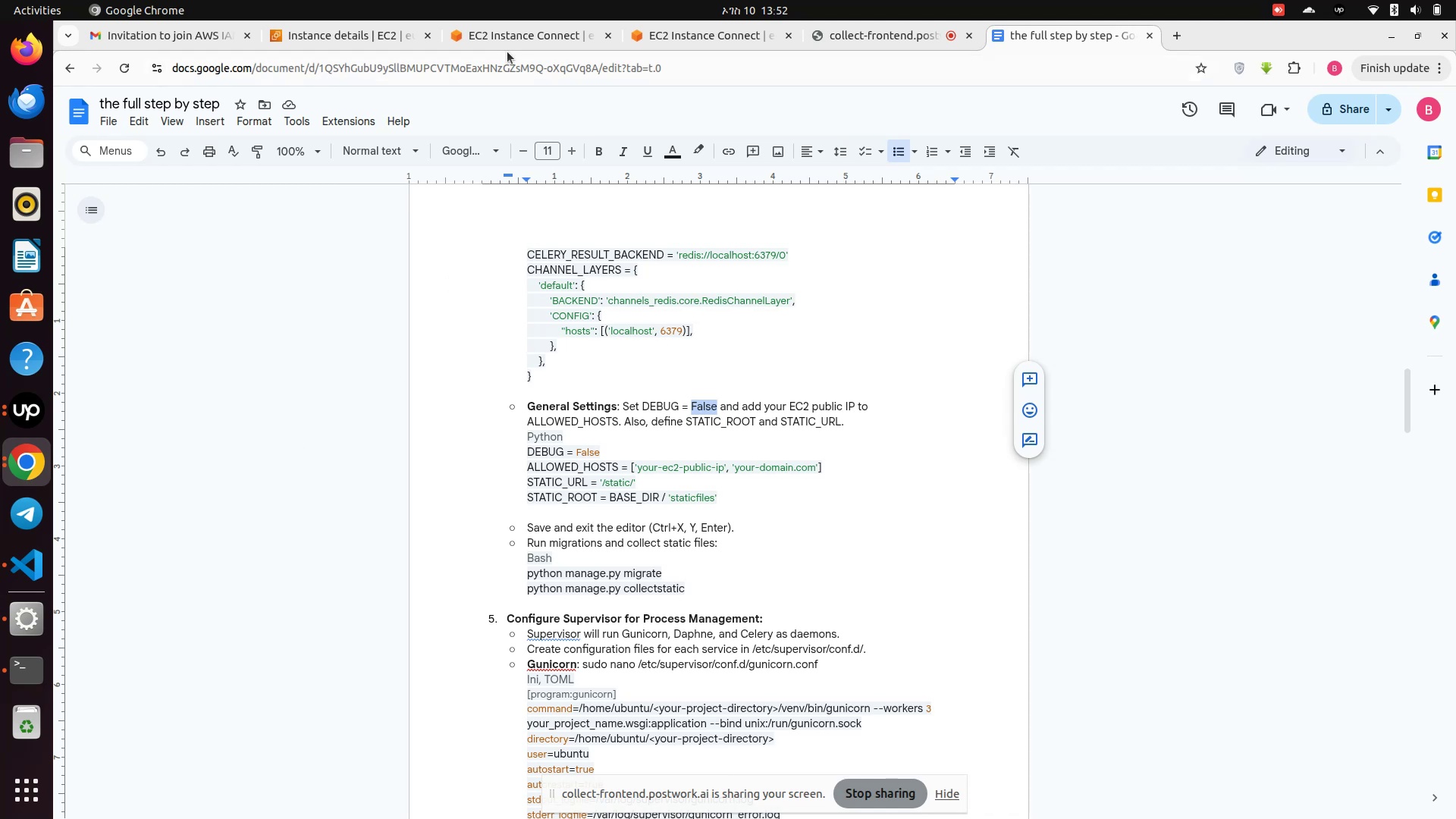 
left_click([512, 35])
 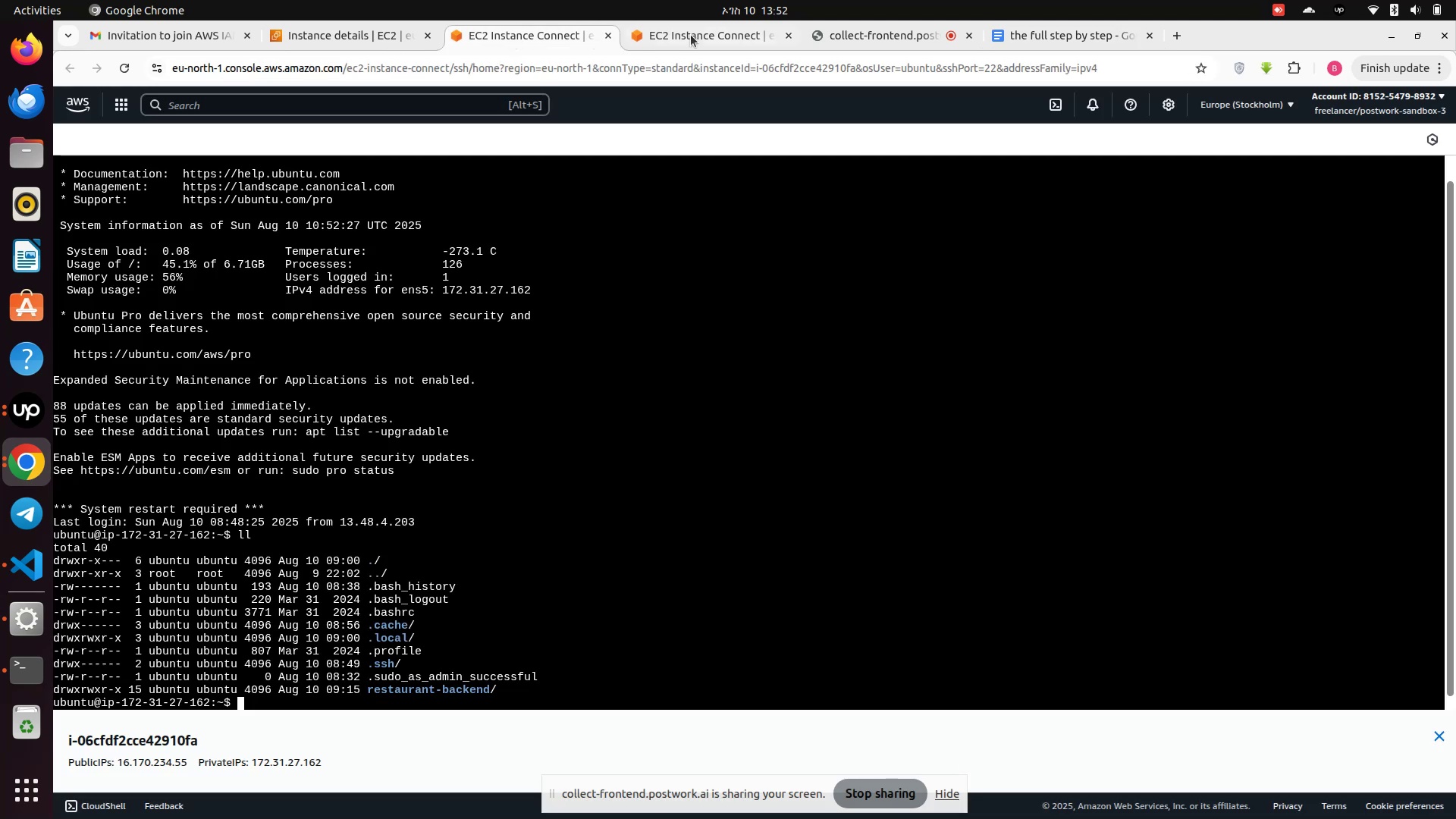 
left_click([691, 34])
 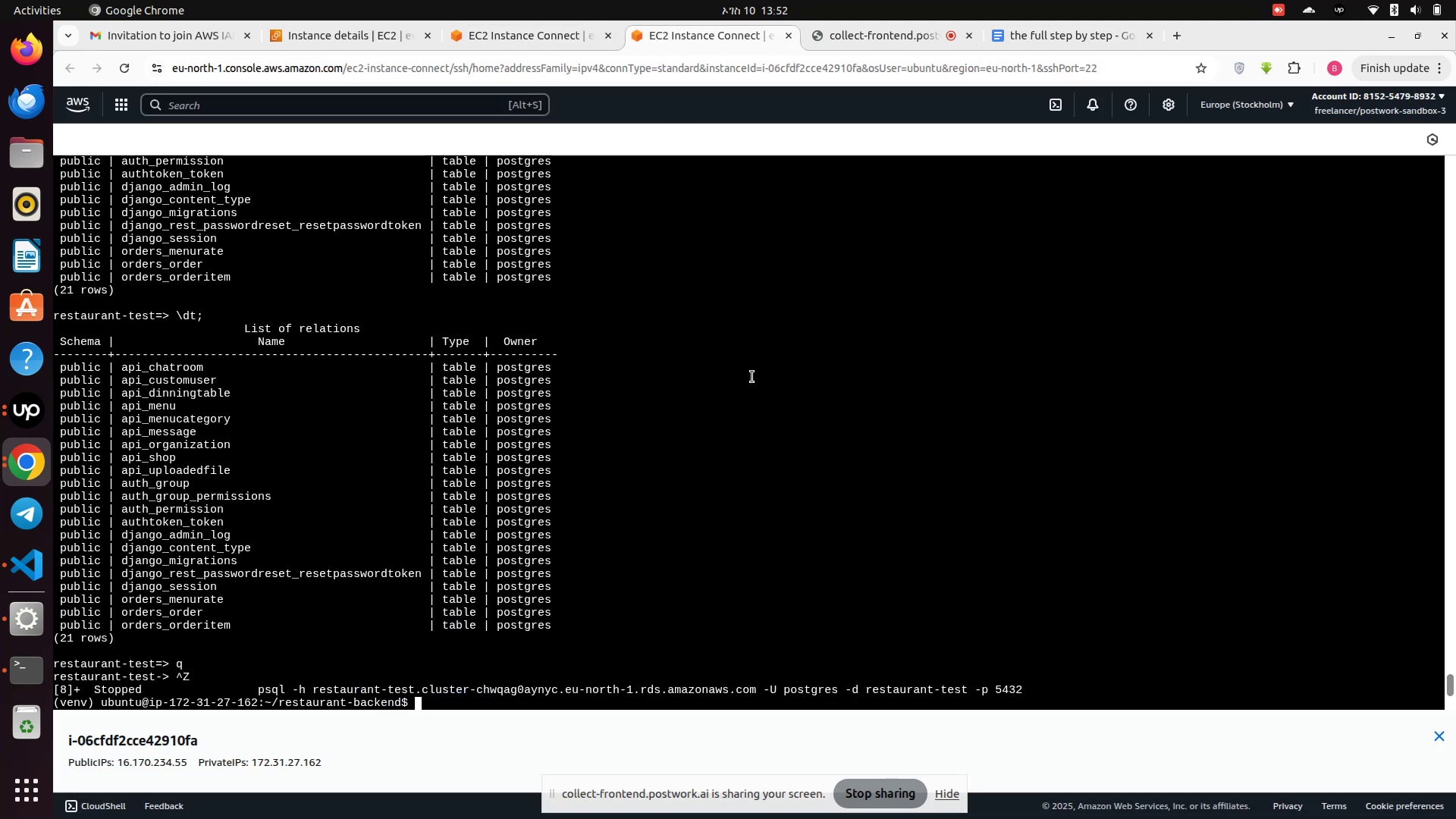 
type(nono nao)
key(Backspace)
type(no -)
key(Backspace)
type(./rest)
key(Tab)
type(set)
key(Tab)
 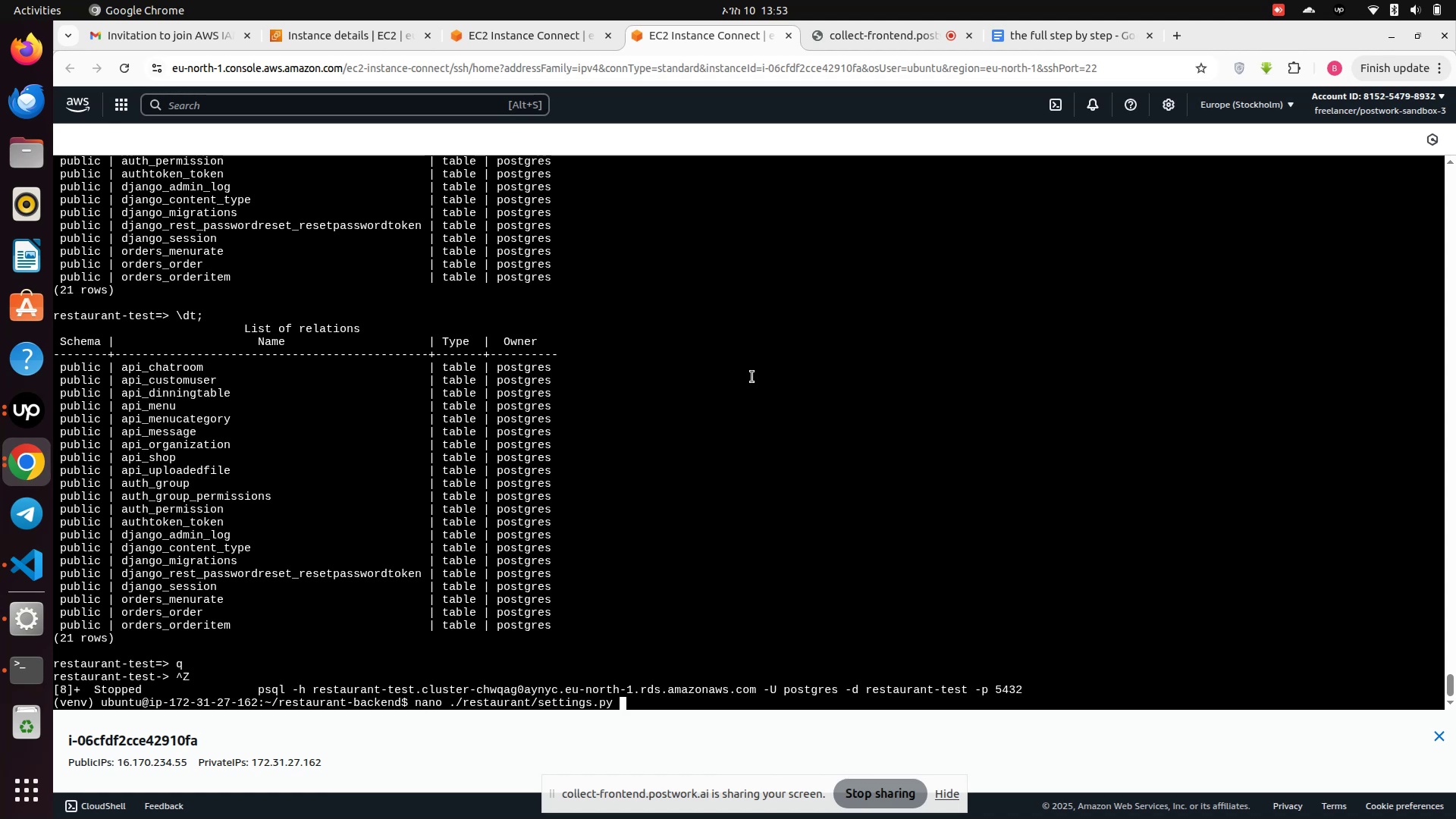 
key(Enter)
 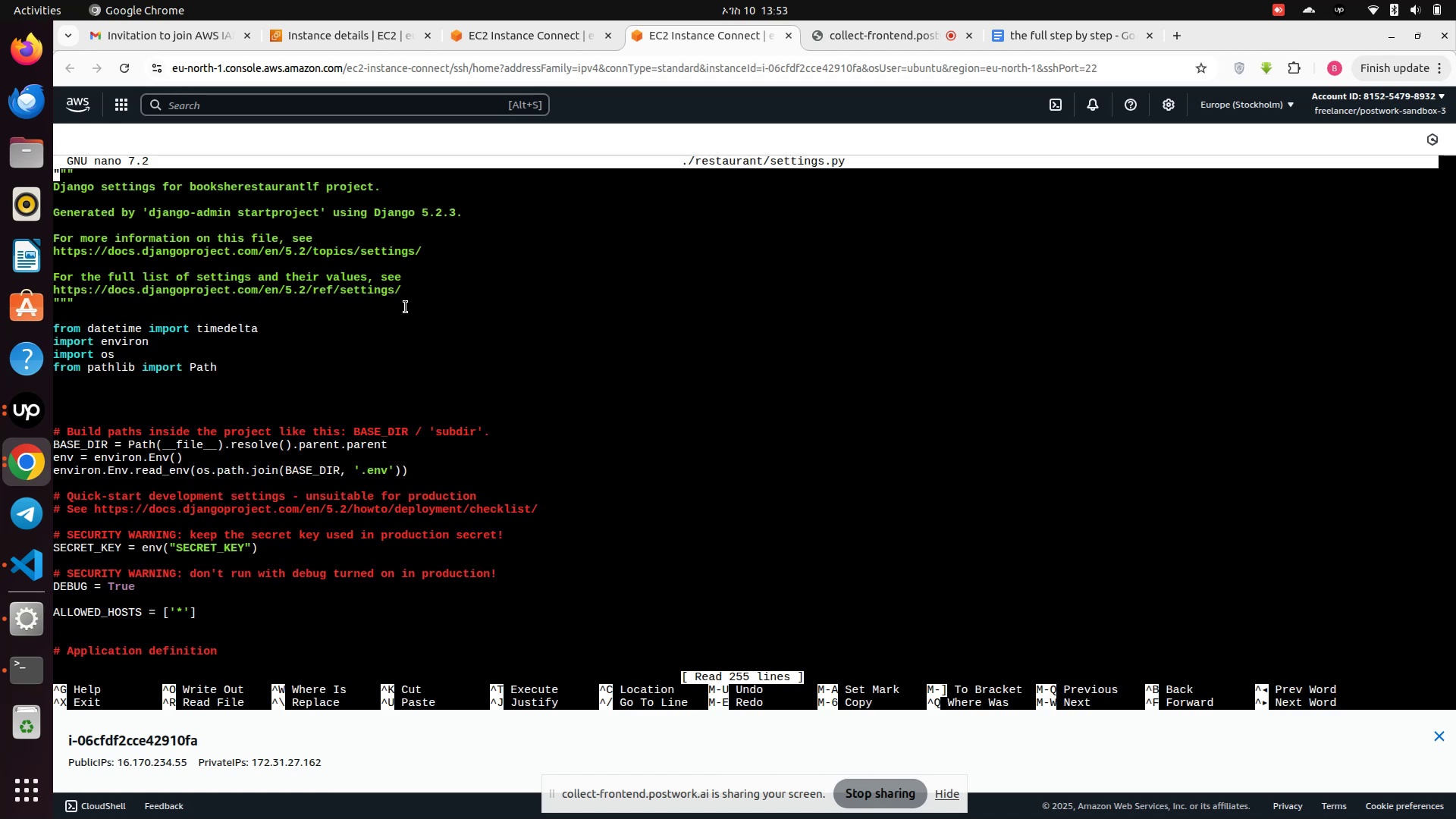 
scroll: coordinate [235, 372], scroll_direction: down, amount: 17.0
 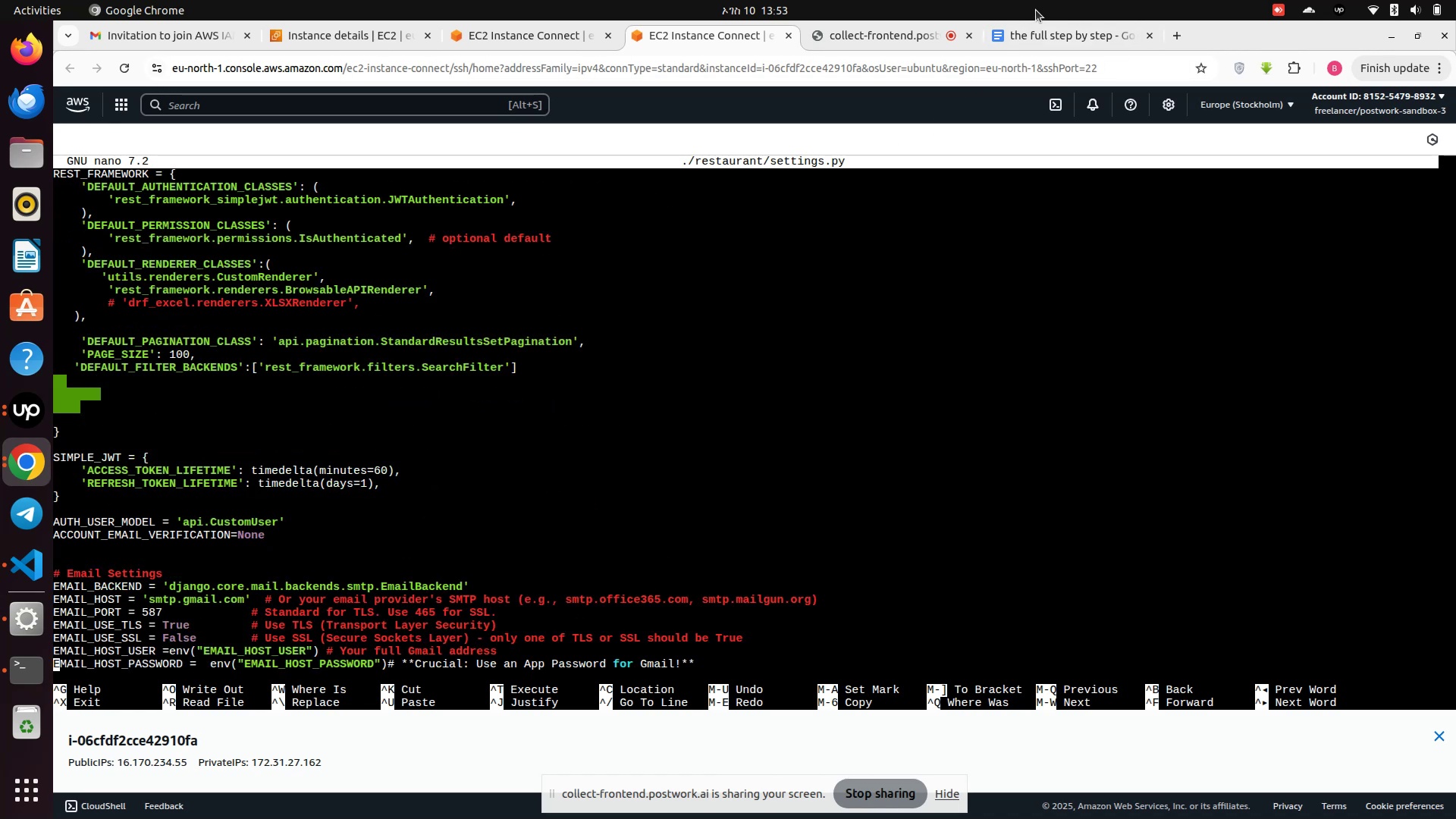 
left_click([1043, 39])
 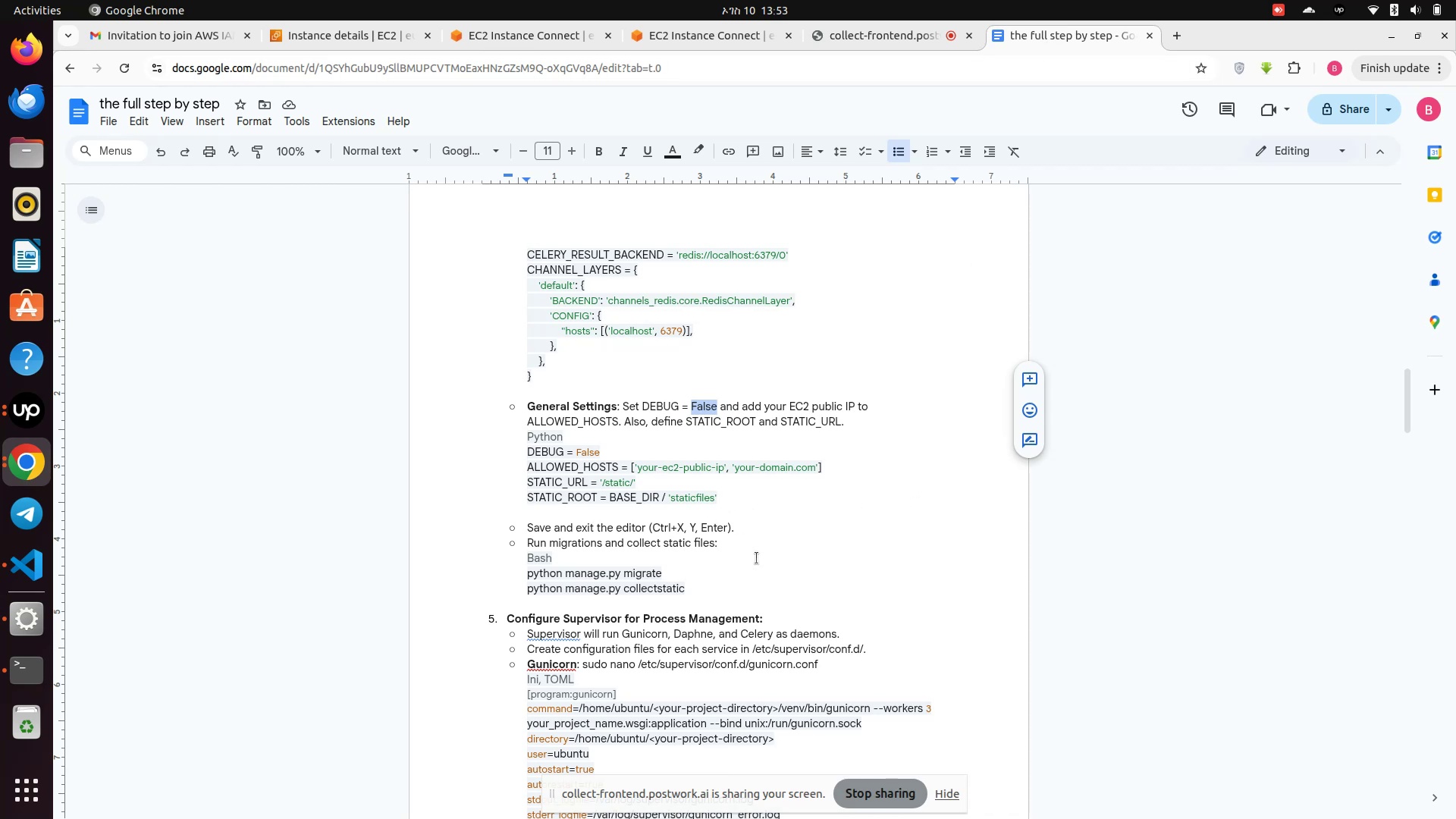 
wait(8.76)
 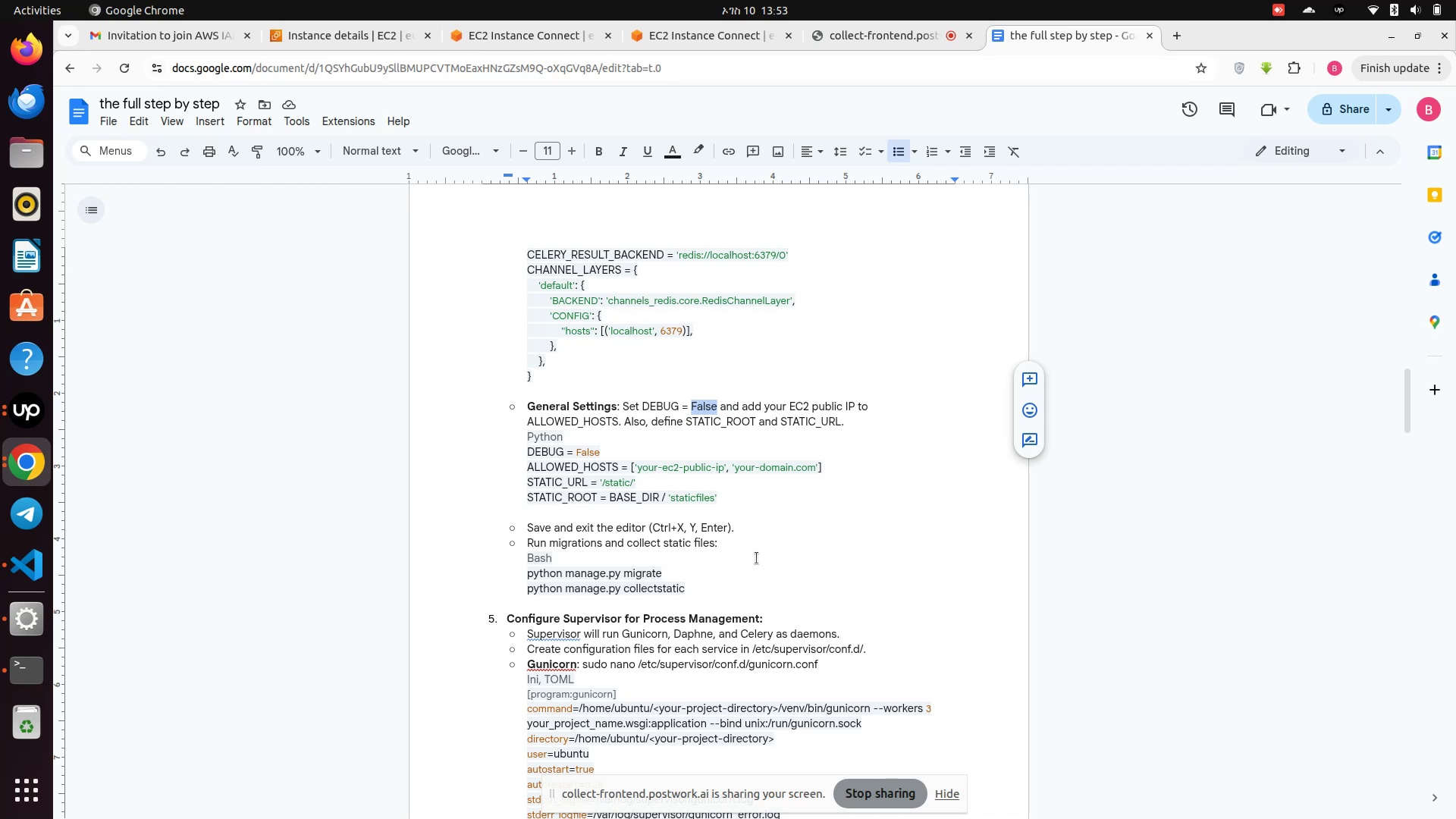 
left_click([482, 36])
 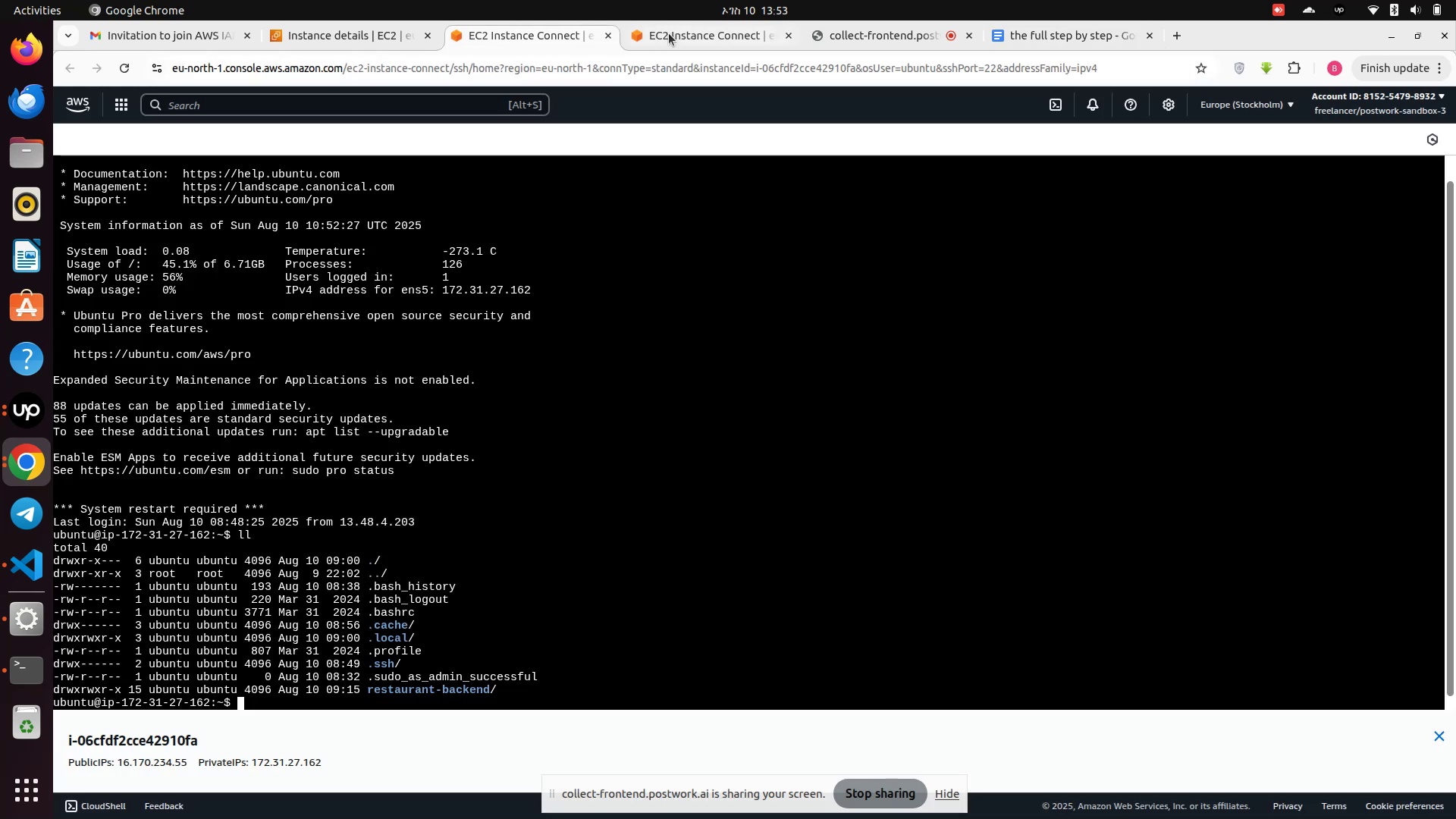 
left_click([670, 34])
 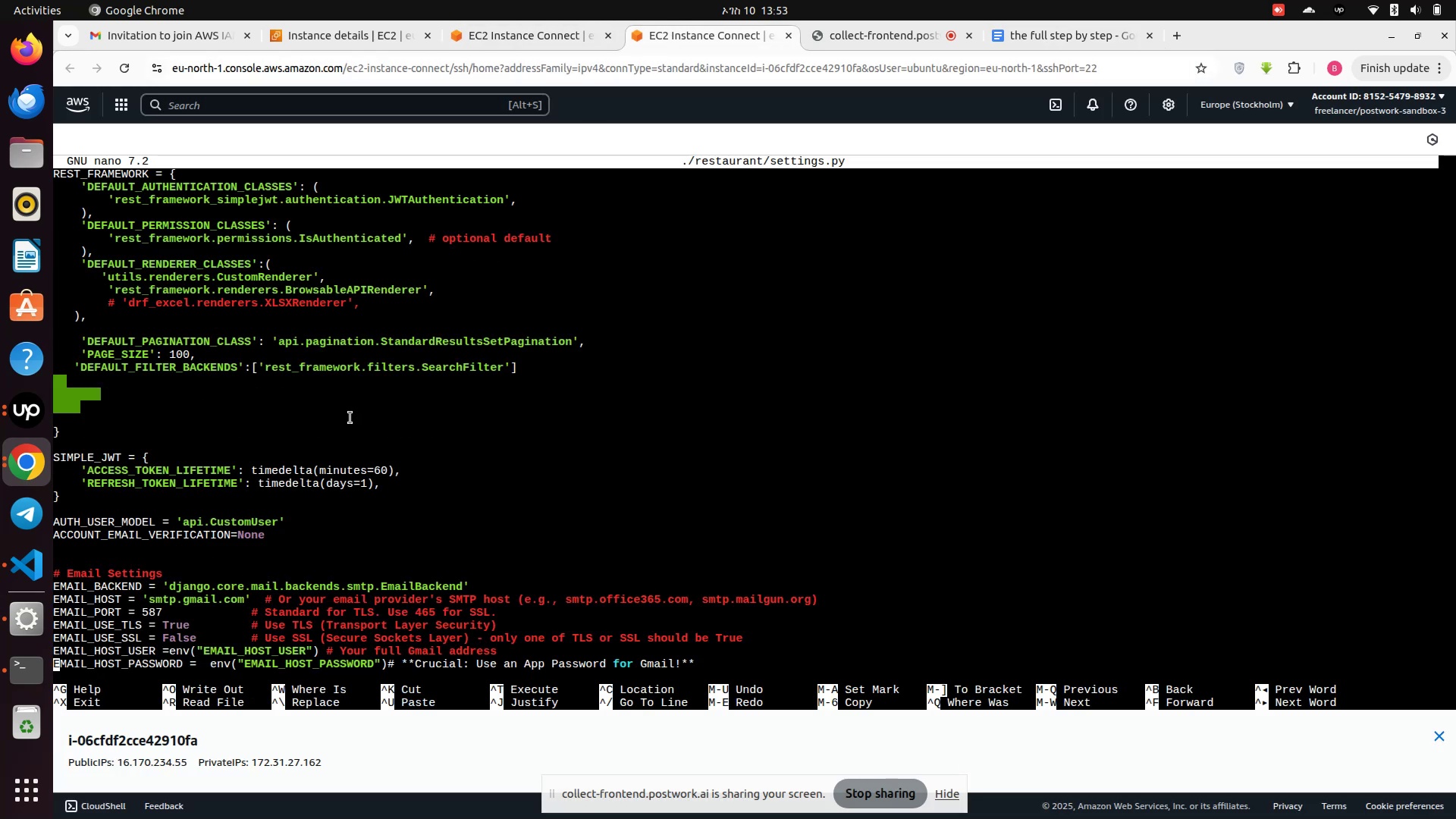 
scroll: coordinate [344, 427], scroll_direction: down, amount: 13.0
 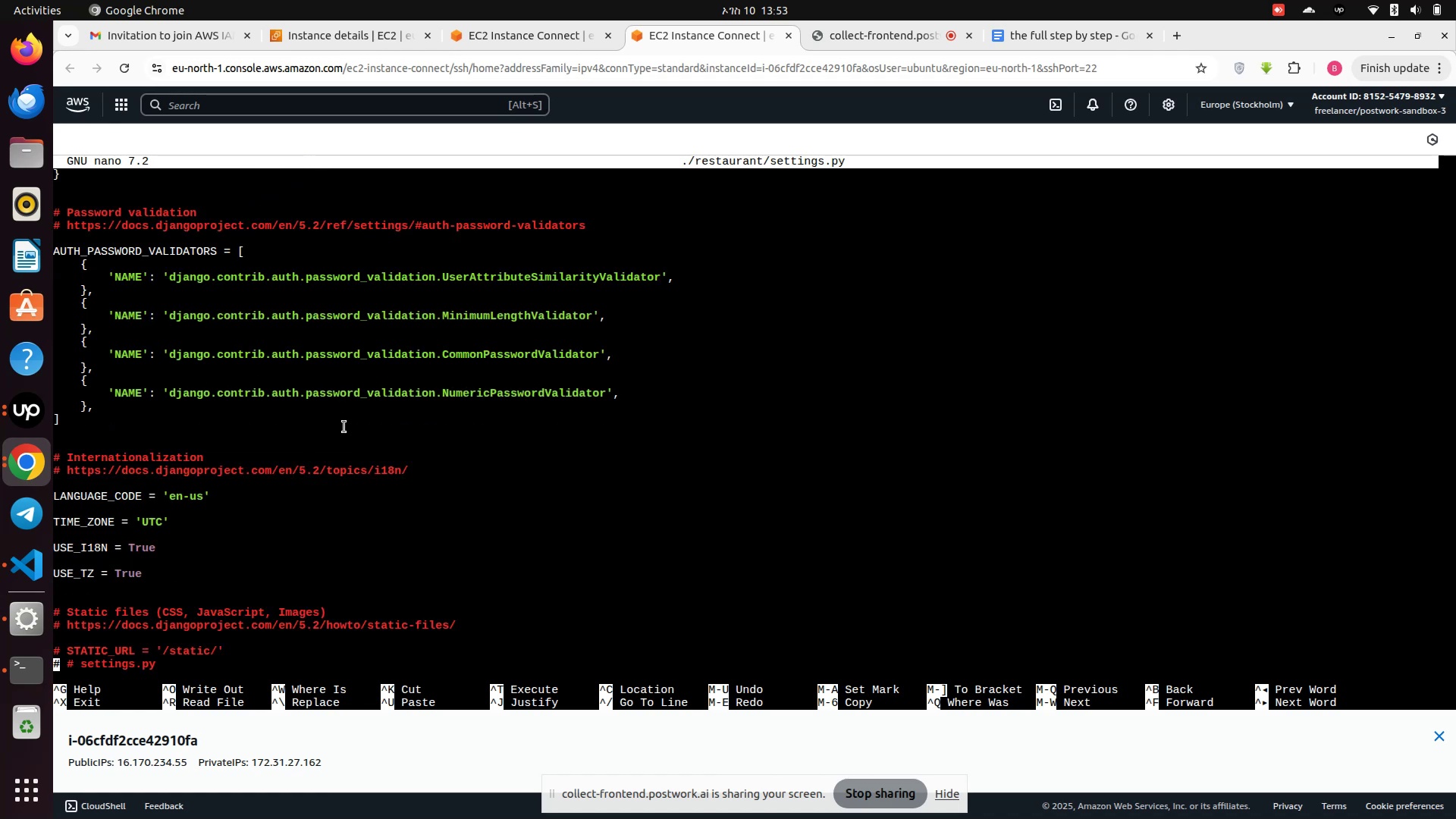 
scroll: coordinate [344, 427], scroll_direction: up, amount: 3.0
 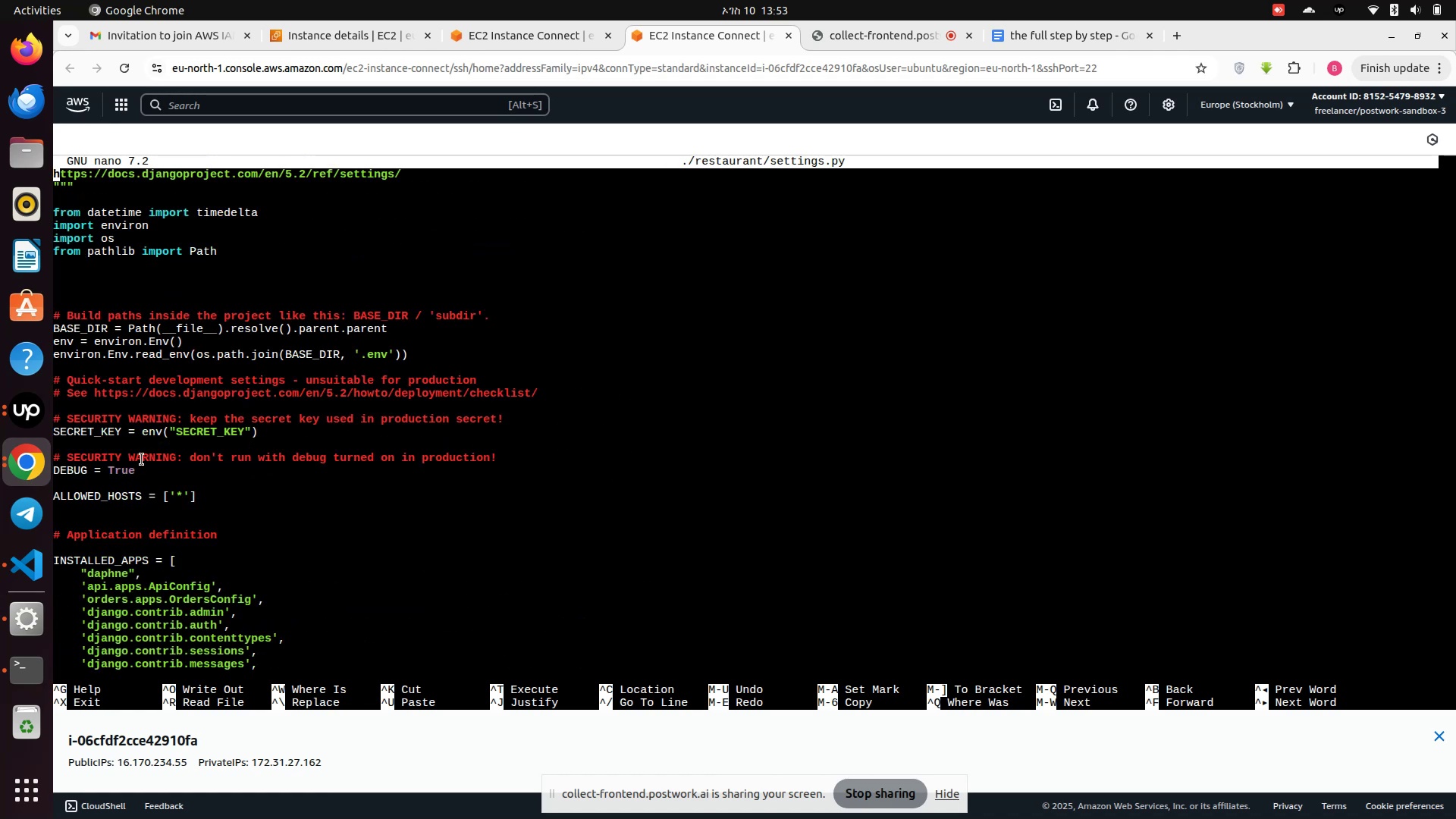 
left_click([128, 466])
 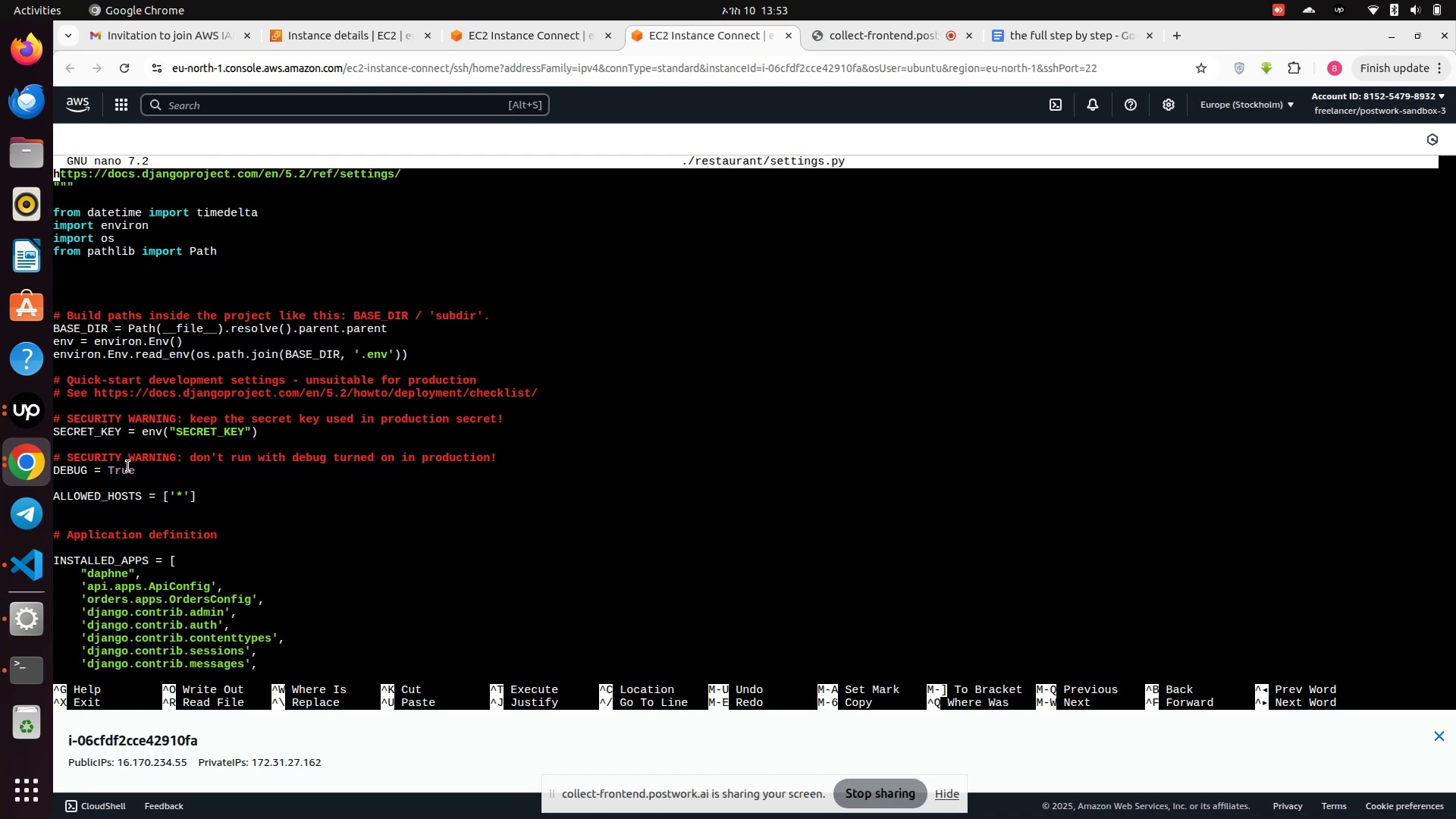 
left_click([128, 466])
 